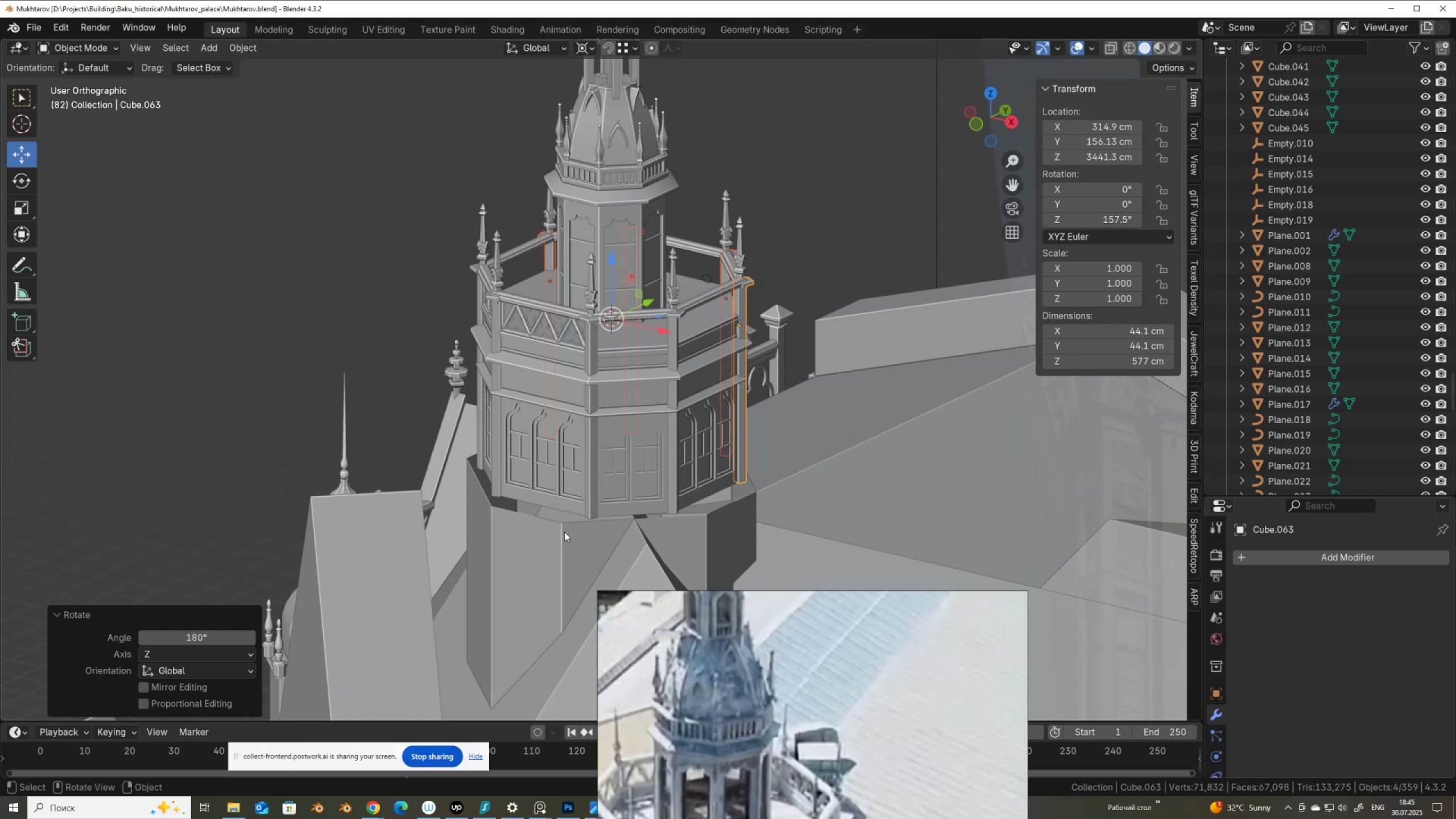 
scroll: coordinate [613, 437], scroll_direction: down, amount: 6.0
 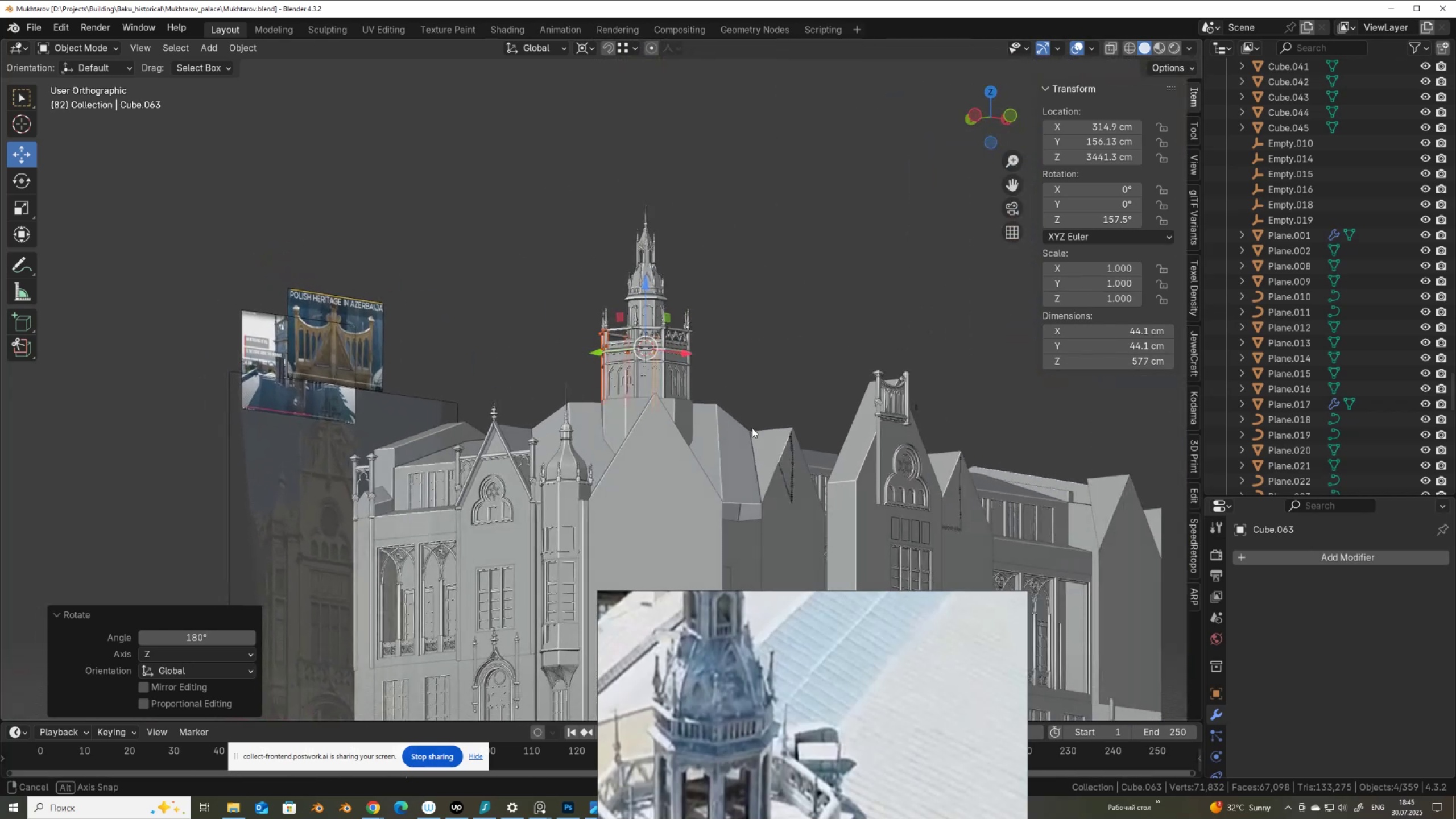 
wait(5.26)
 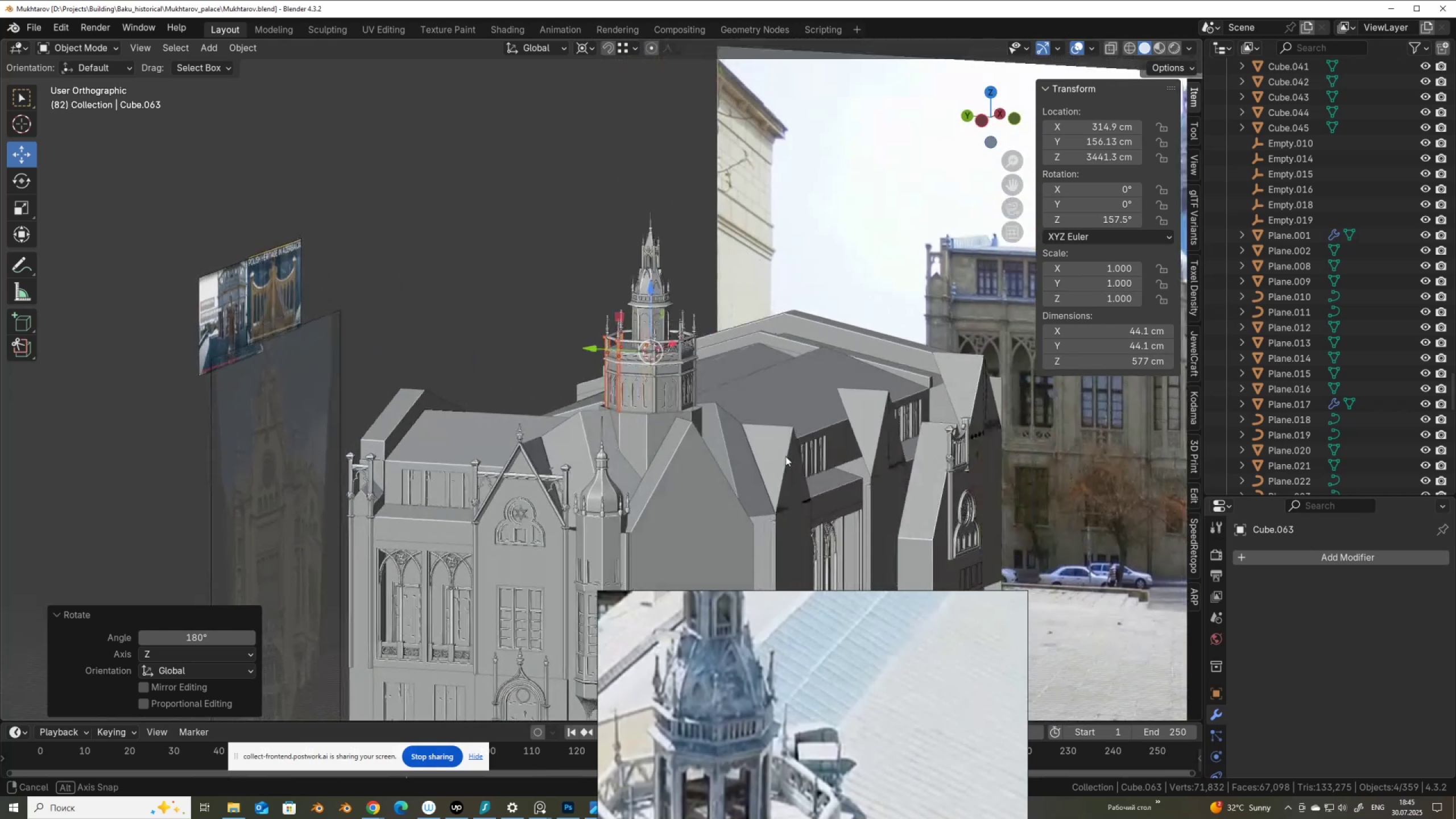 
hold_key(key=ShiftLeft, duration=0.71)
 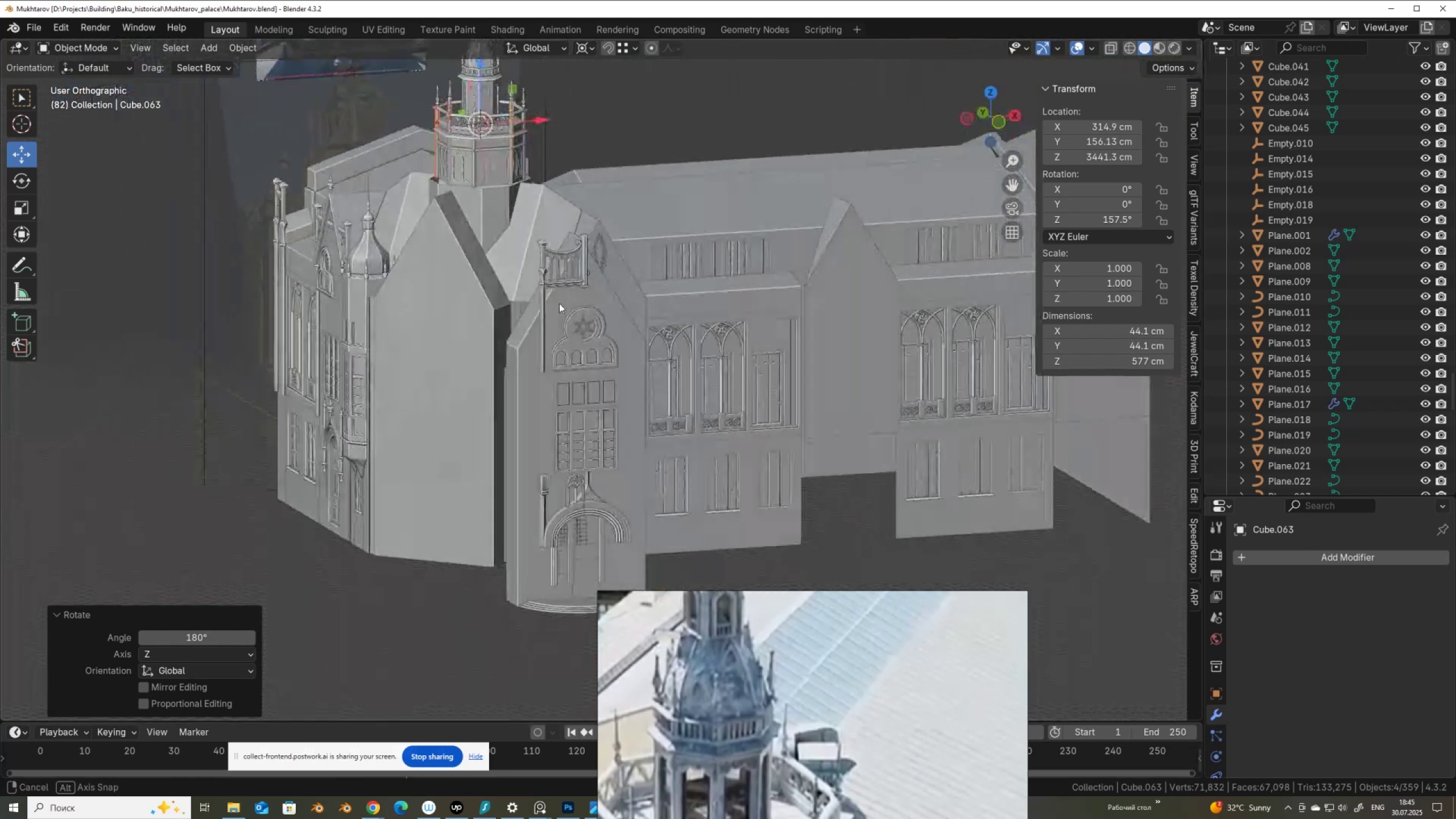 
scroll: coordinate [589, 324], scroll_direction: up, amount: 1.0
 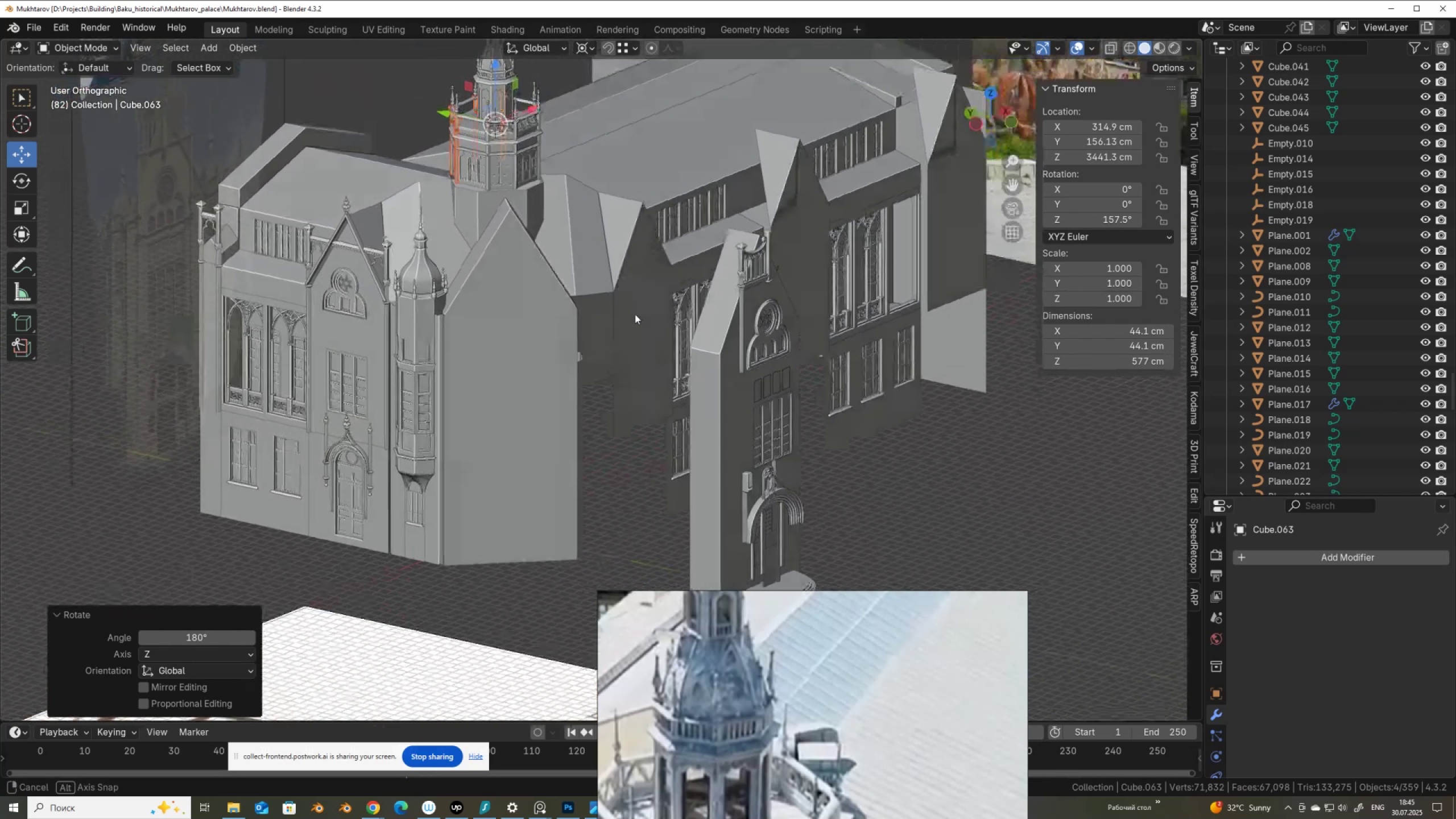 
hold_key(key=ShiftLeft, duration=0.62)
 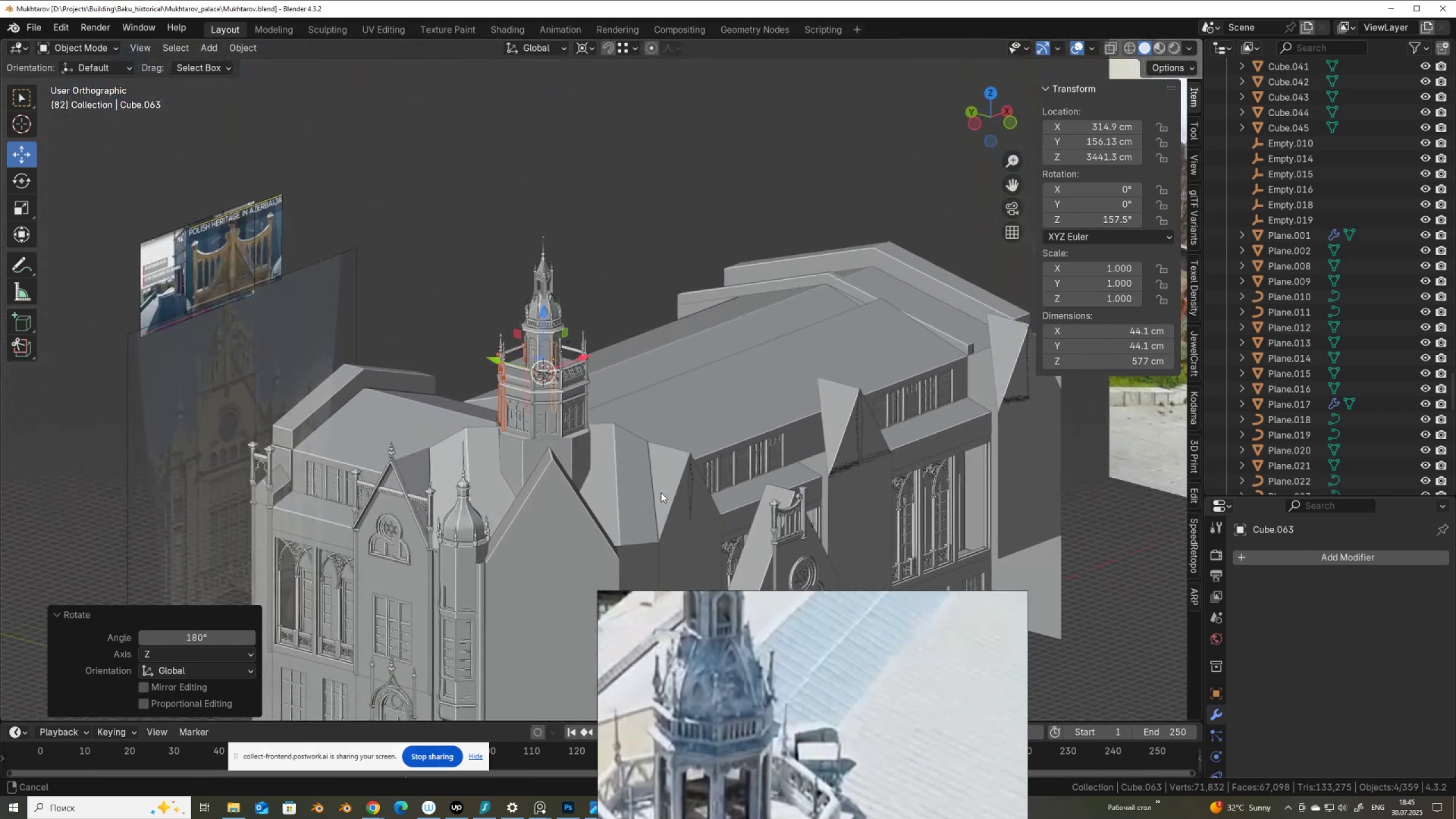 
scroll: coordinate [536, 377], scroll_direction: up, amount: 8.0
 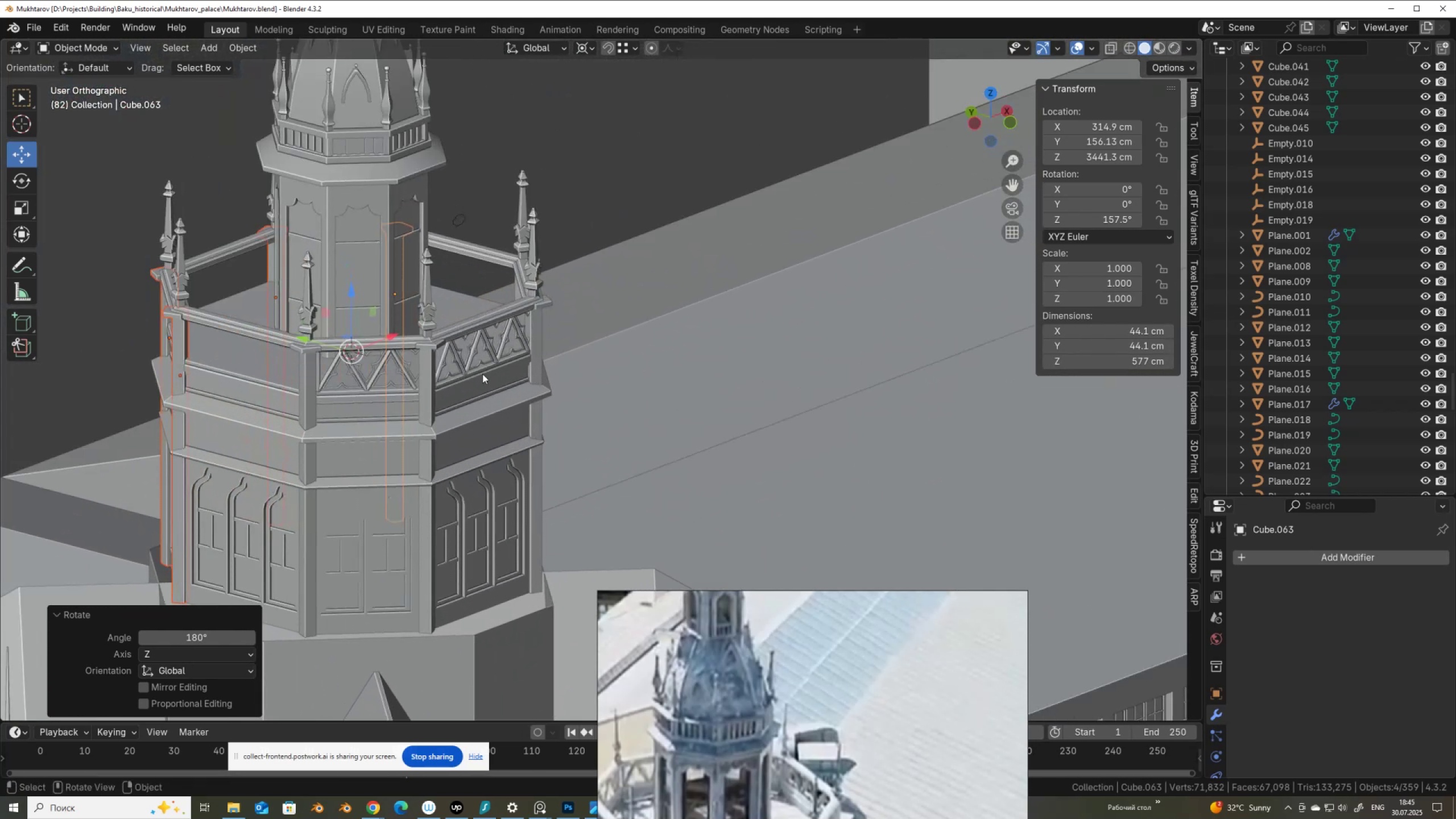 
hold_key(key=ShiftLeft, duration=0.38)
 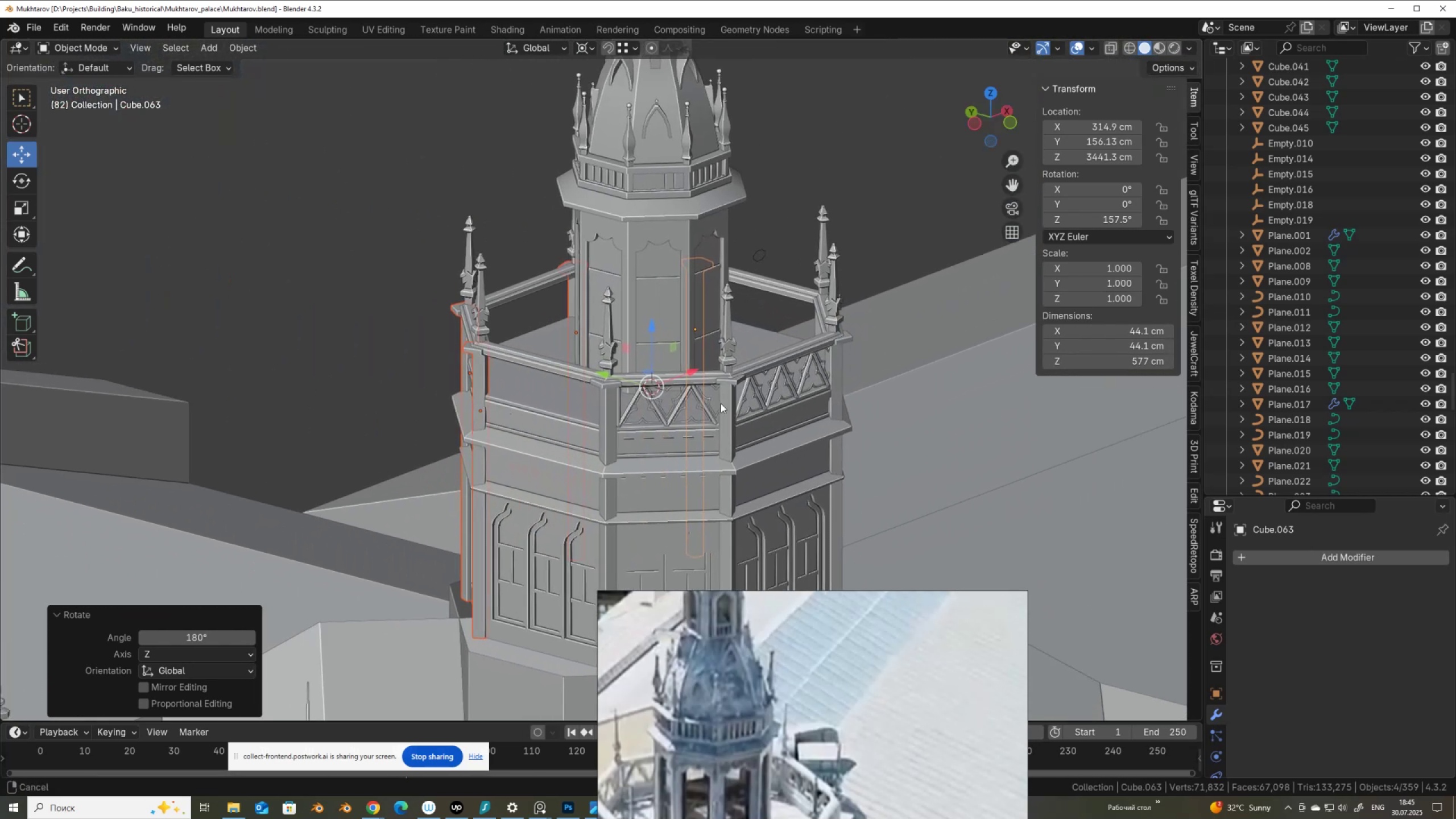 
scroll: coordinate [714, 410], scroll_direction: up, amount: 6.0
 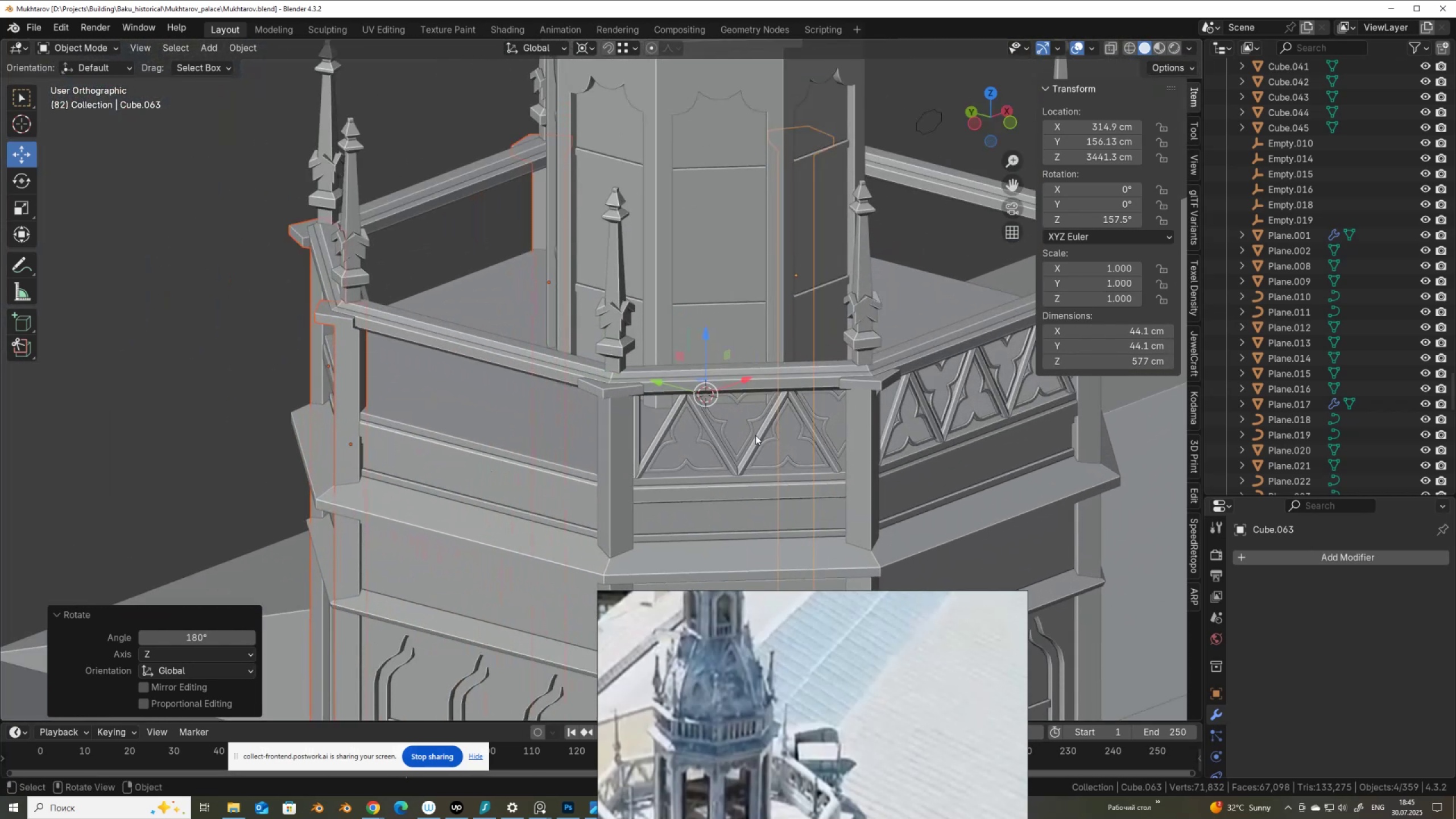 
left_click([757, 436])
 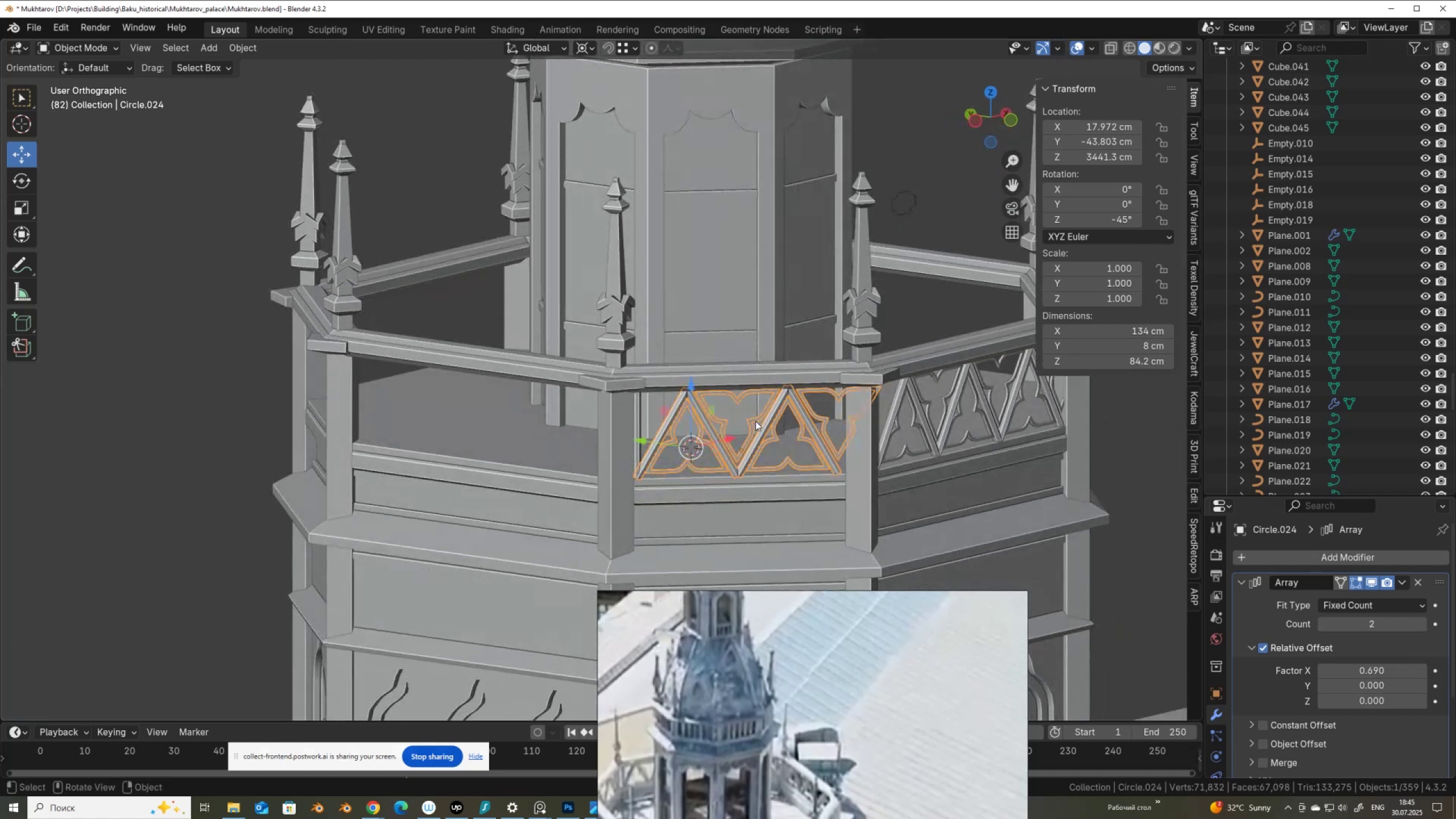 
key(Q)
 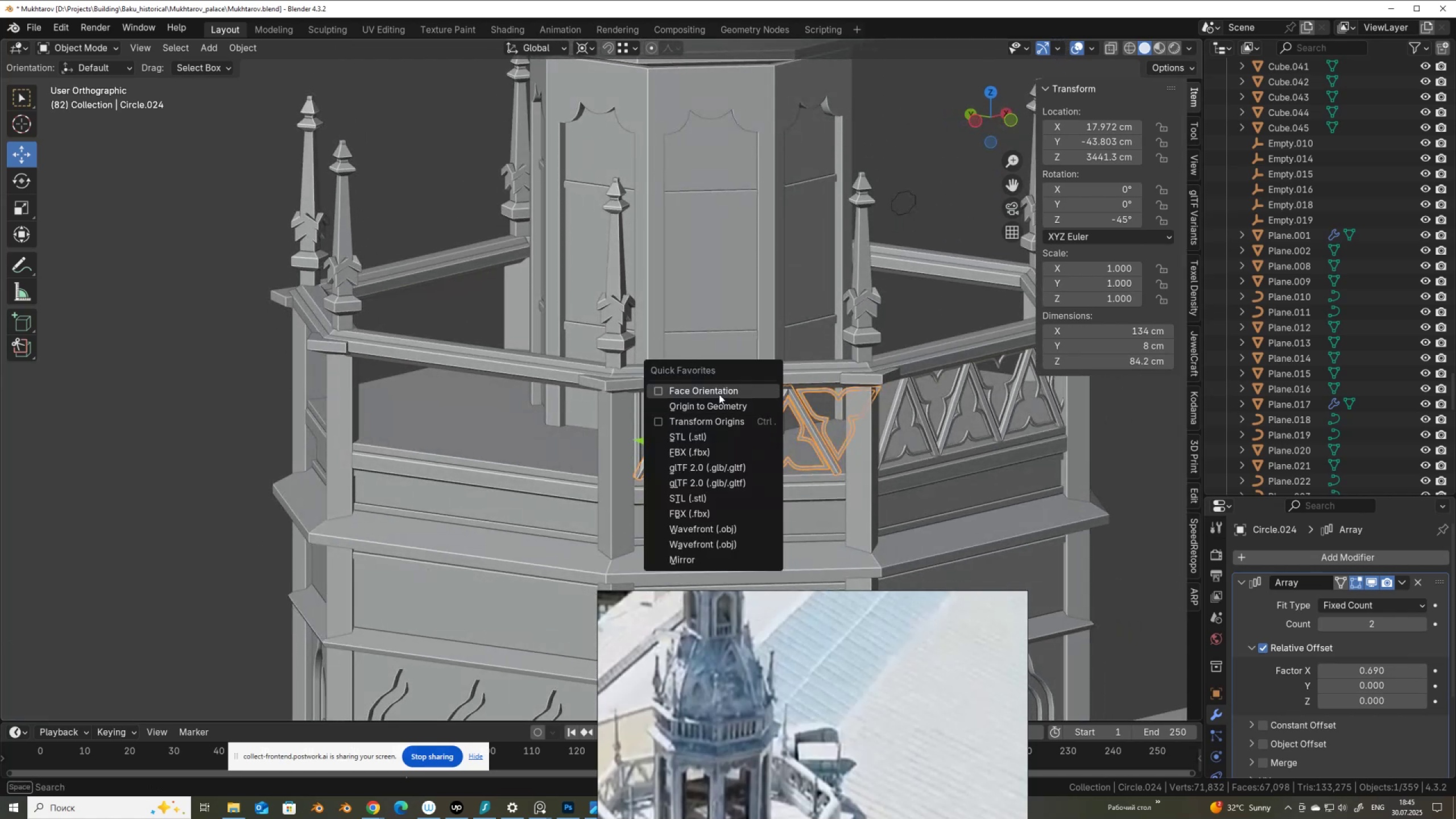 
left_click([721, 390])
 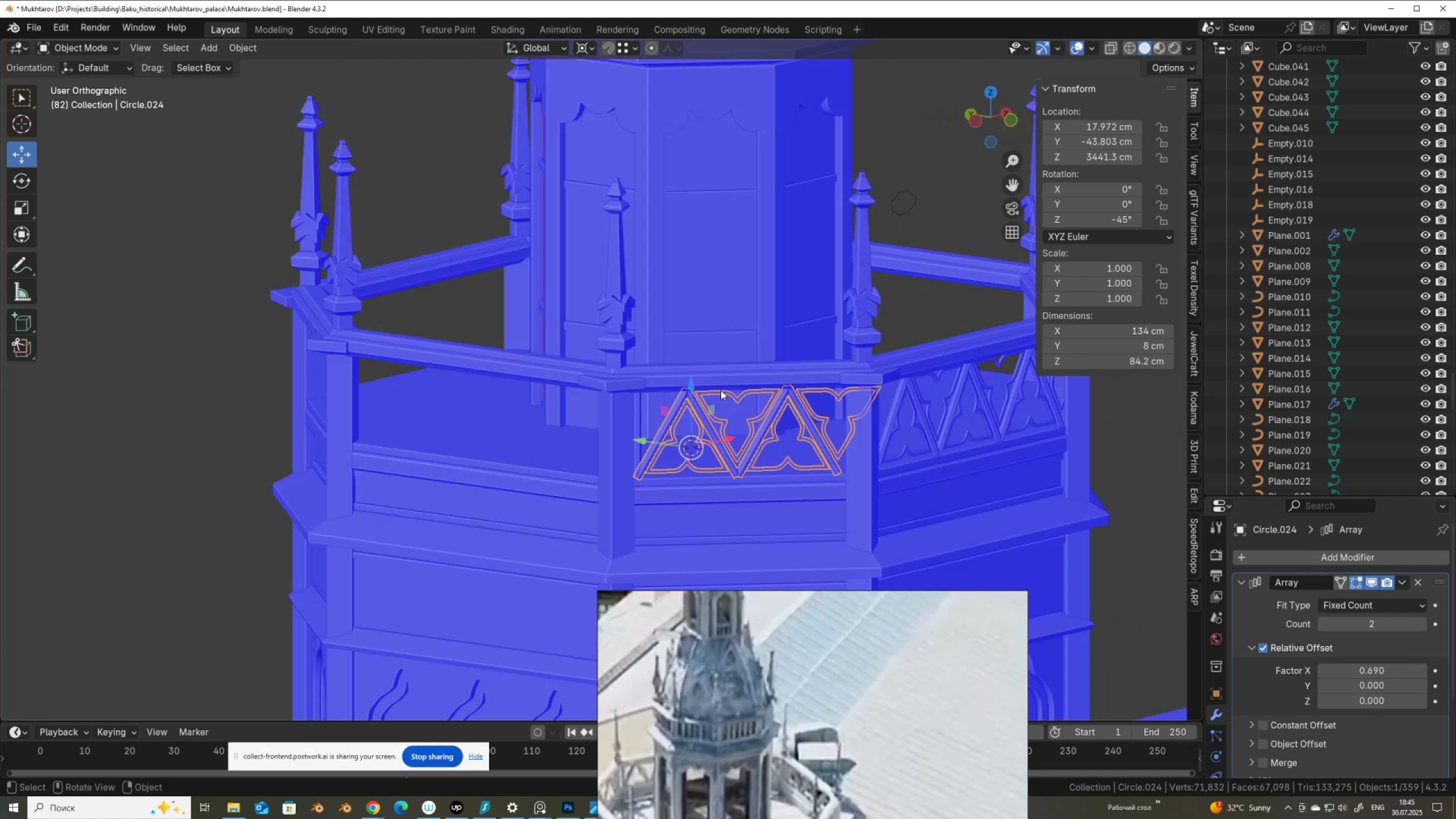 
key(Q)
 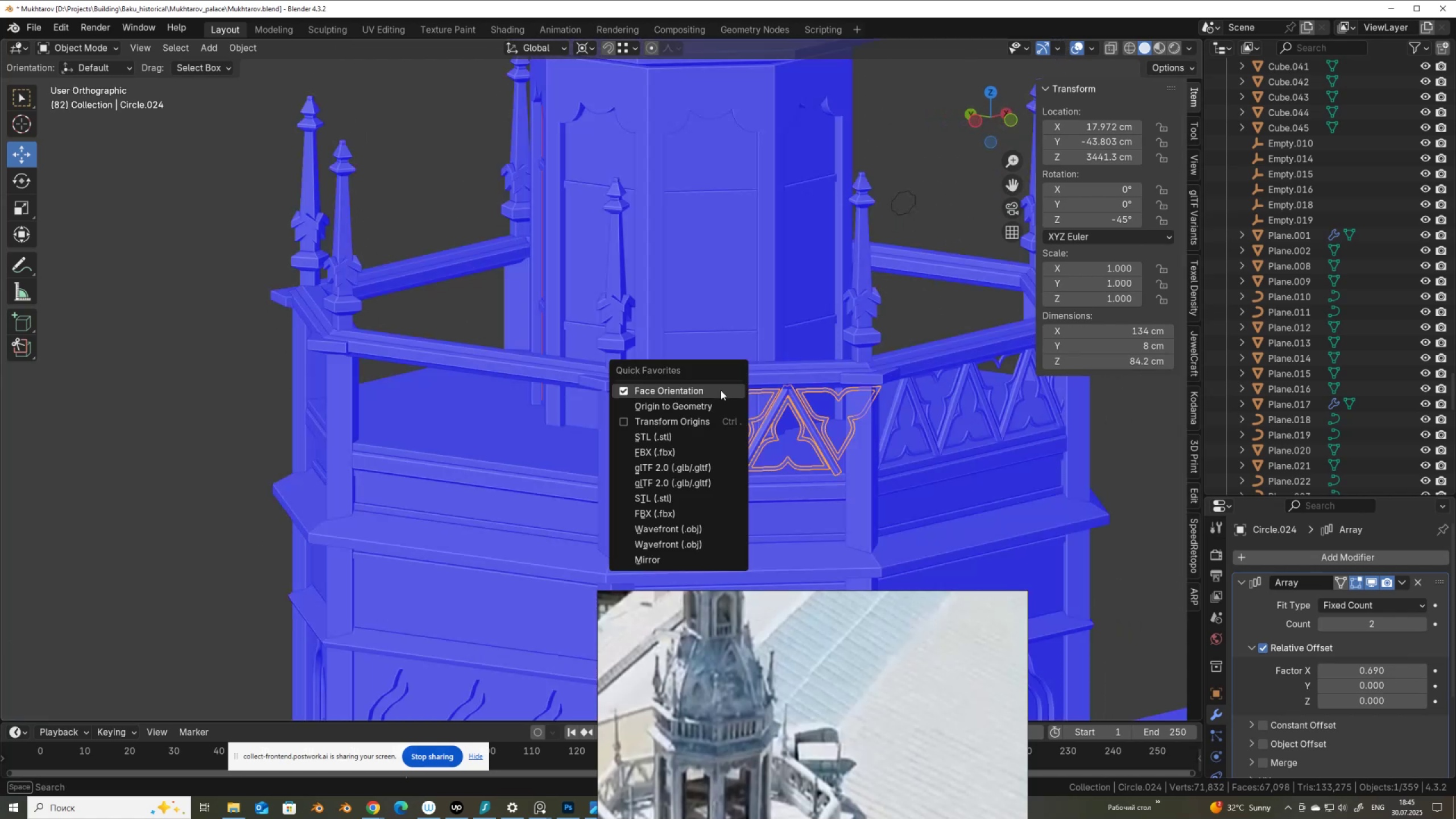 
left_click([721, 390])
 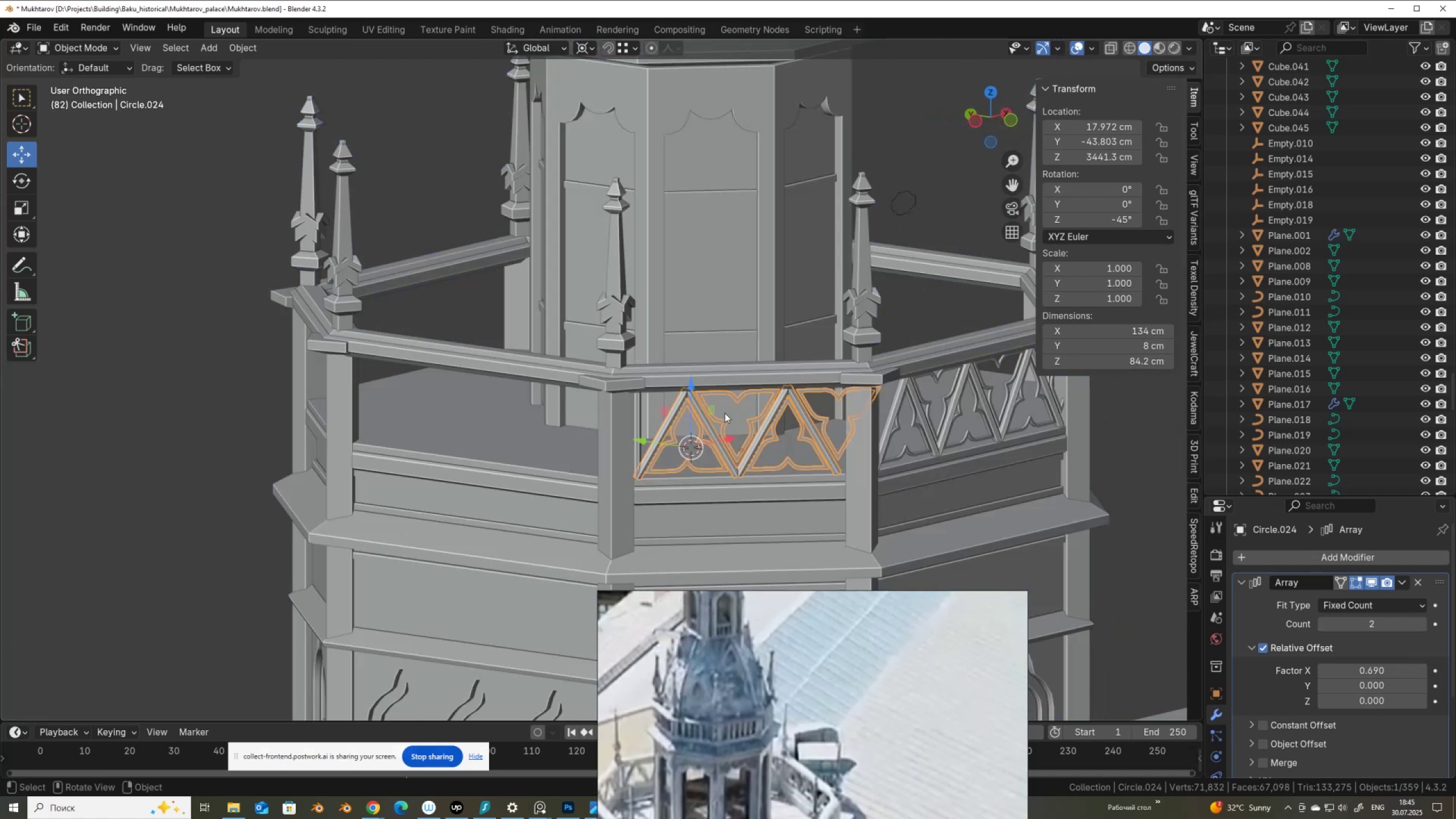 
scroll: coordinate [737, 421], scroll_direction: up, amount: 2.0
 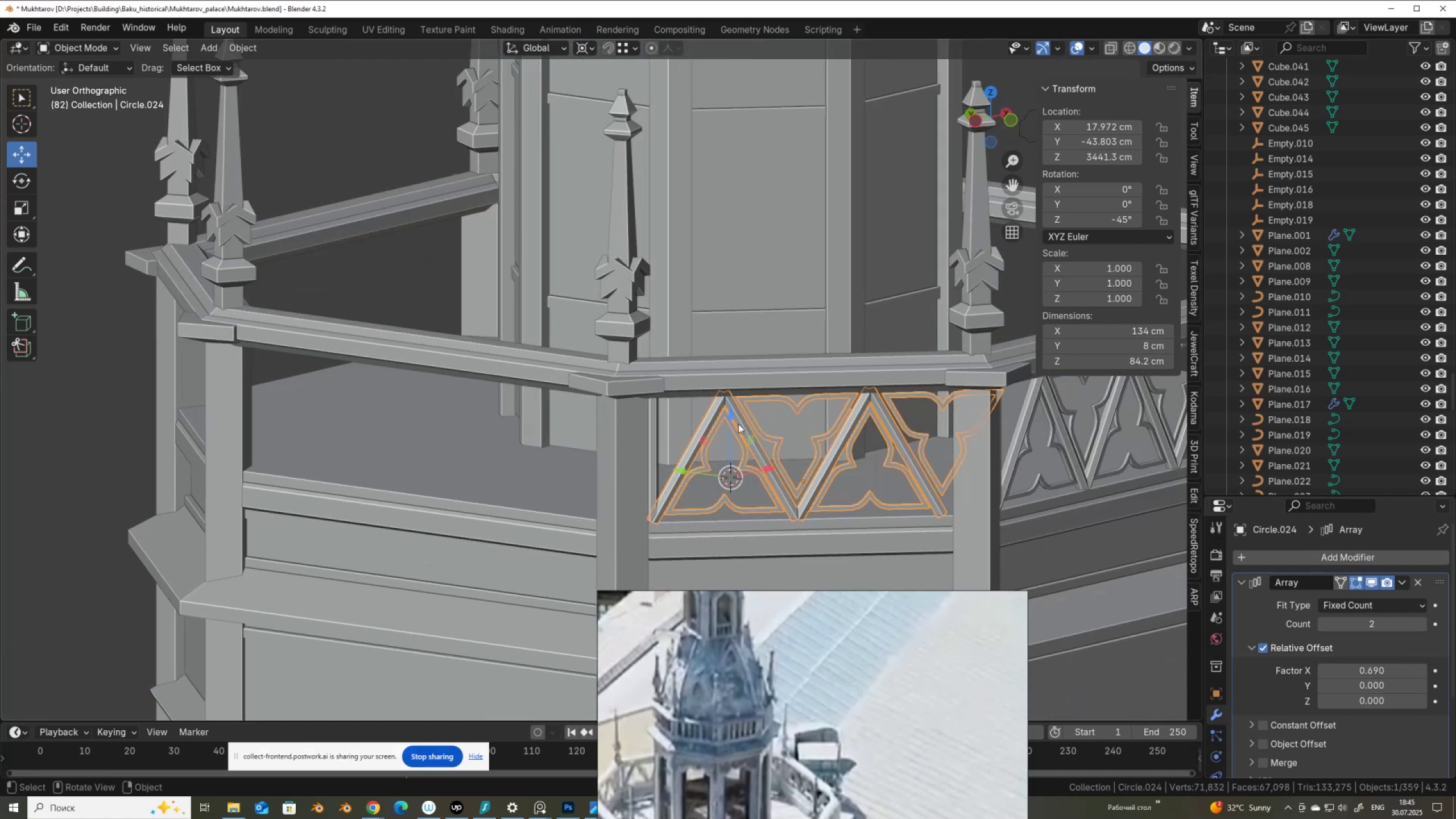 
hold_key(key=ShiftLeft, duration=0.46)
 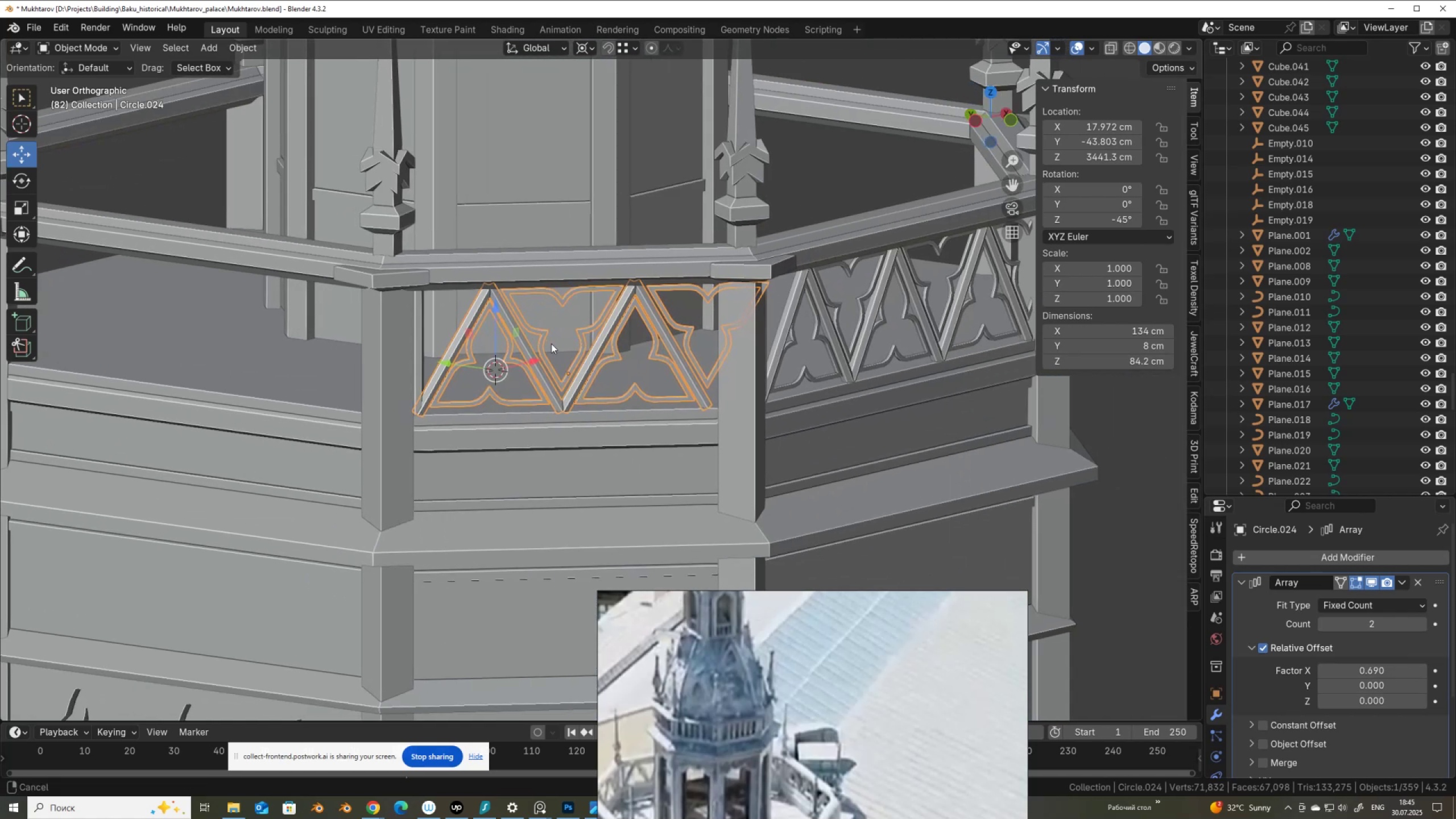 
scroll: coordinate [551, 344], scroll_direction: up, amount: 2.0
 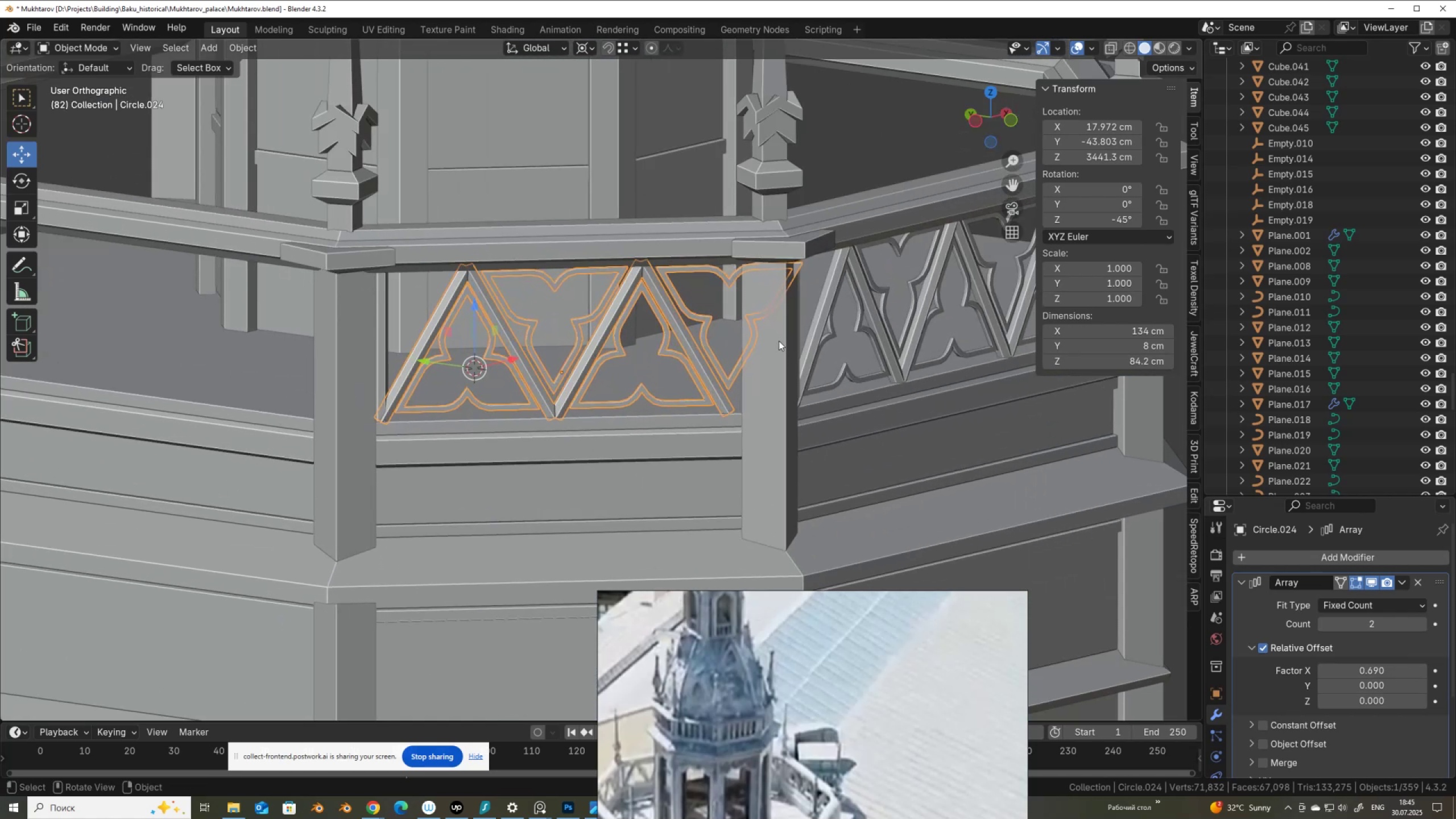 
wait(9.18)
 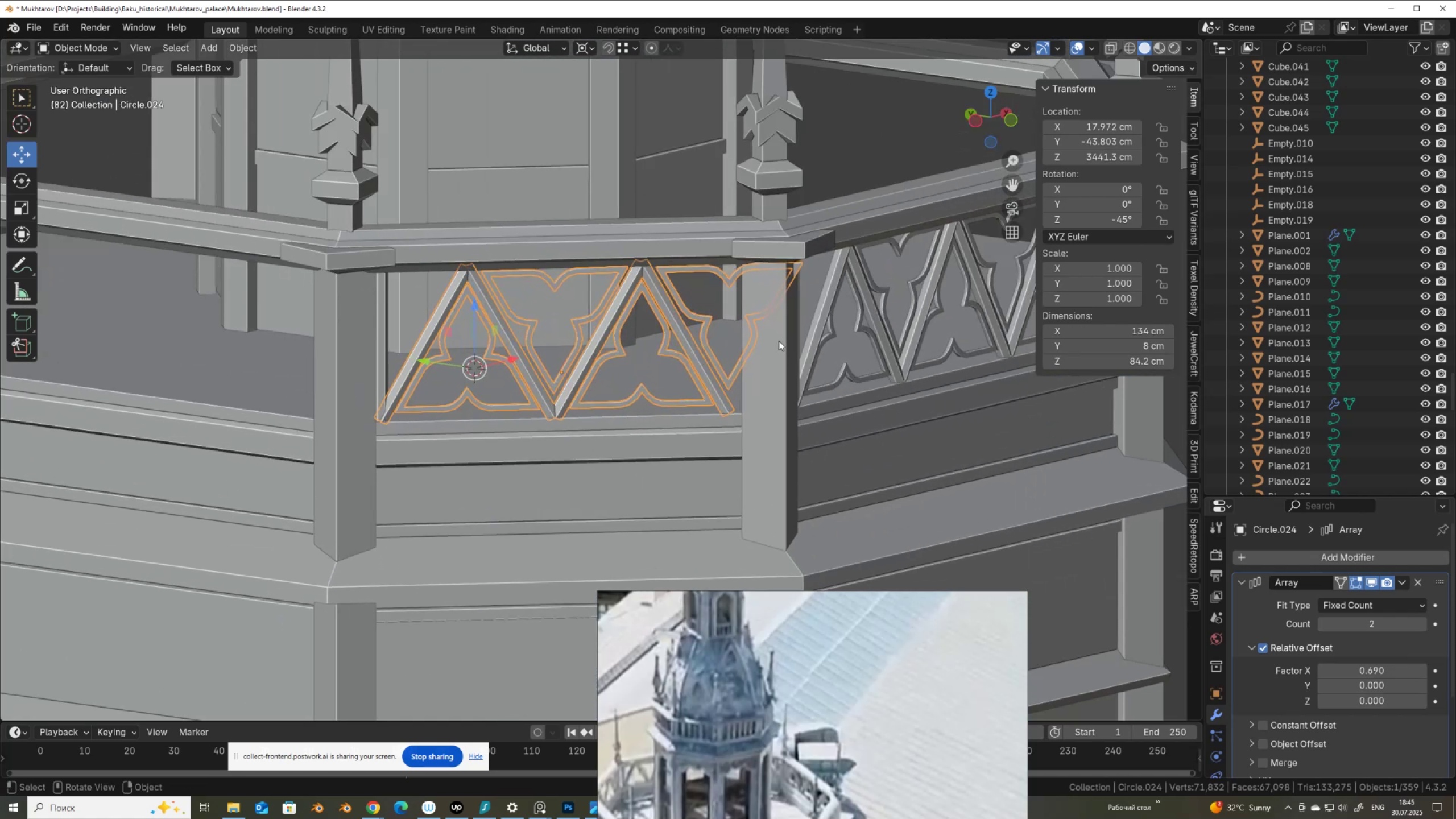 
left_click([1372, 583])
 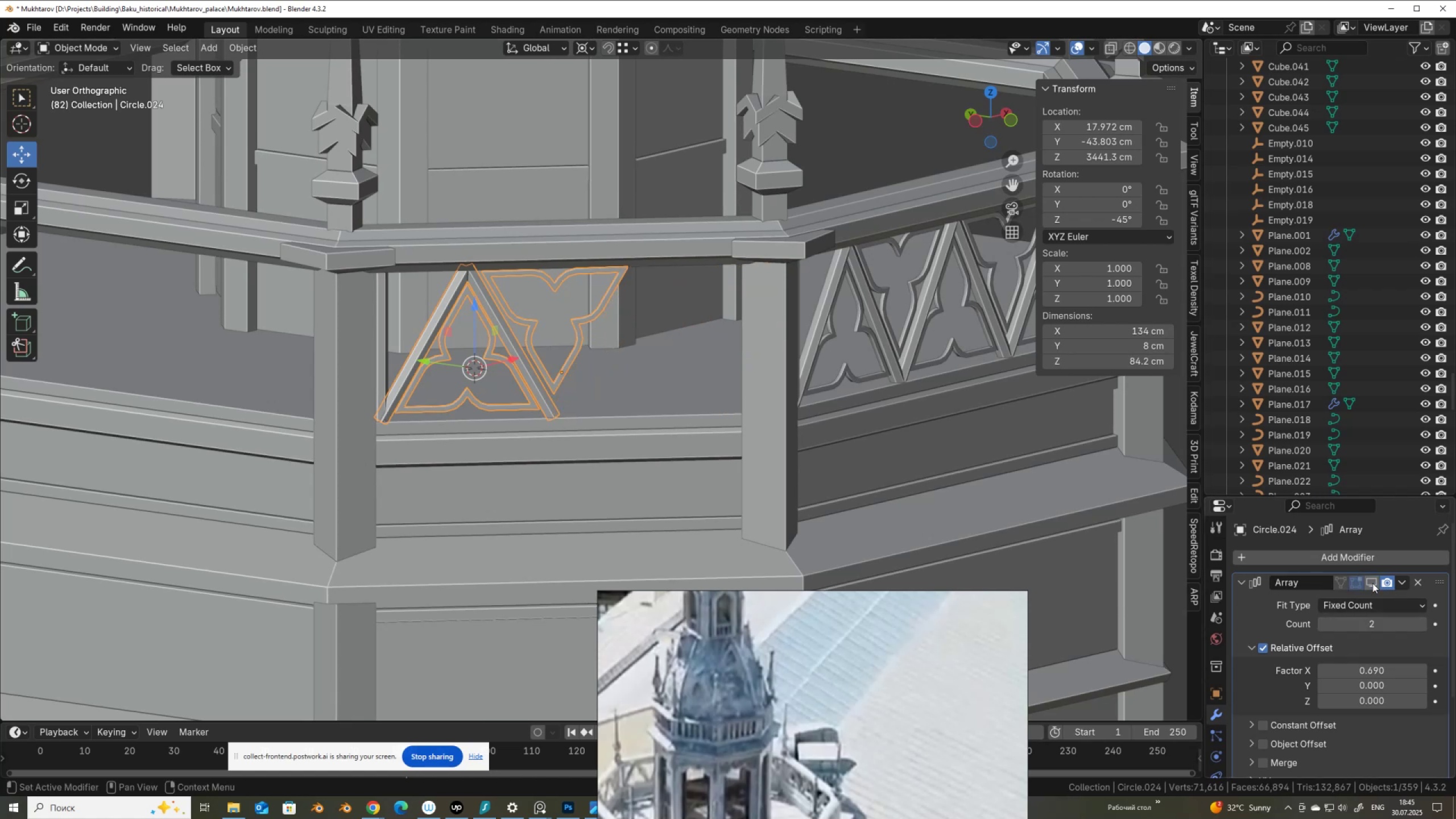 
left_click([1372, 583])
 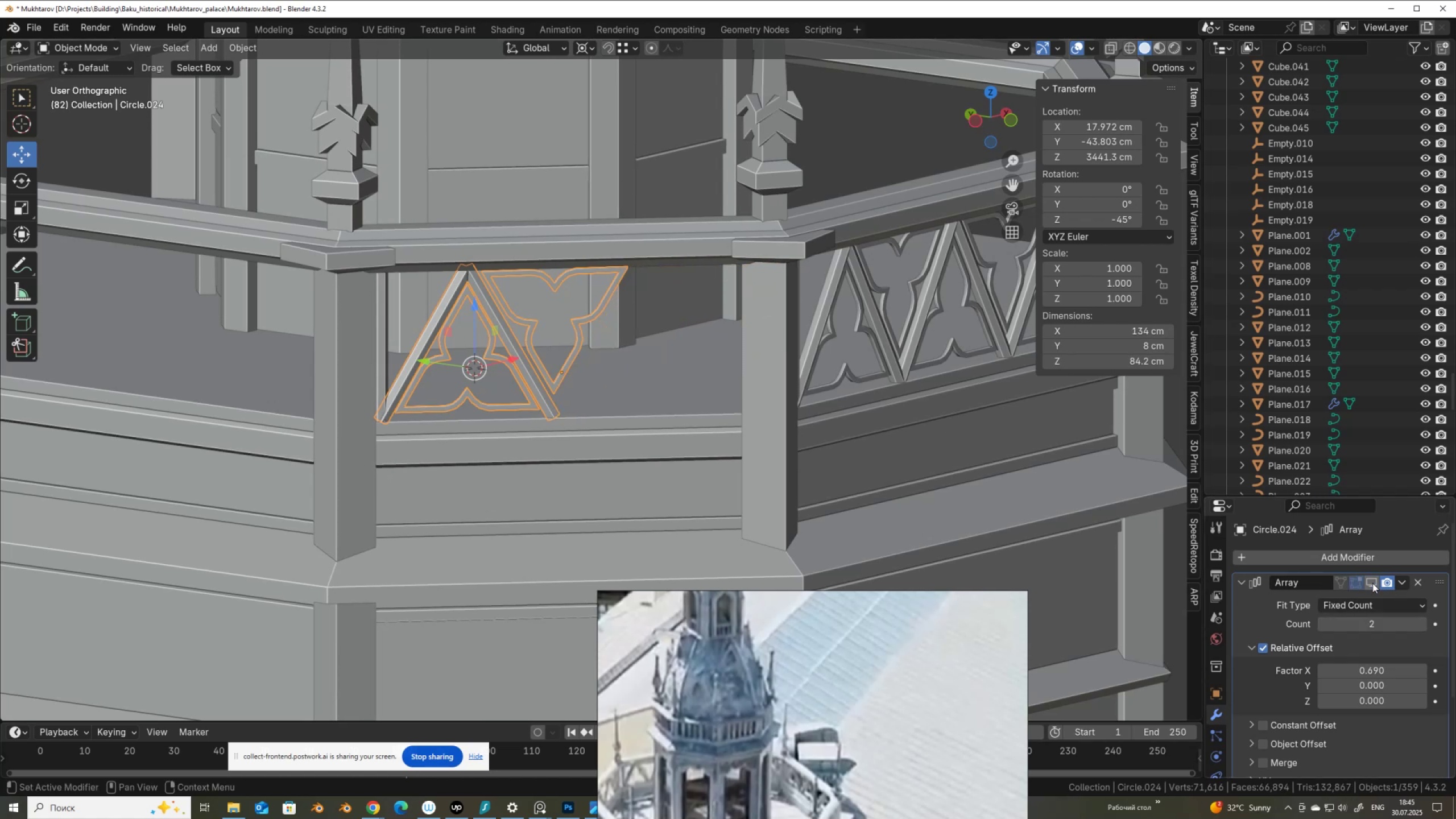 
double_click([1372, 583])
 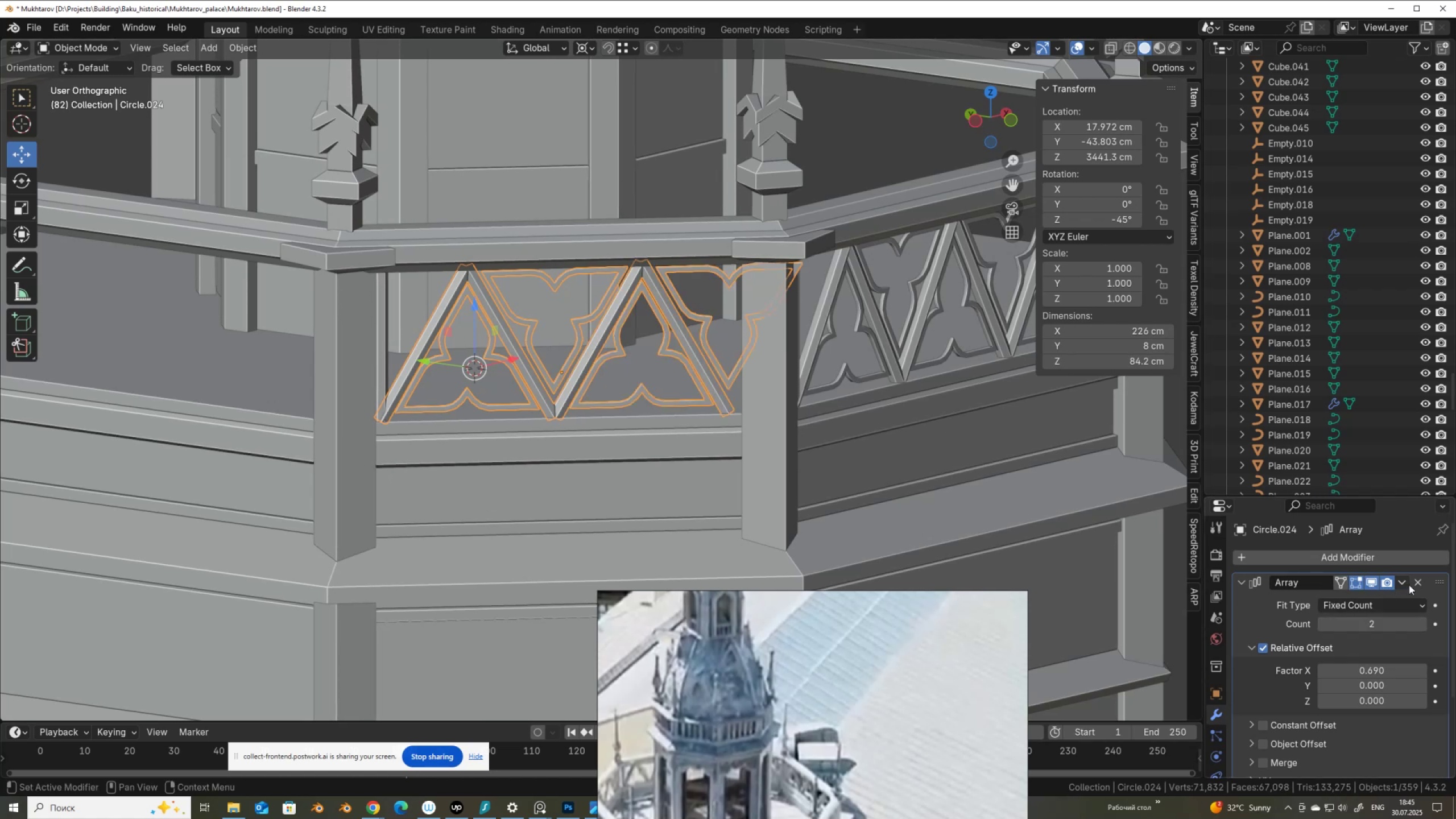 
left_click([1403, 581])
 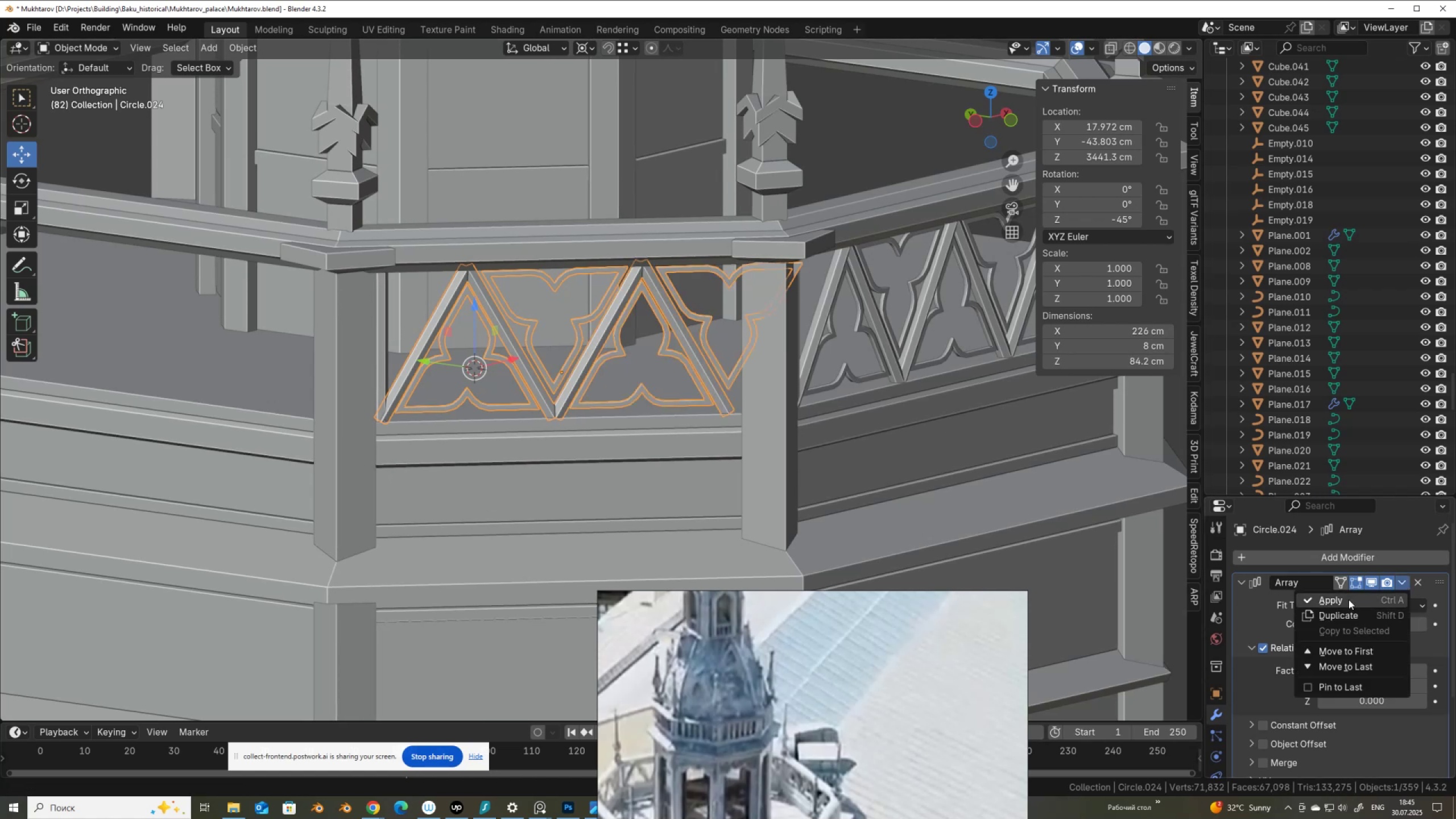 
left_click([1349, 599])
 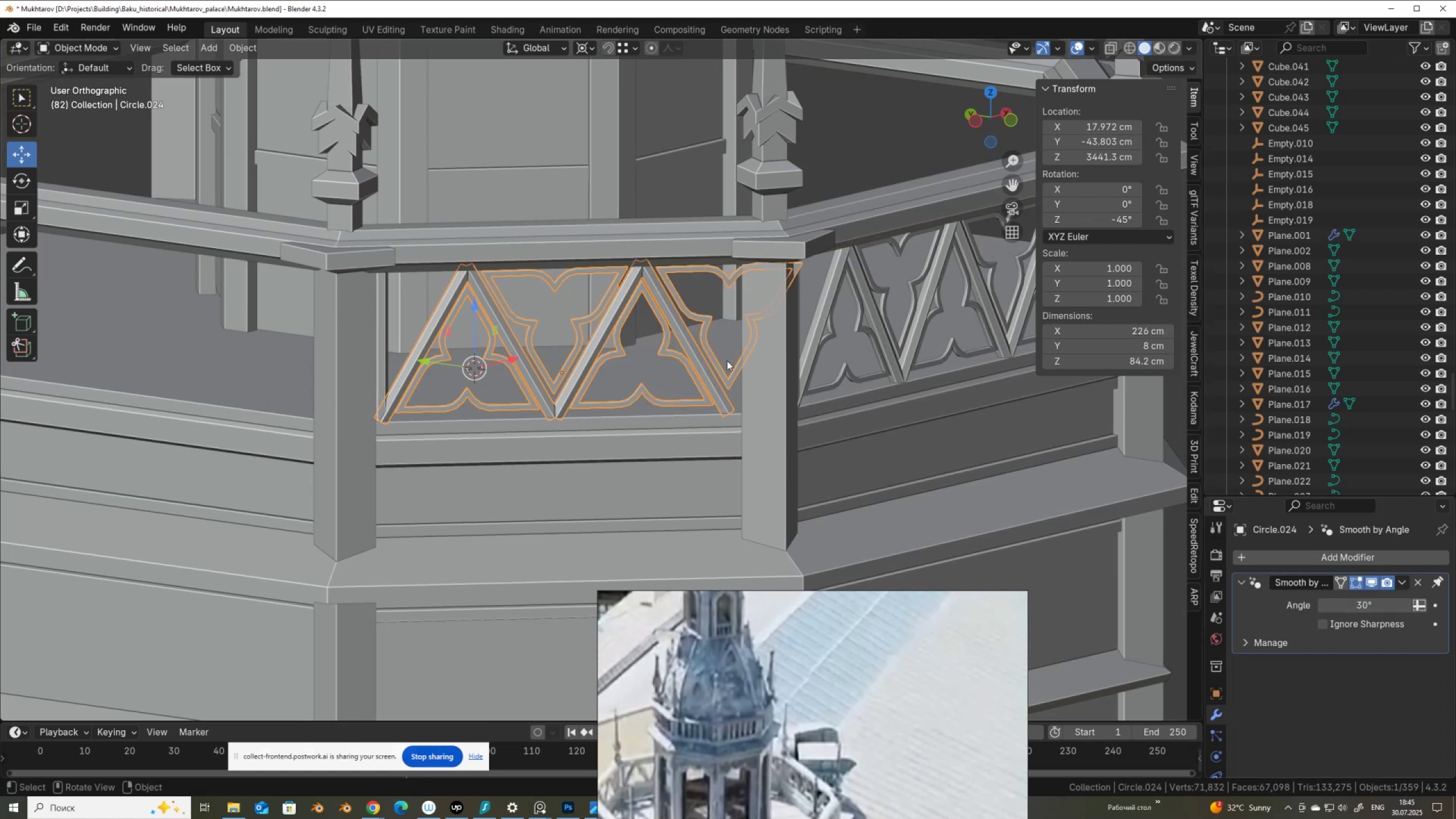 
key(Tab)
 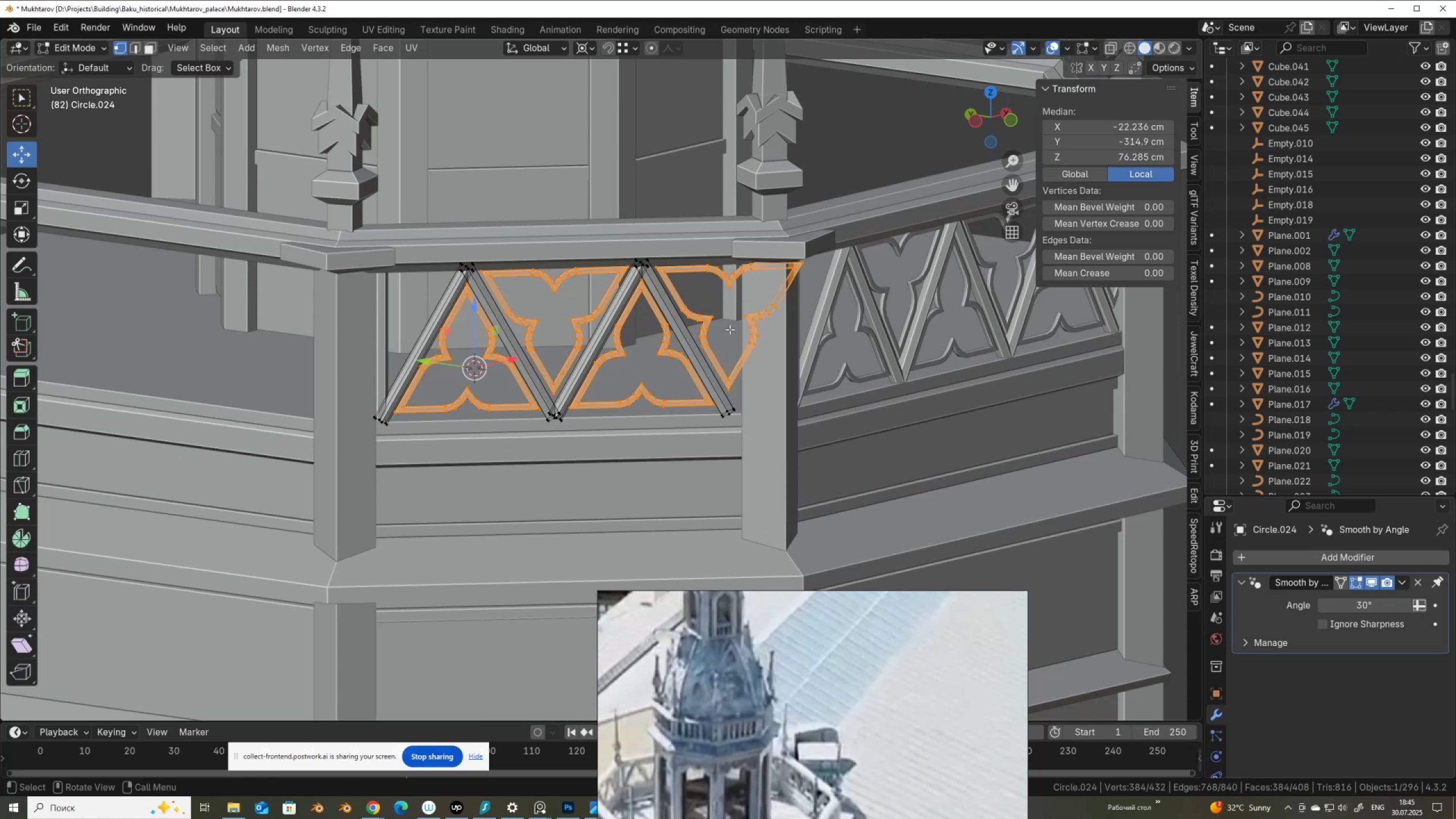 
scroll: coordinate [734, 329], scroll_direction: up, amount: 3.0
 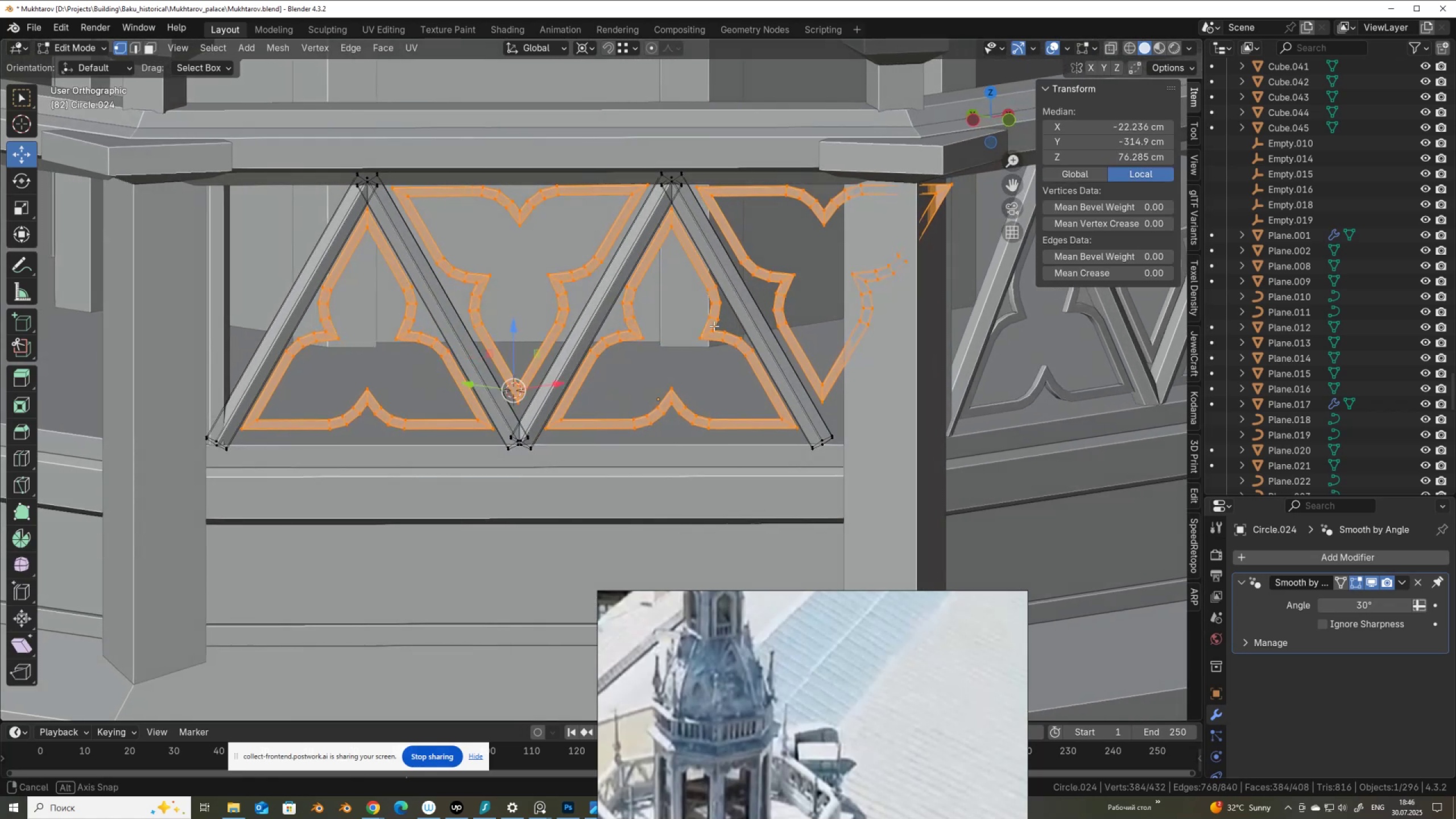 
key(Alt+AltLeft)
 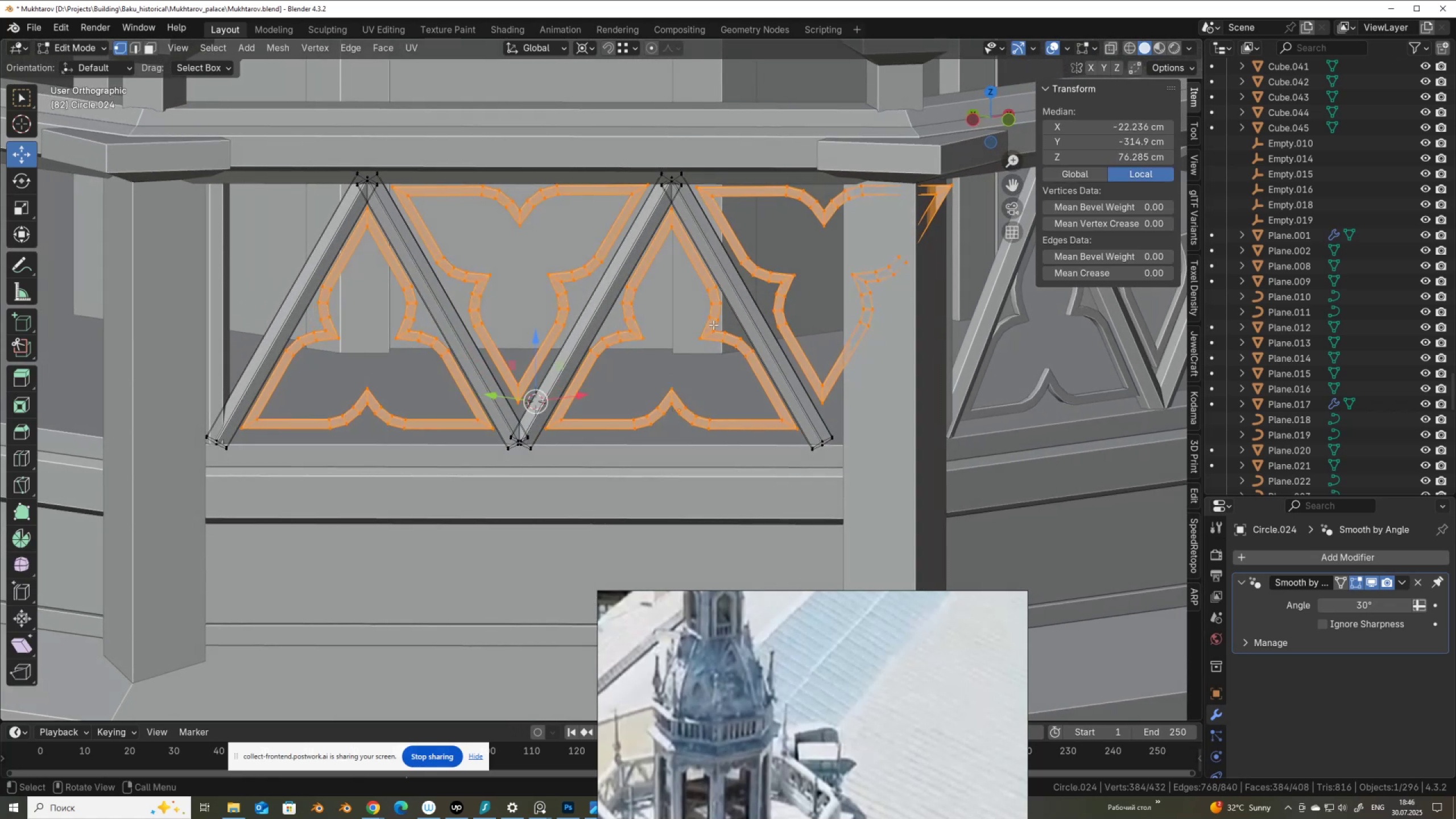 
key(Alt+Z)
 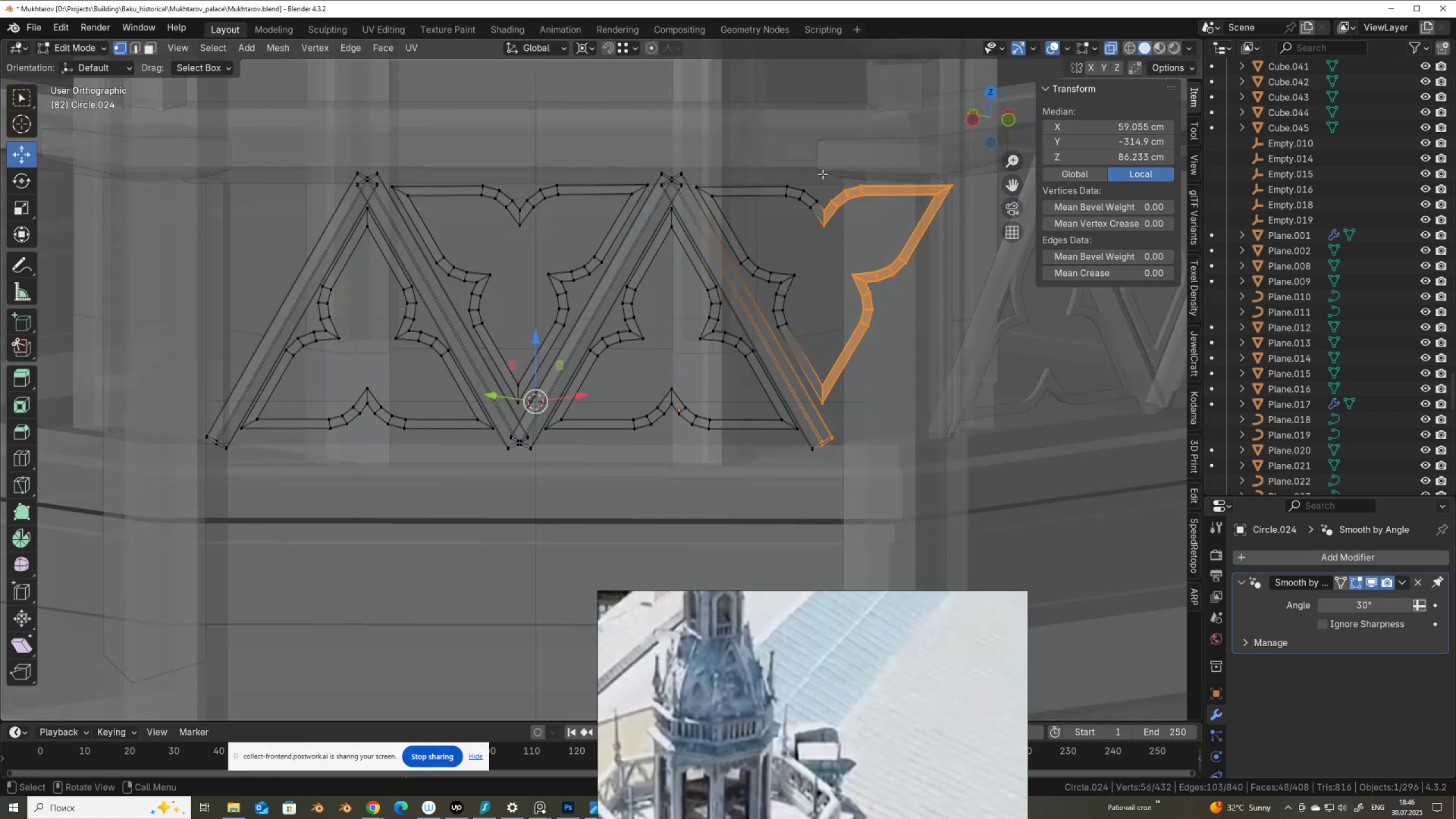 
hold_key(key=ControlLeft, duration=0.7)
 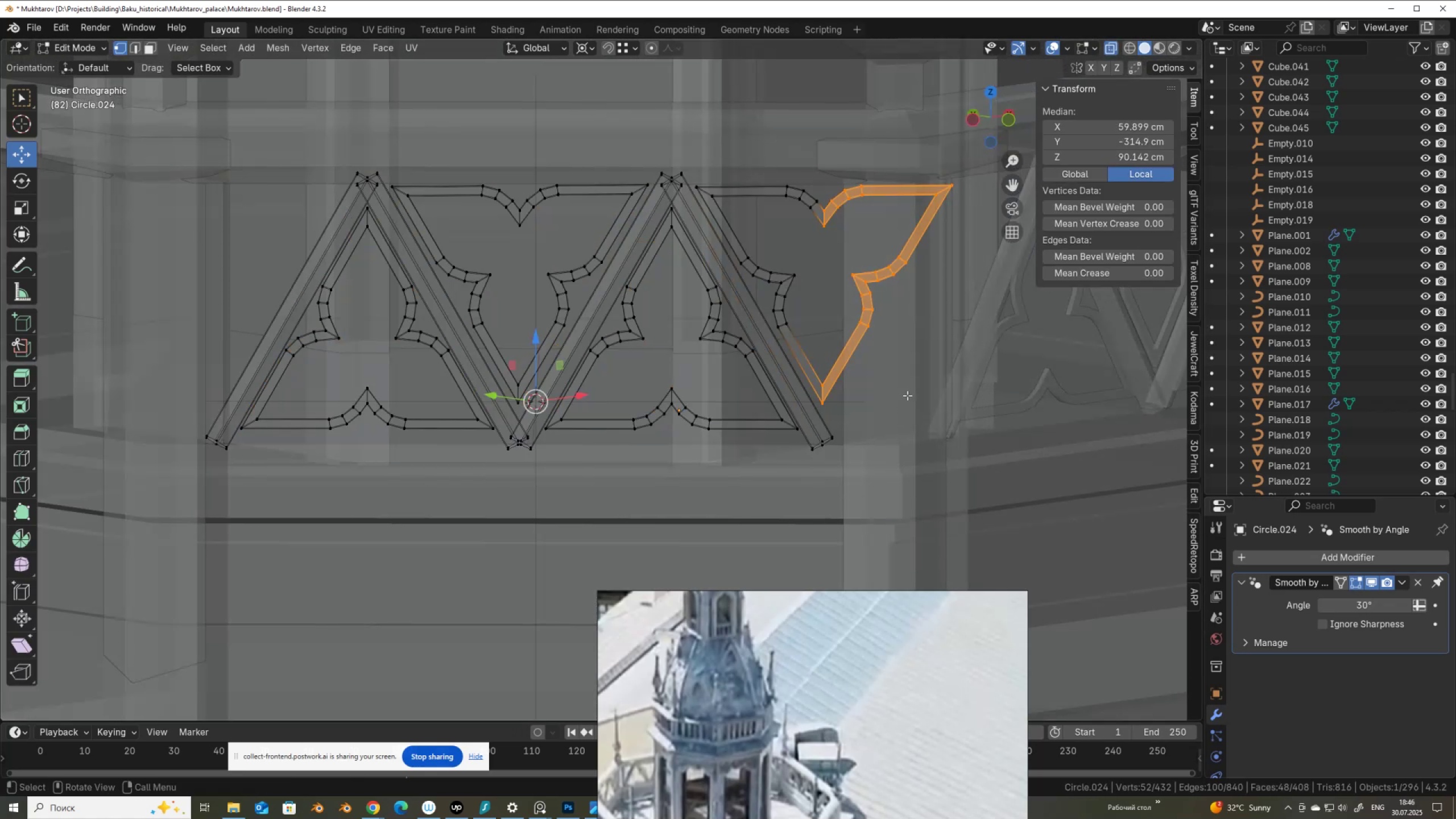 
key(Shift+D)
 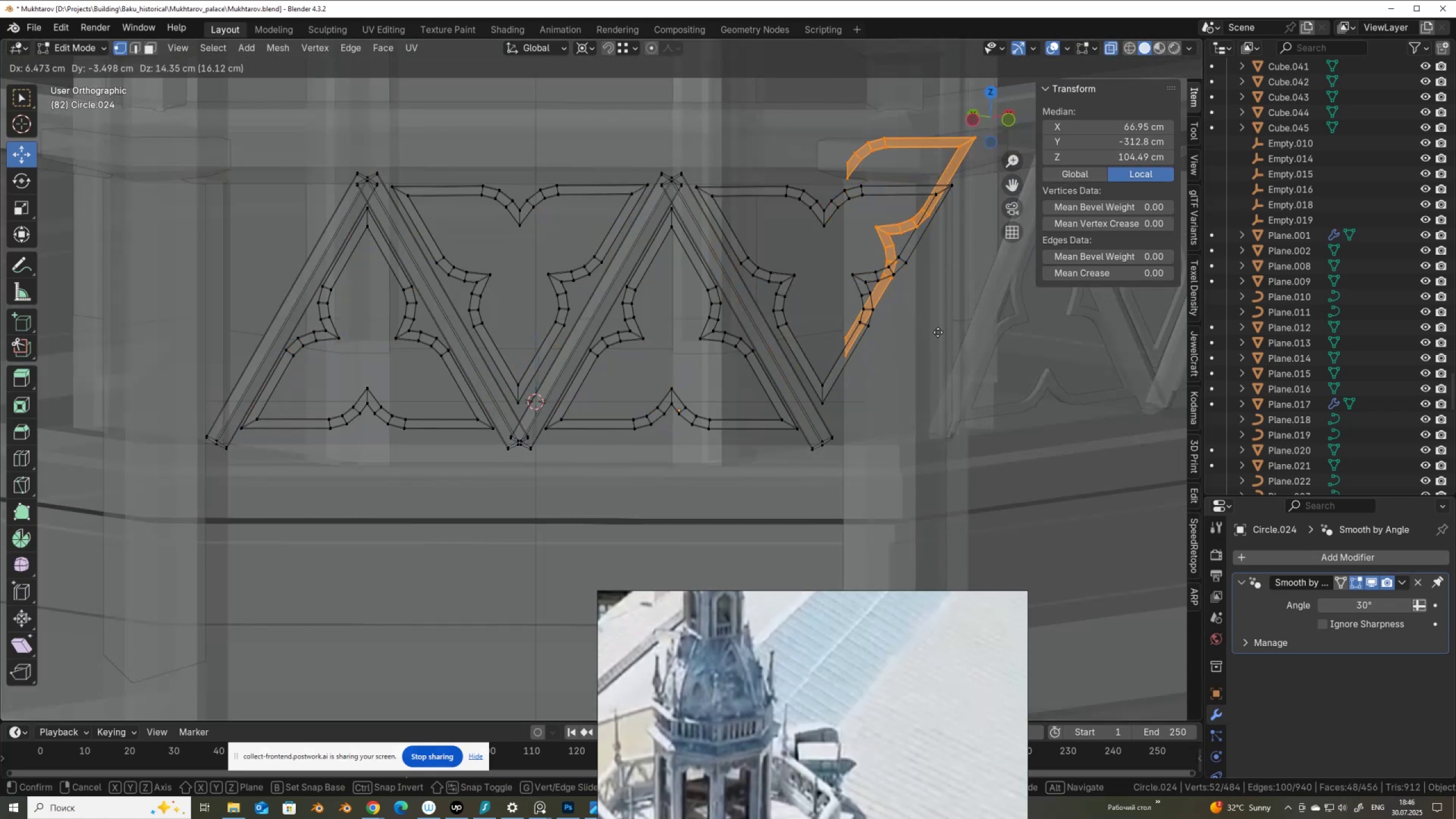 
right_click([938, 332])
 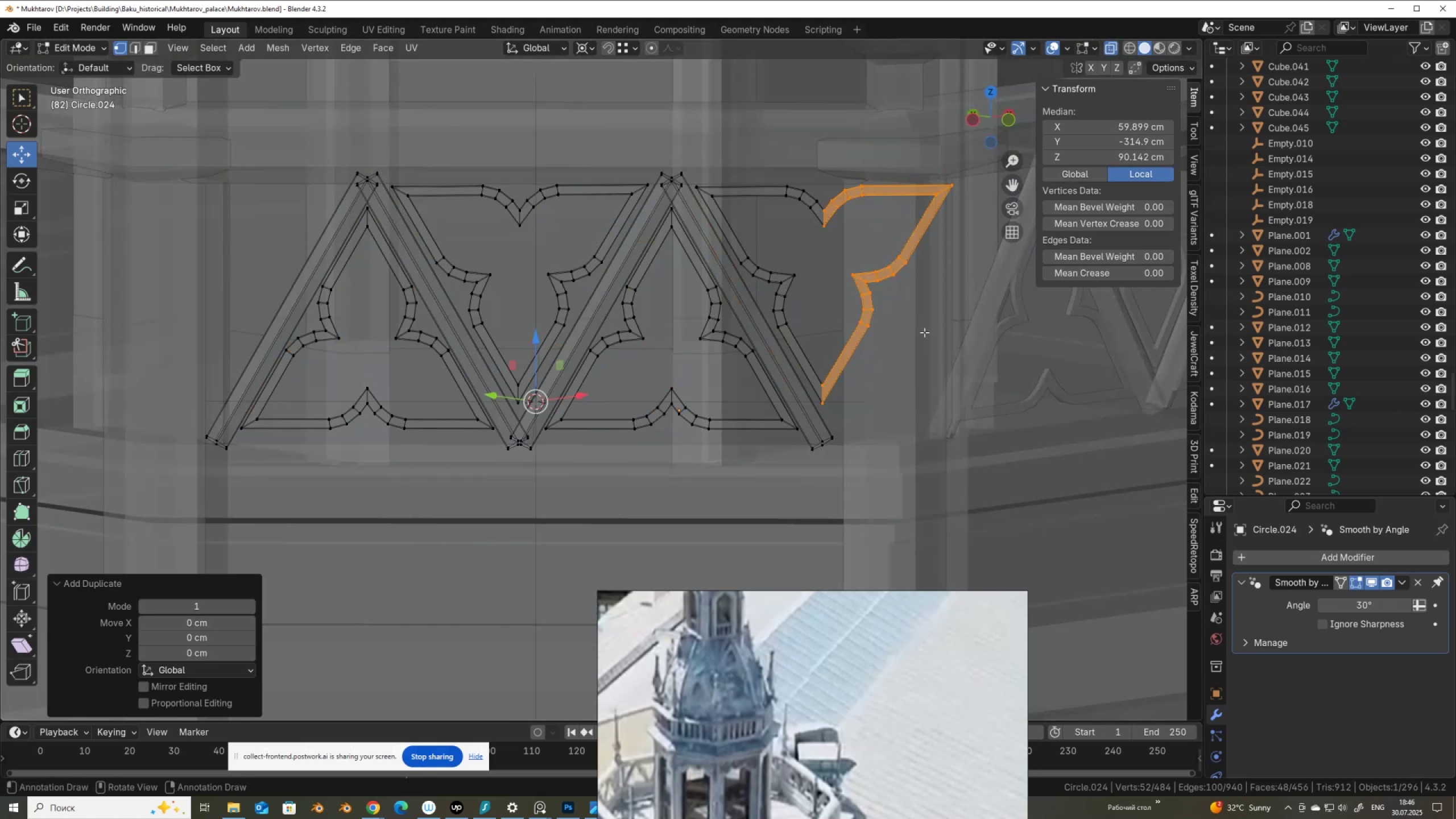 
key(Alt+AltLeft)
 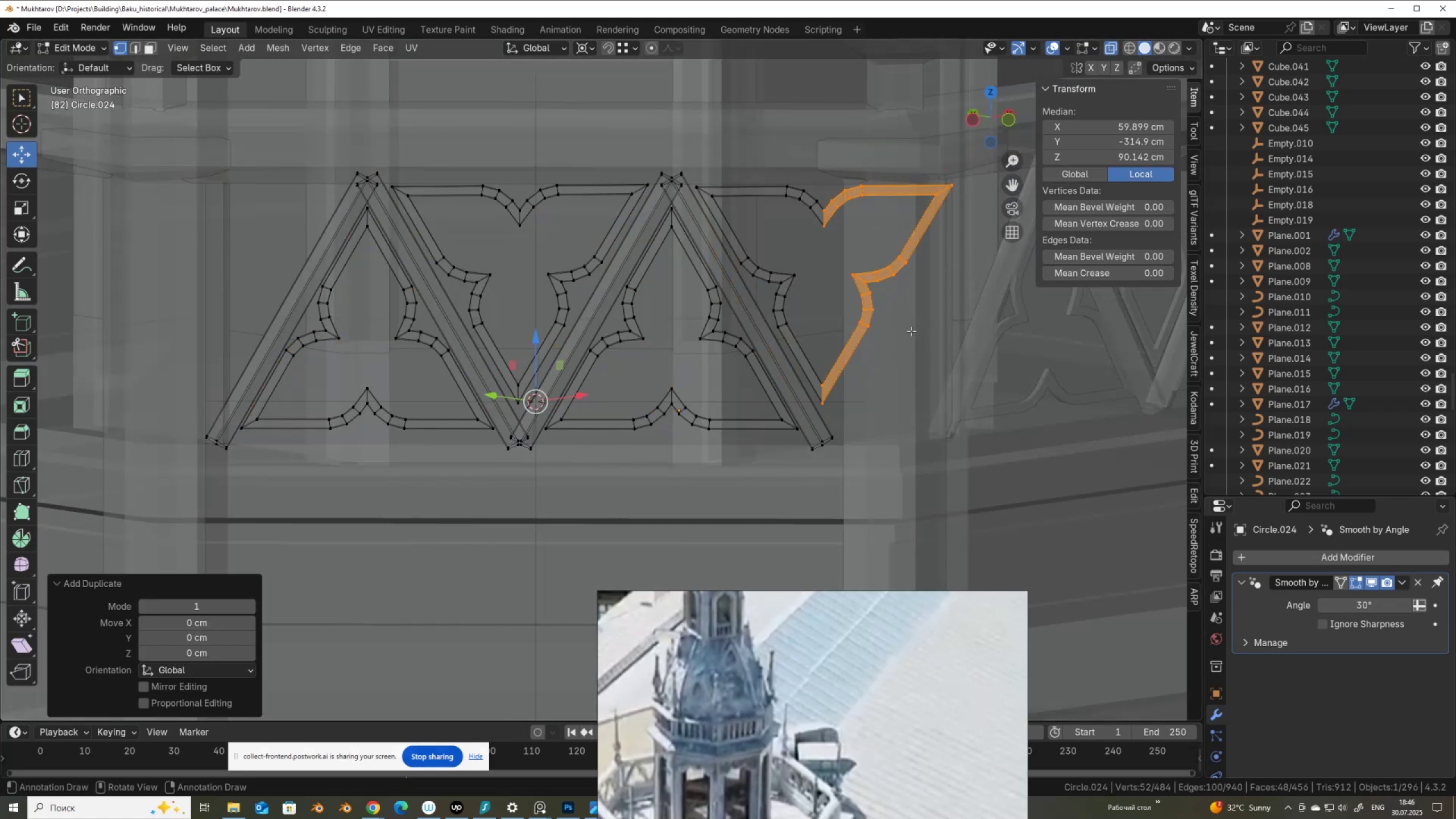 
key(Alt+Z)
 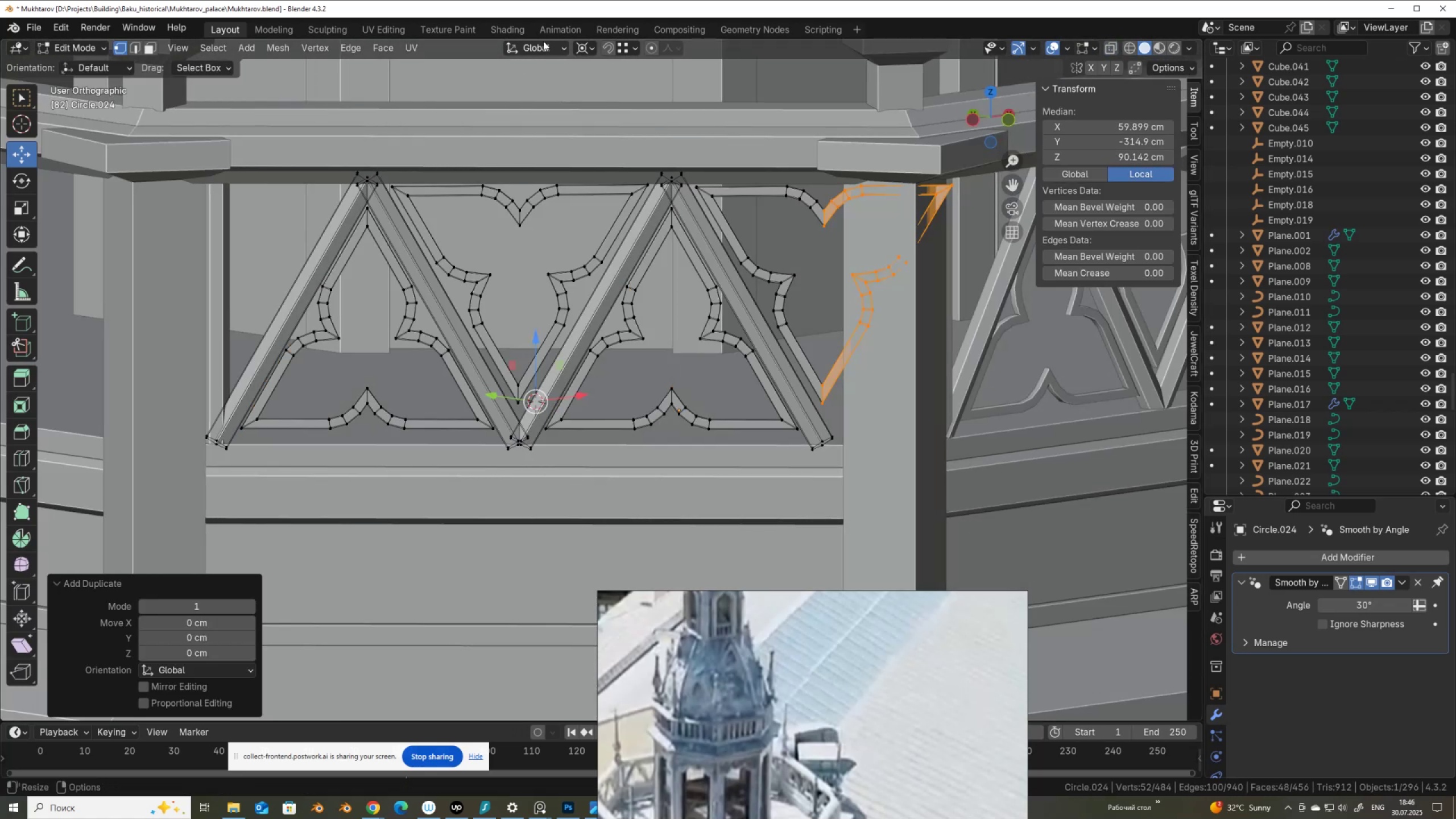 
left_click([539, 47])
 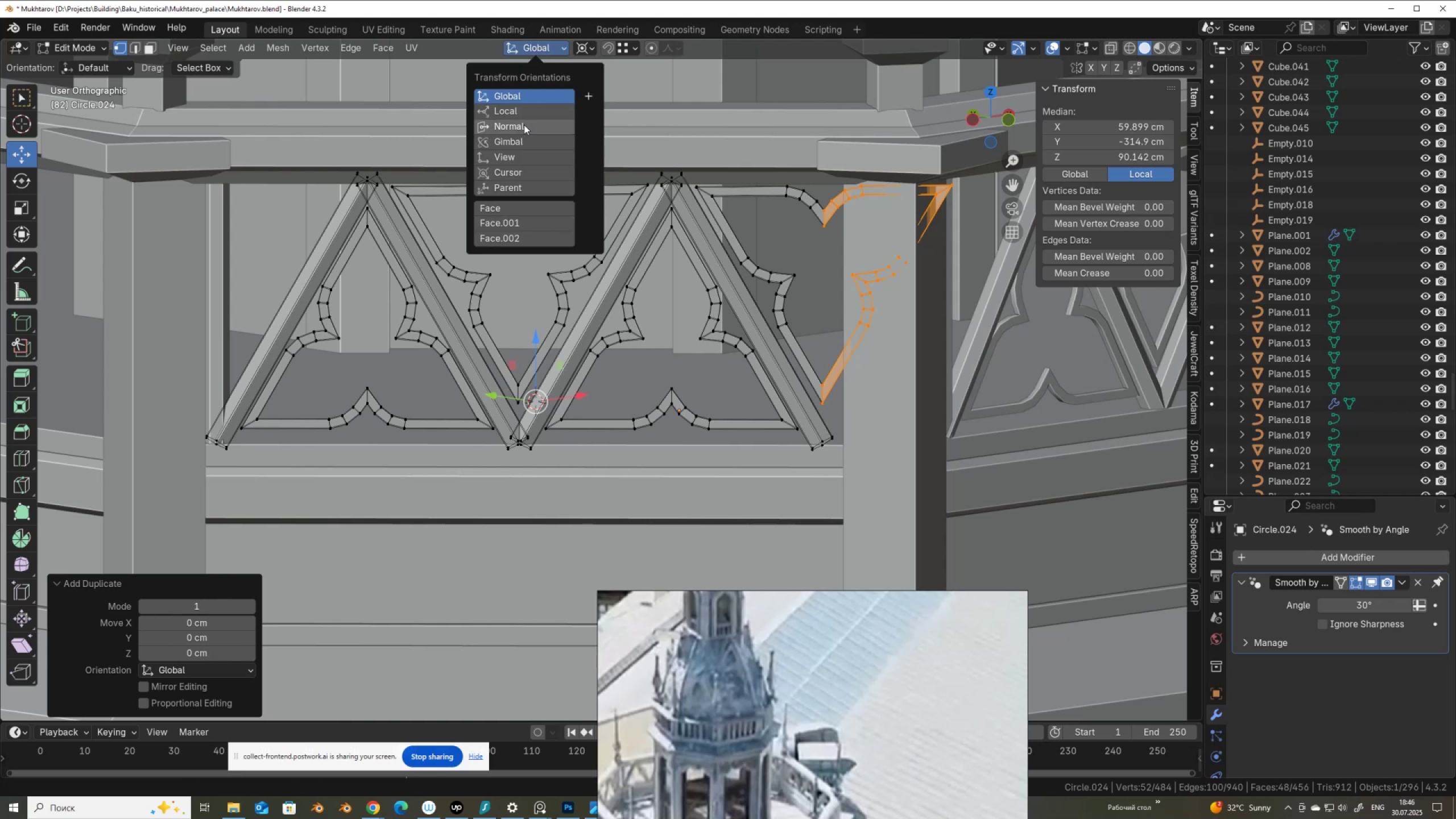 
left_click([524, 126])
 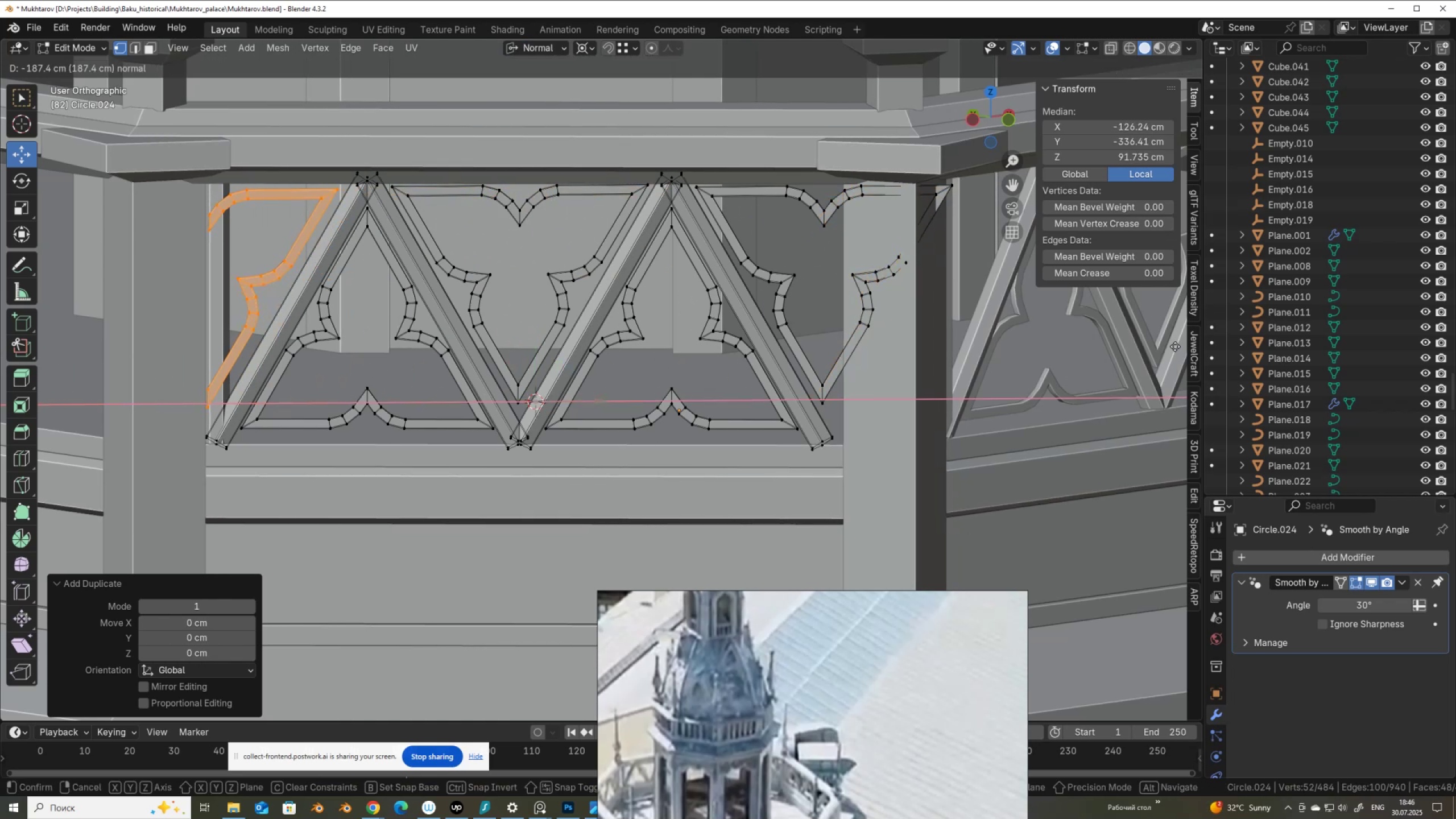 
wait(9.8)
 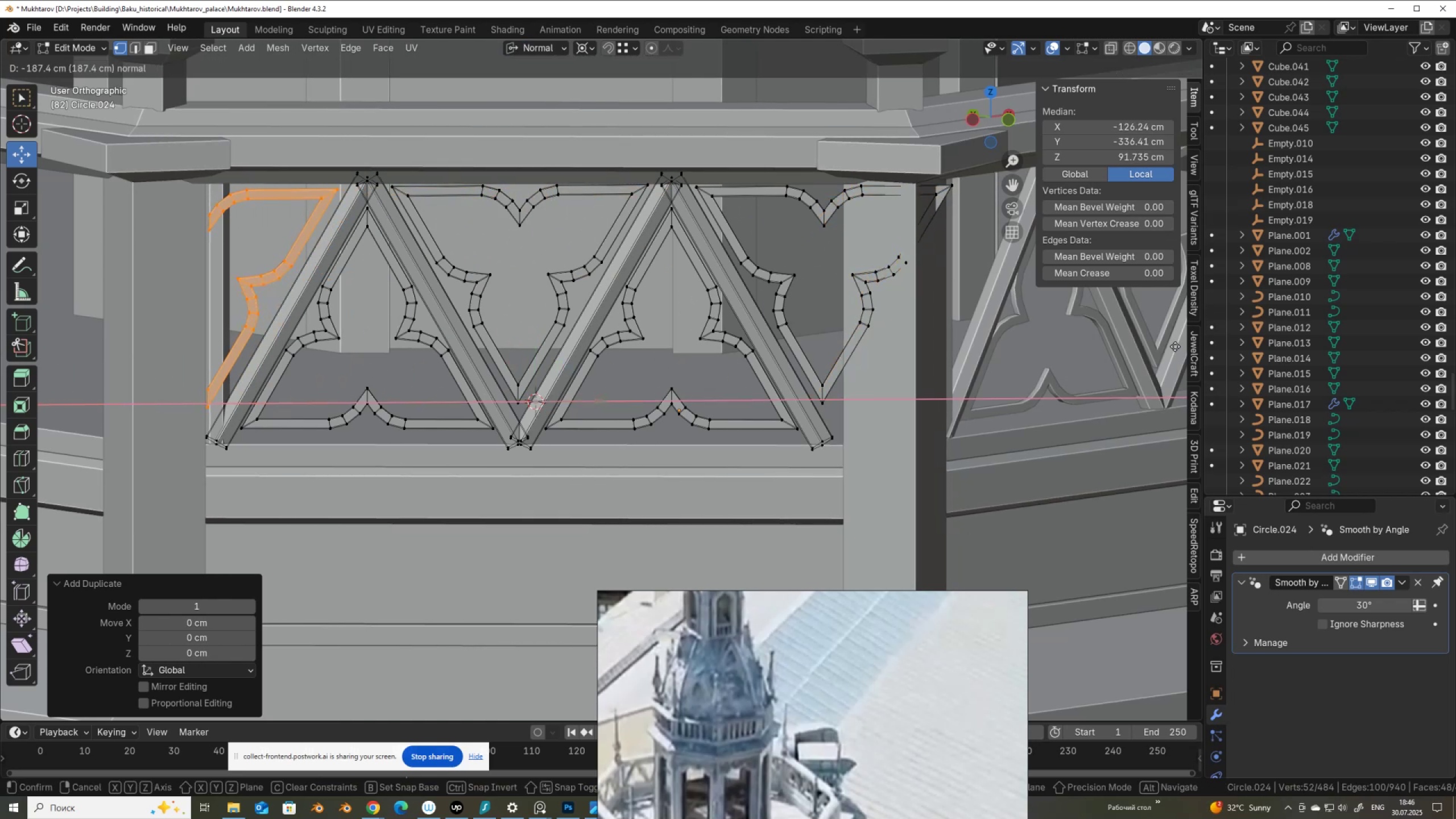 
hold_key(key=ControlLeft, duration=0.34)
 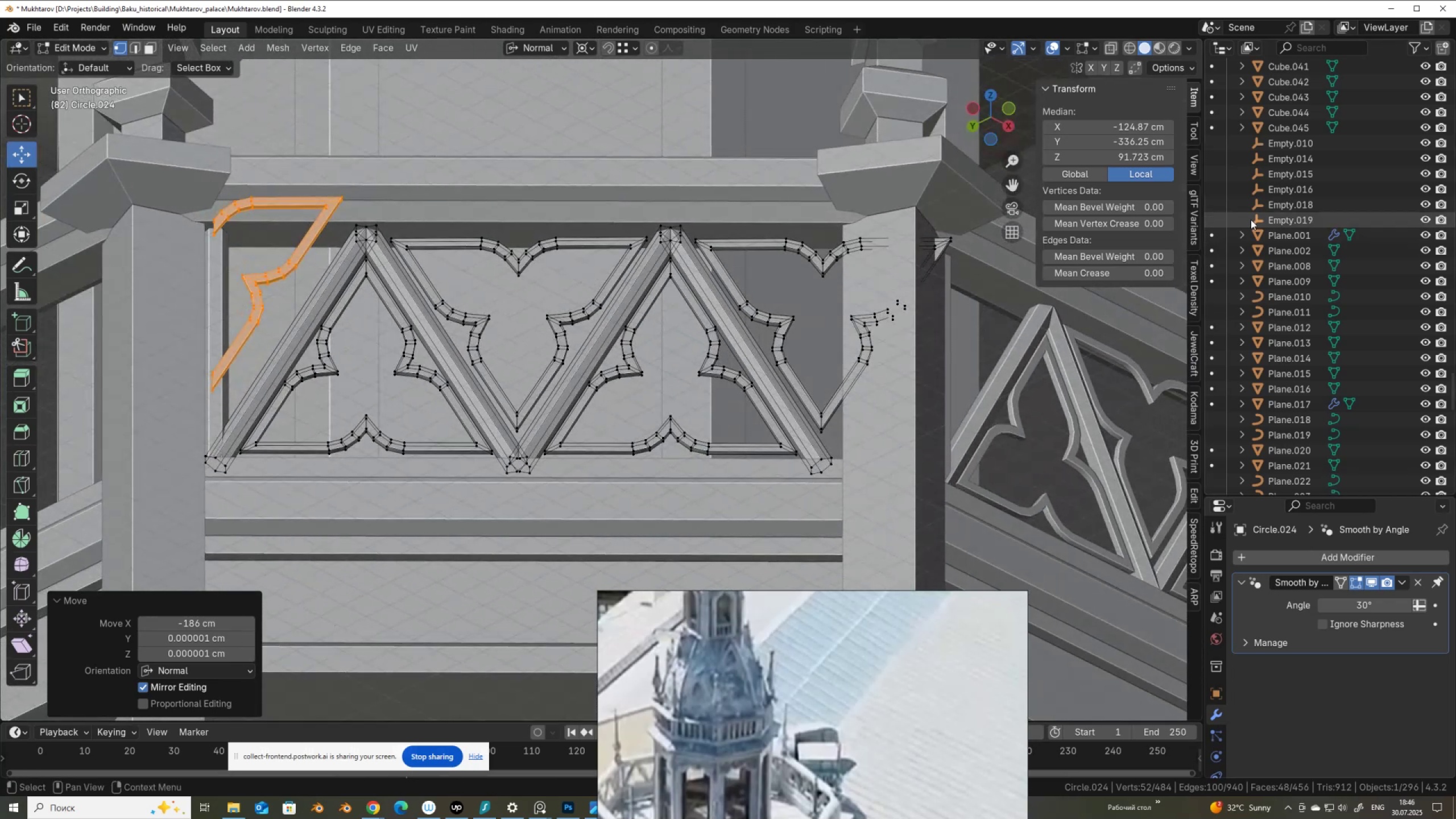 
key(Control+ControlLeft)
 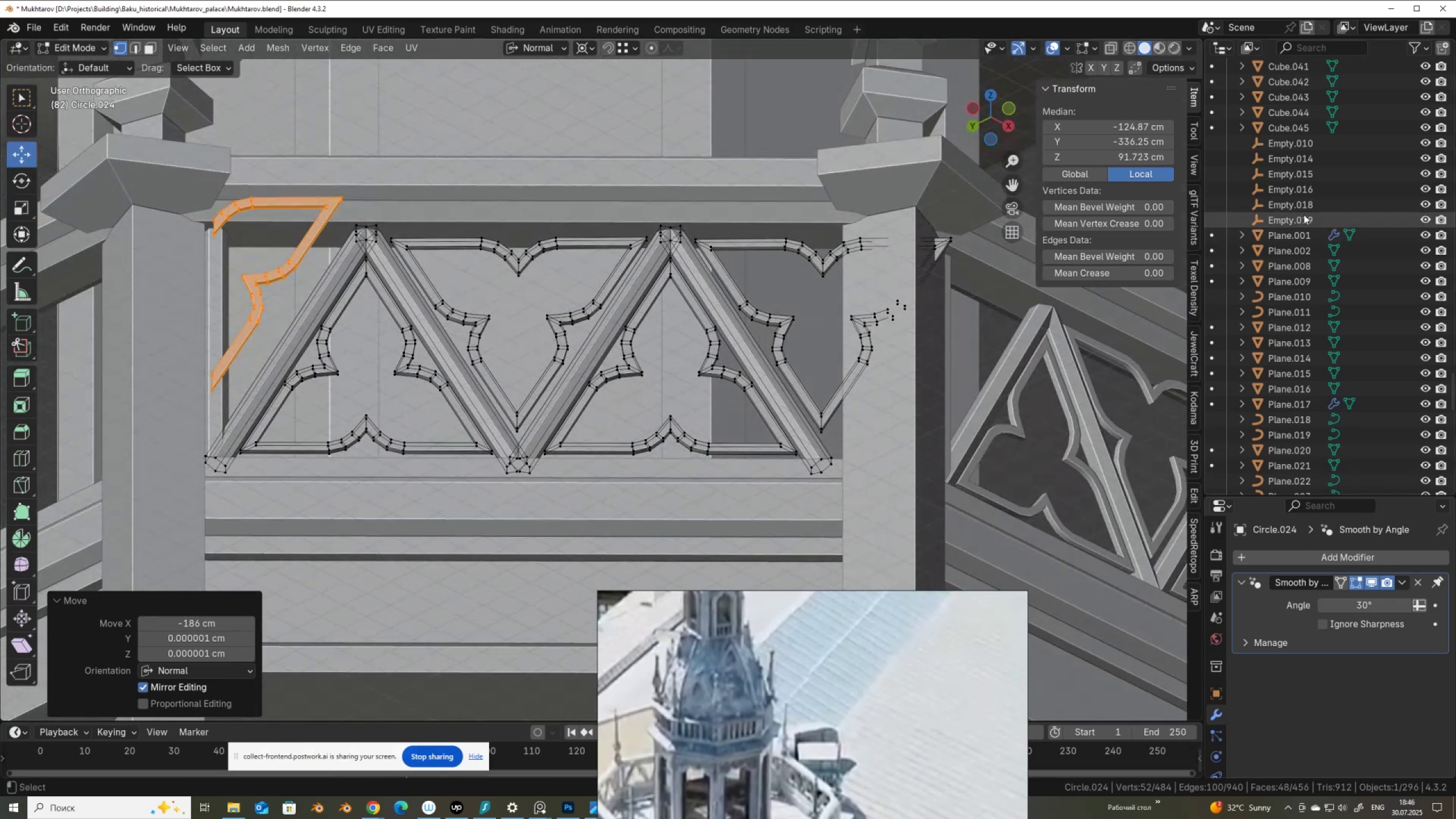 
key(Control+Z)
 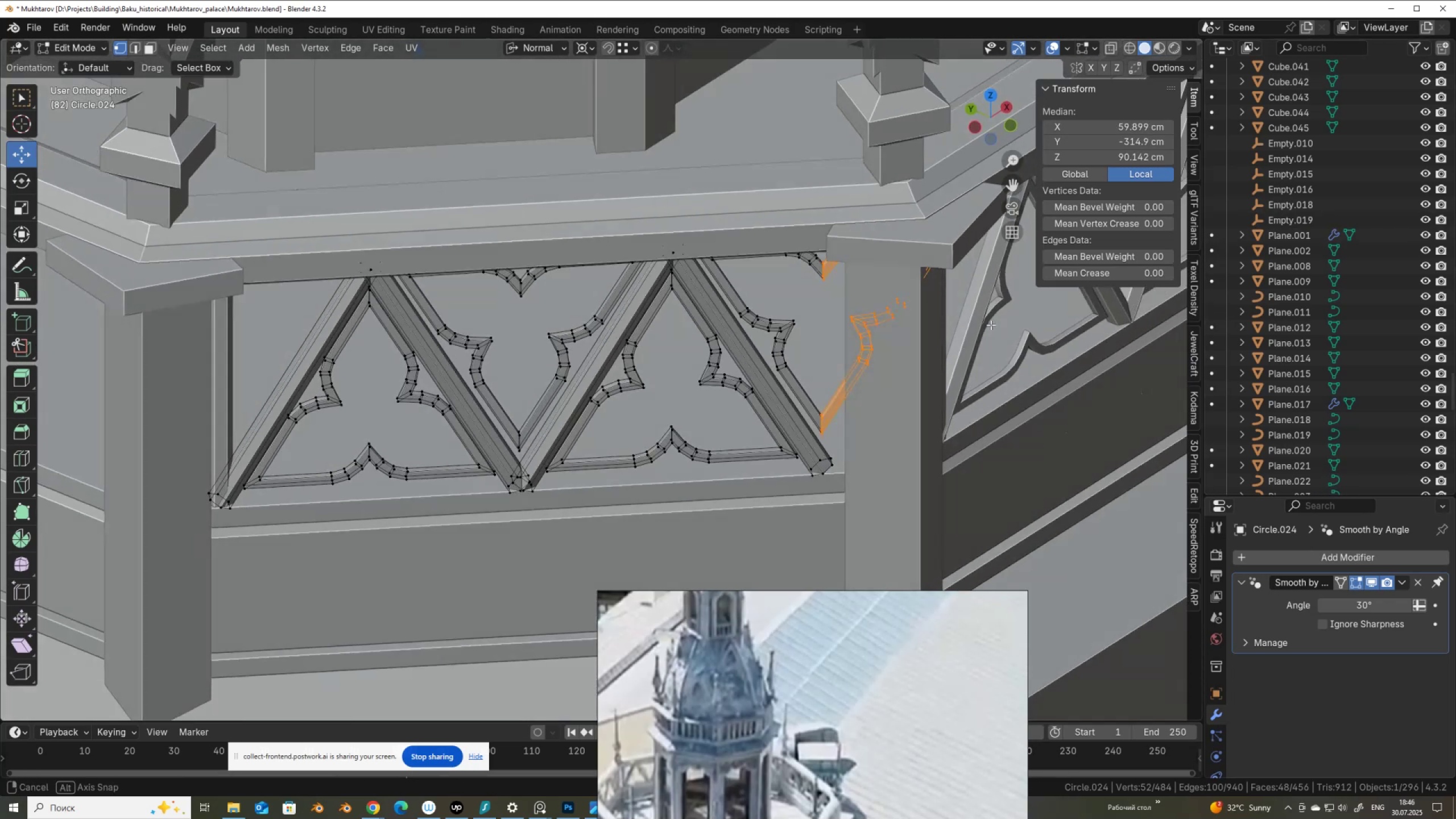 
scroll: coordinate [901, 249], scroll_direction: down, amount: 2.0
 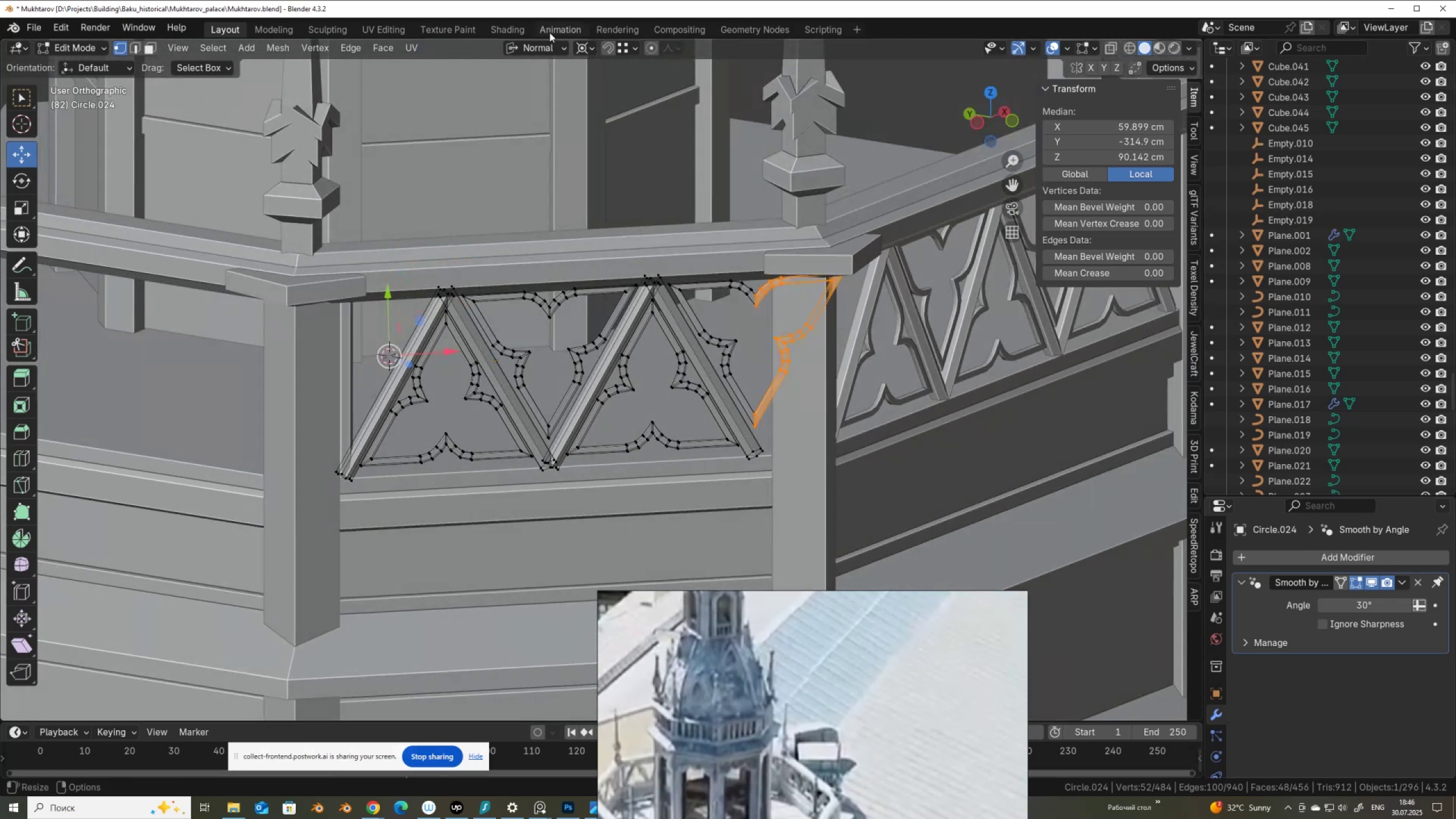 
left_click([582, 47])
 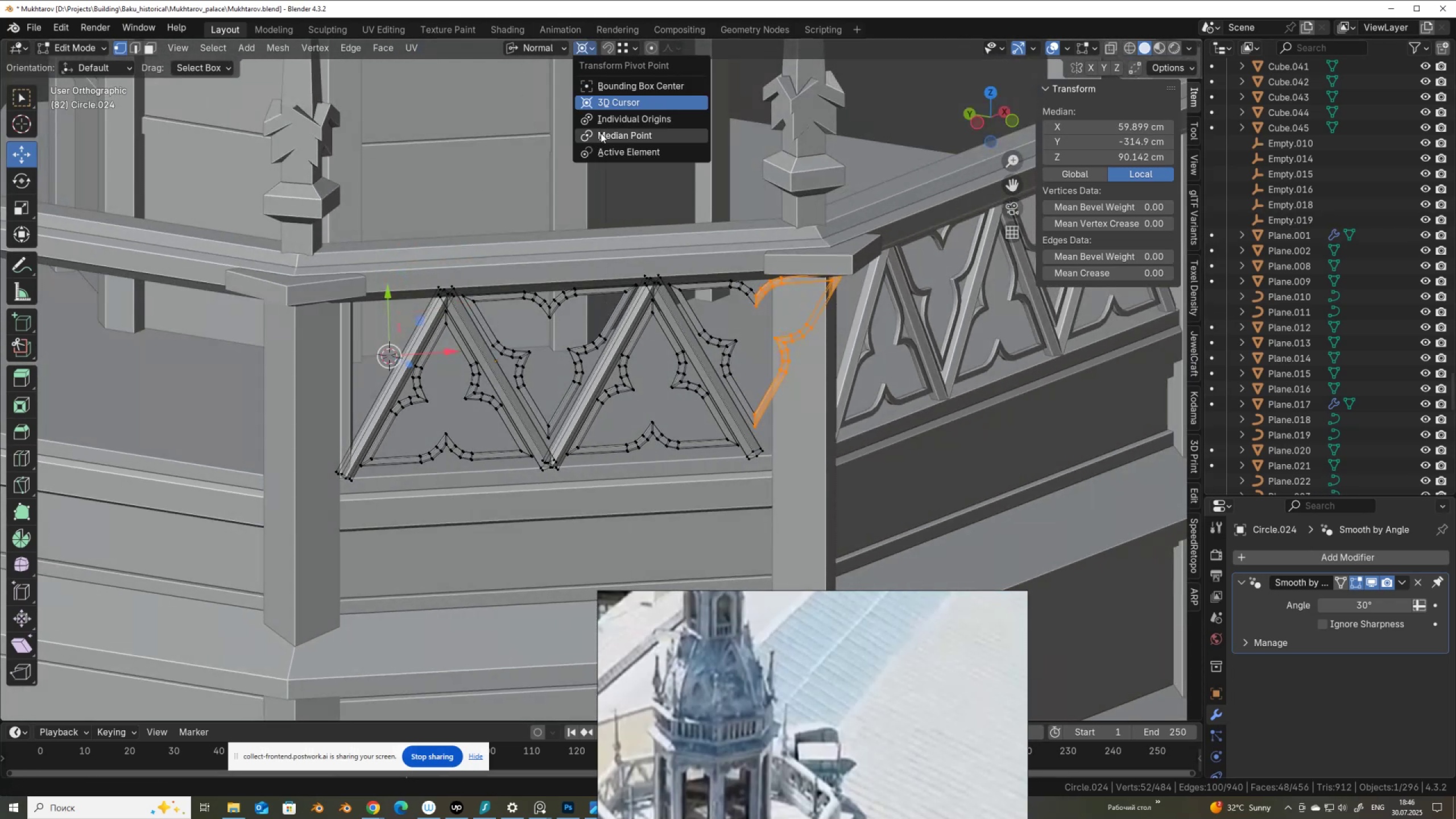 
left_click([601, 133])
 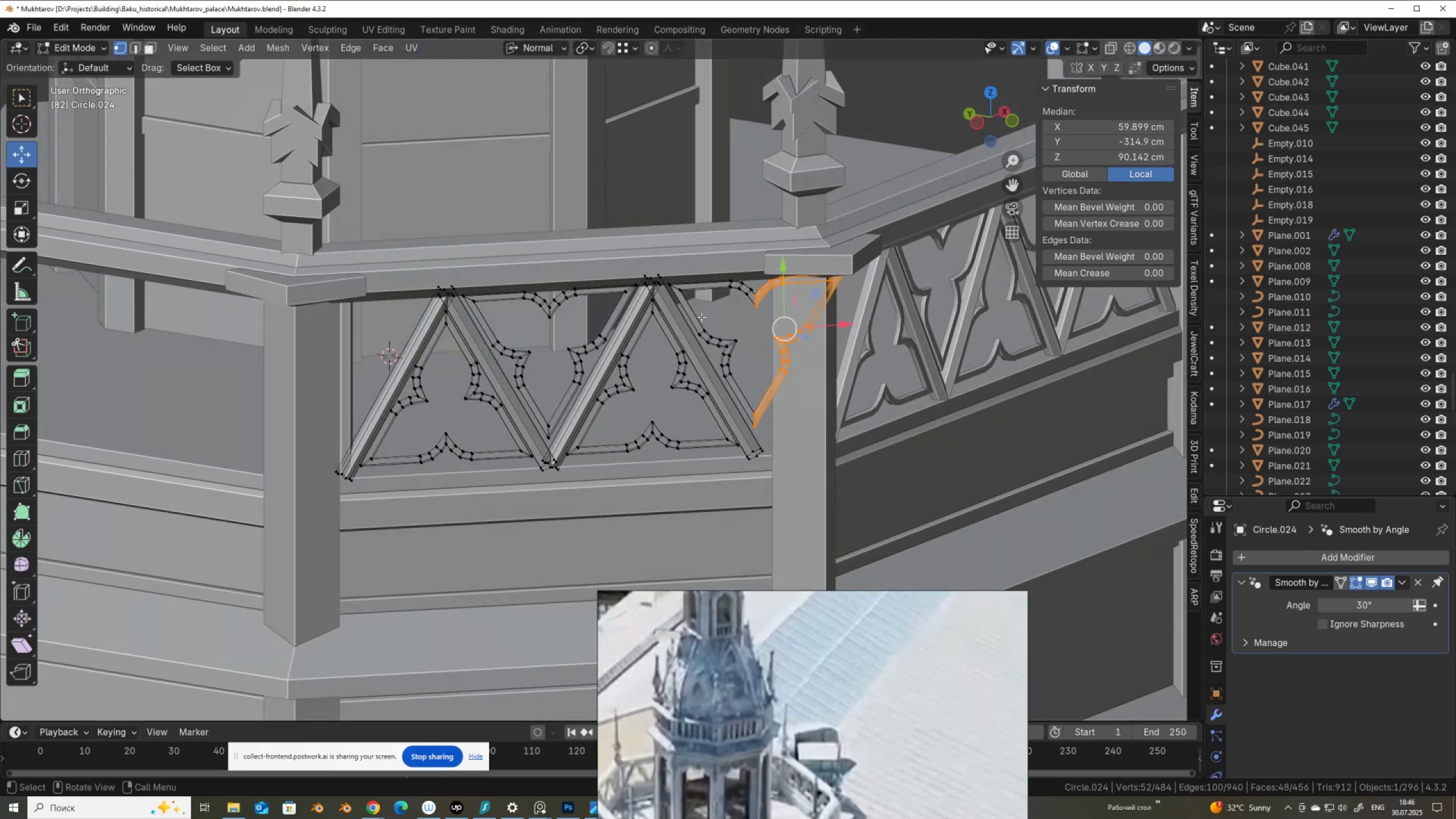 
scroll: coordinate [744, 325], scroll_direction: up, amount: 1.0
 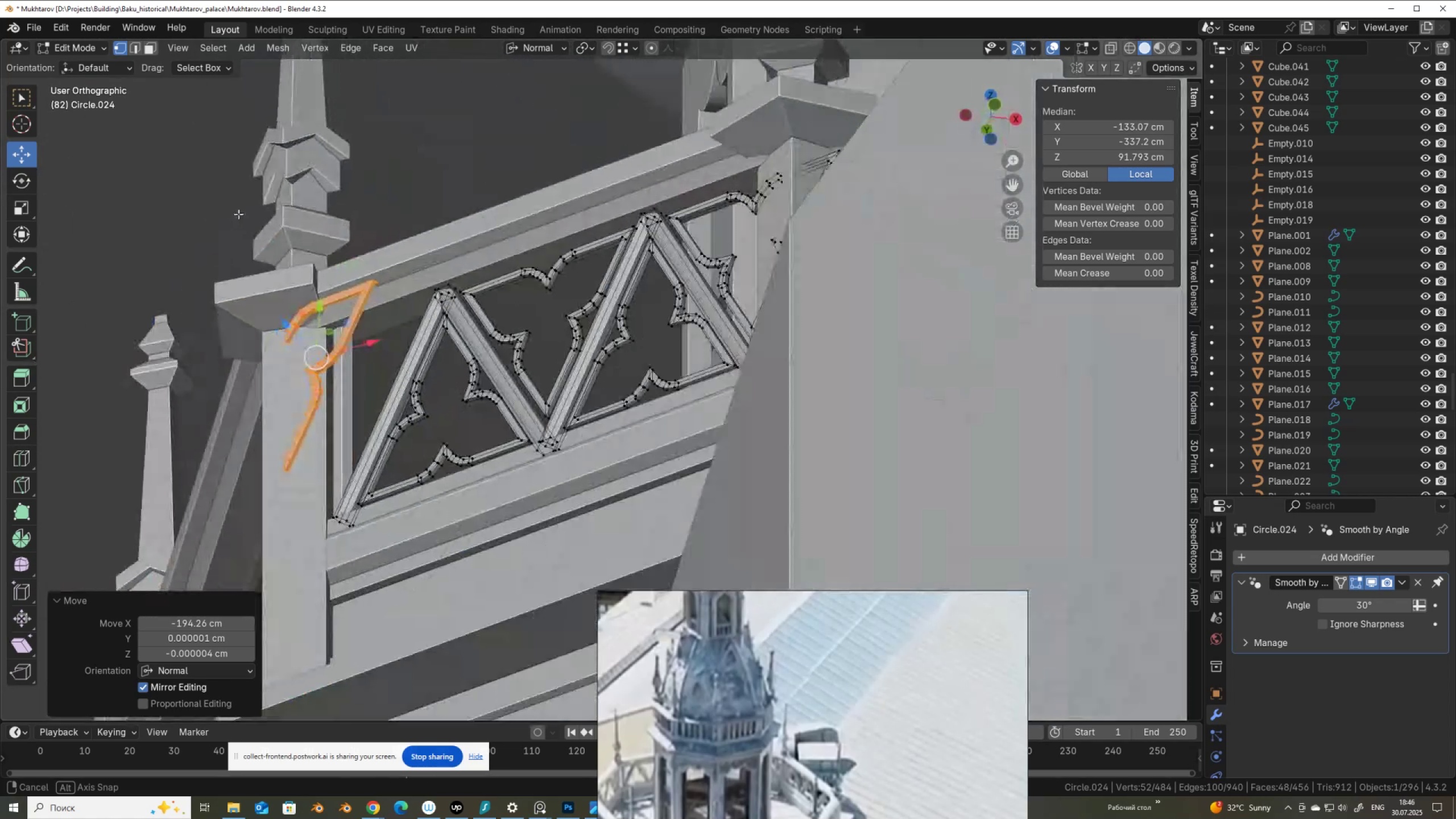 
wait(5.51)
 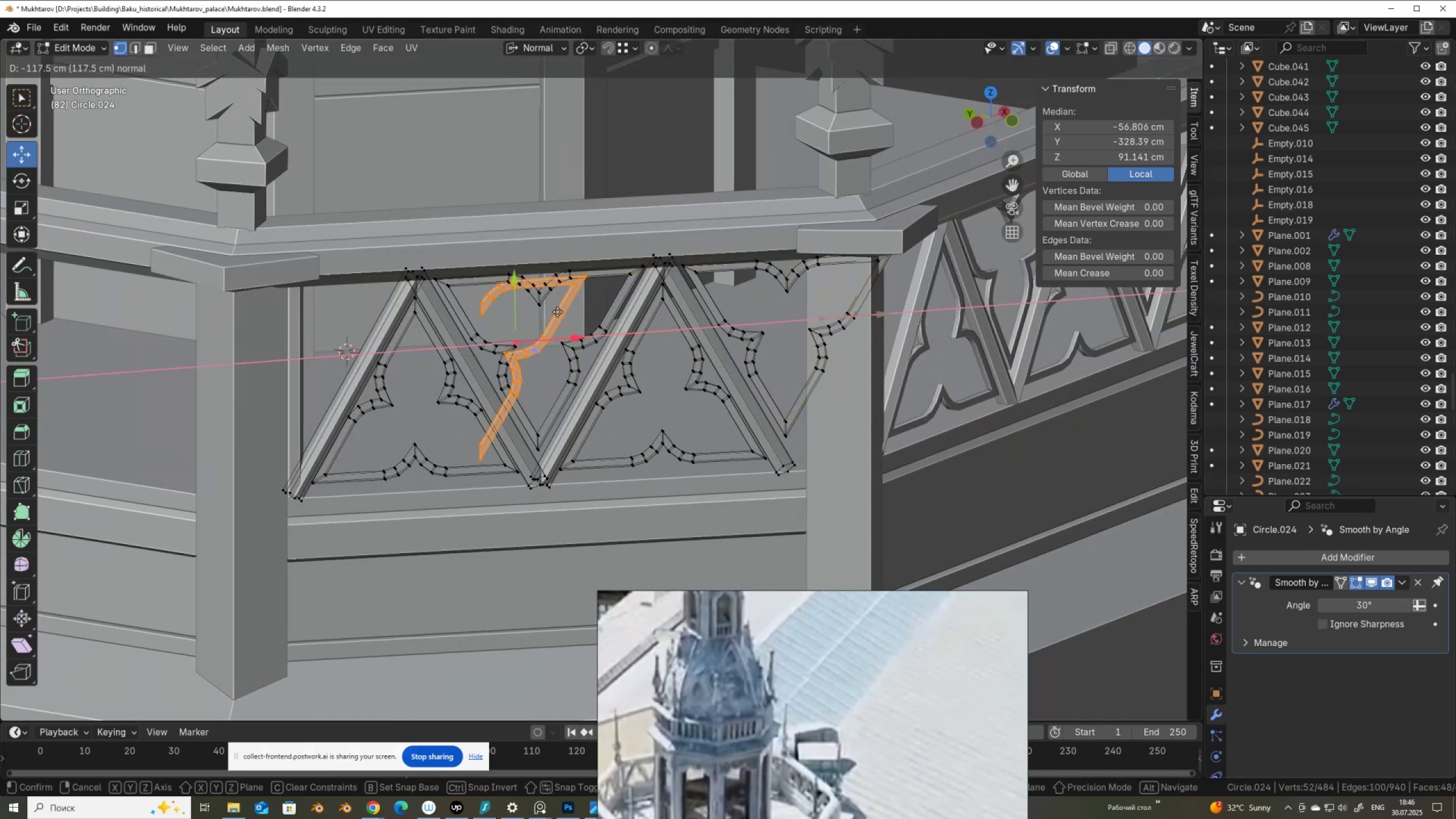 
key(Control+Z)
 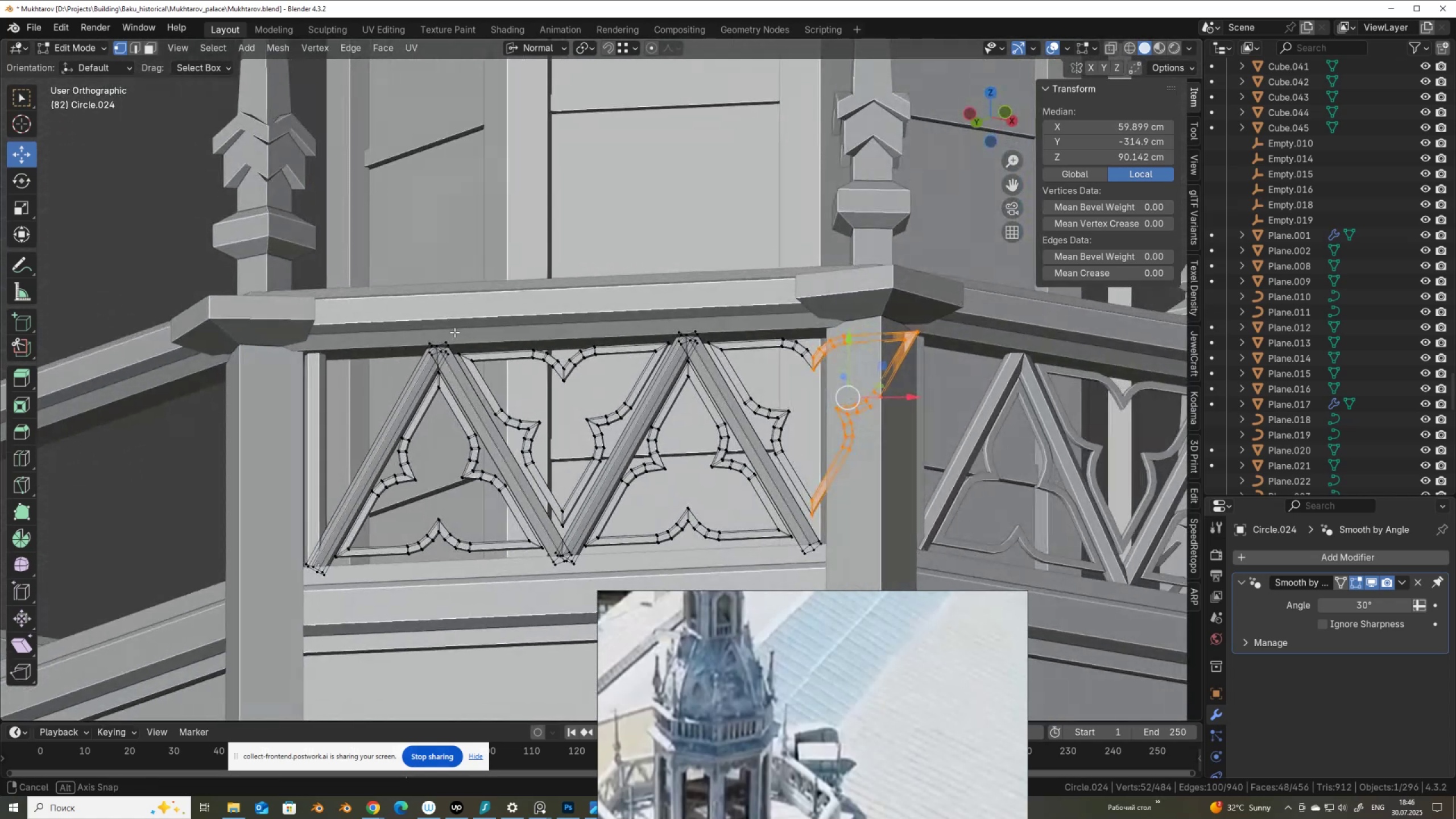 
key(3)
 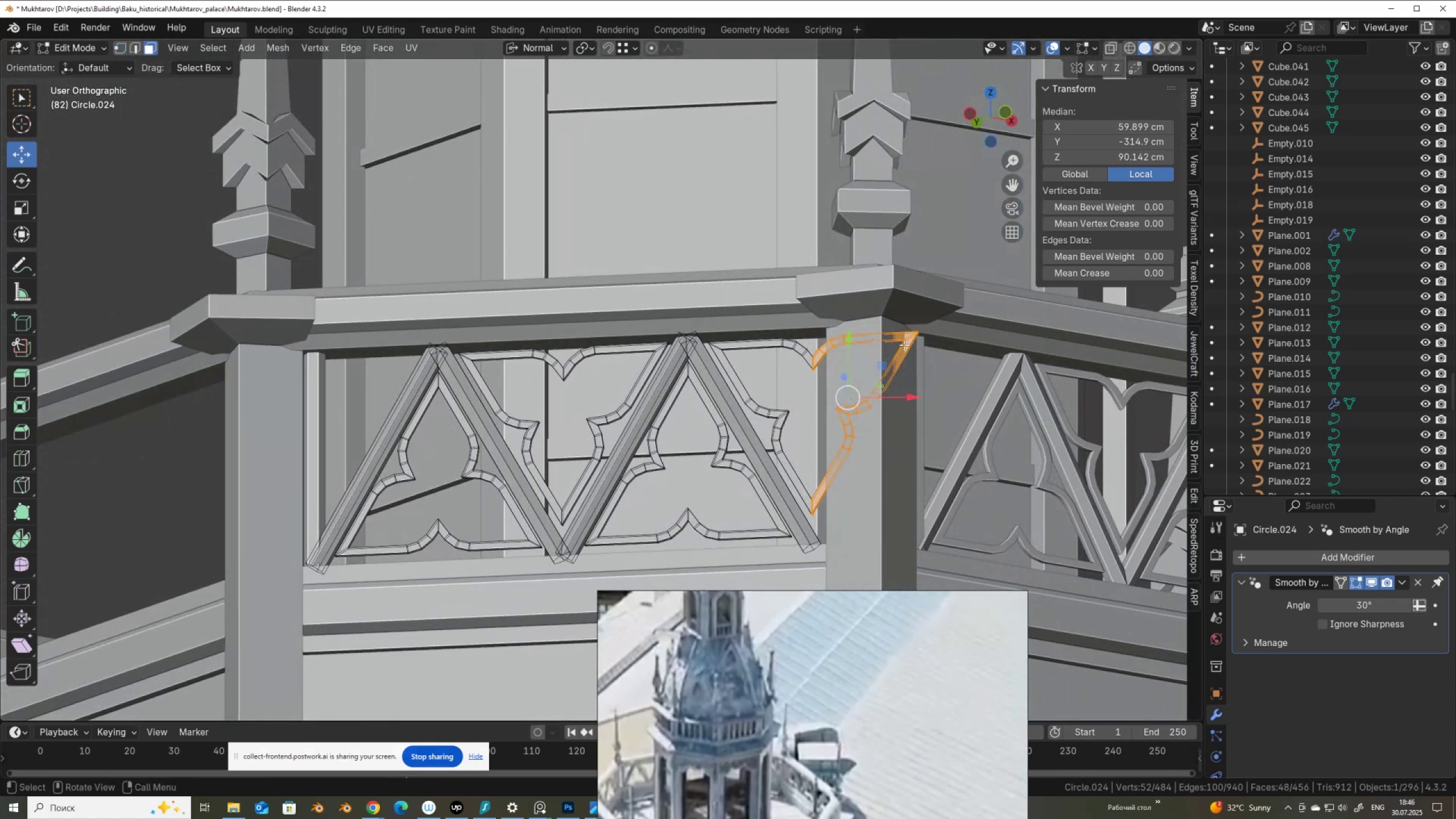 
hold_key(key=ShiftLeft, duration=1.53)
left_click([905, 349])
 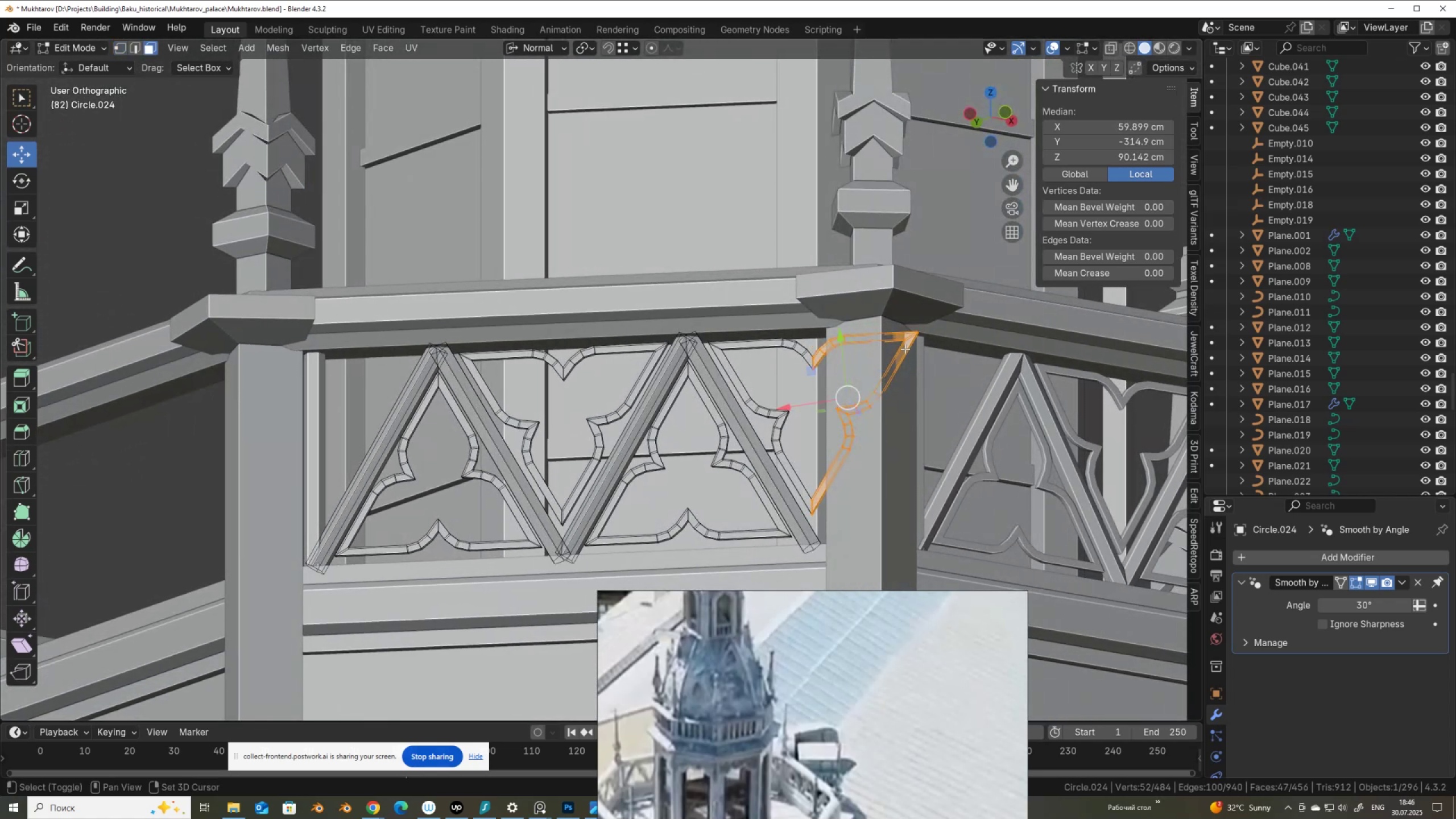 
left_click([905, 349])
 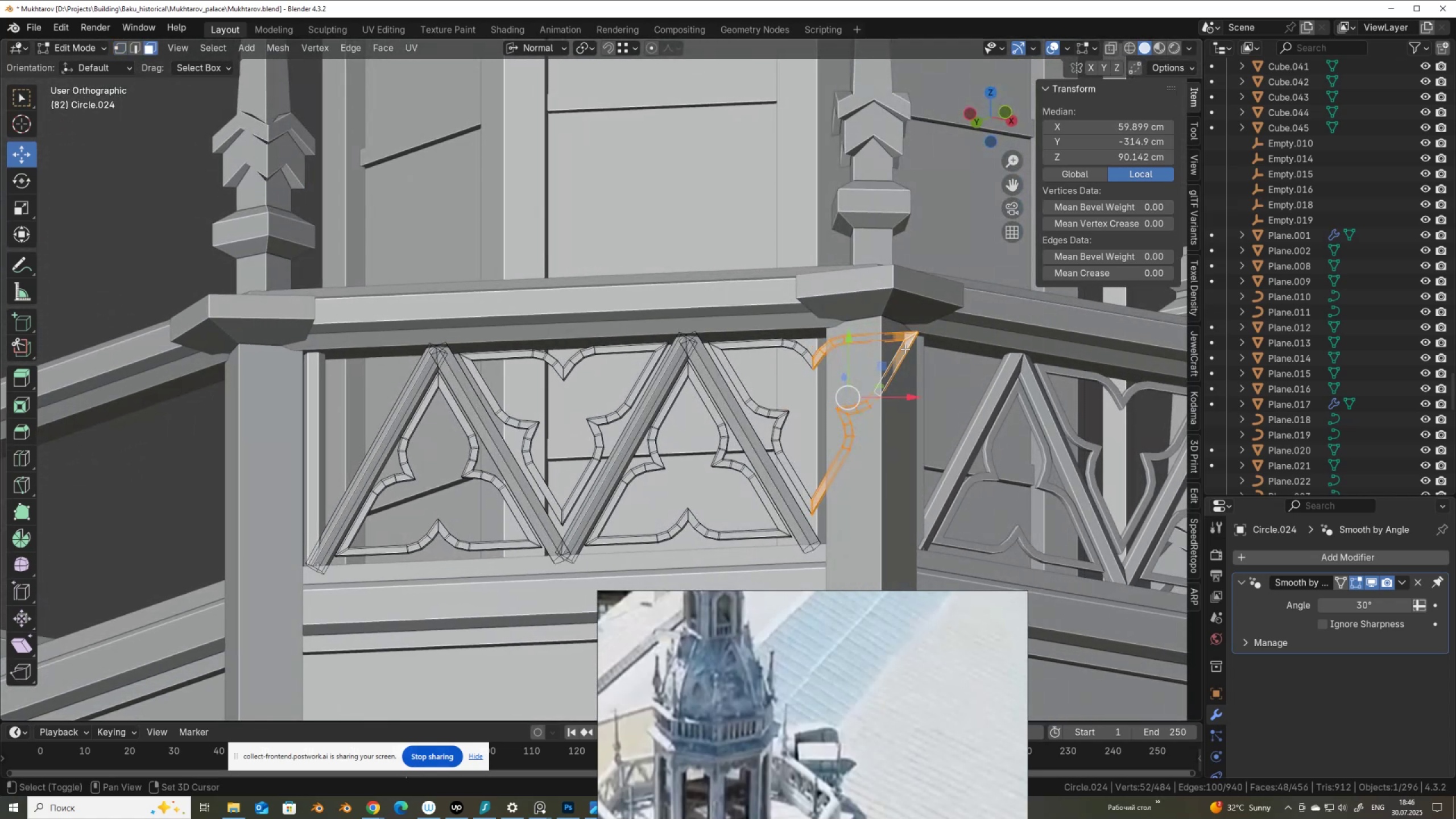 
key(Shift+ShiftLeft)
 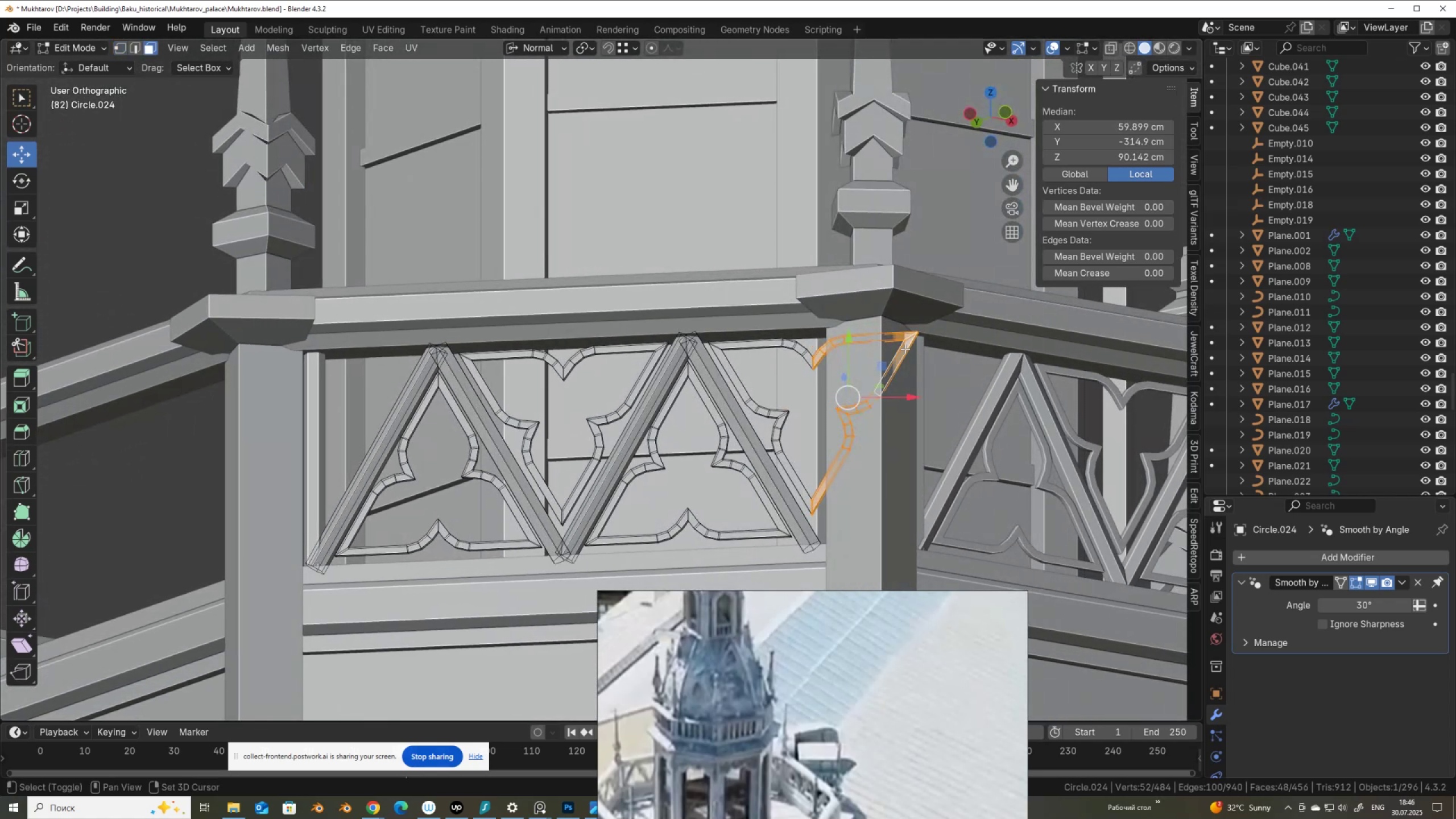 
key(Shift+ShiftLeft)
 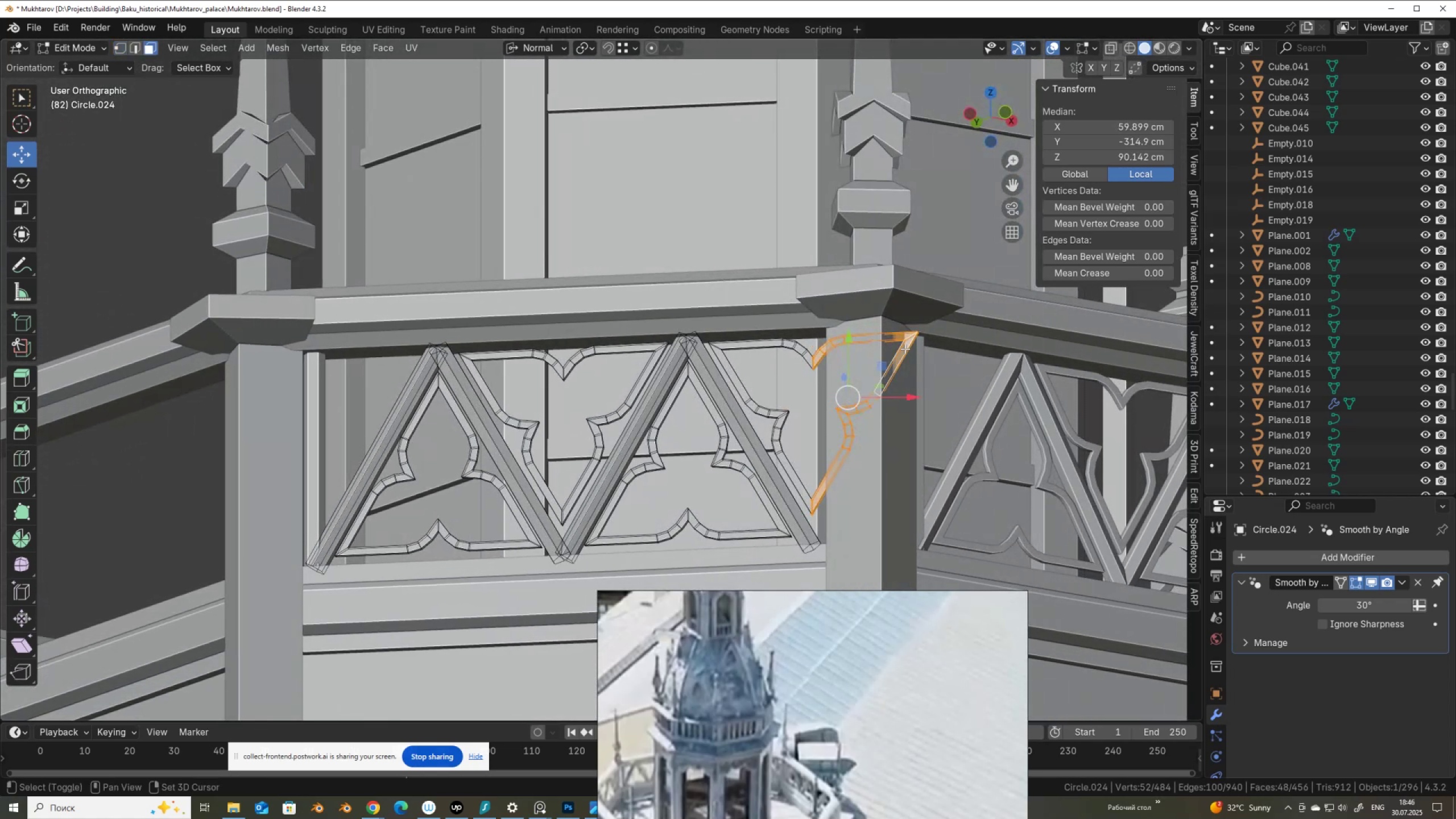 
key(Shift+ShiftLeft)
 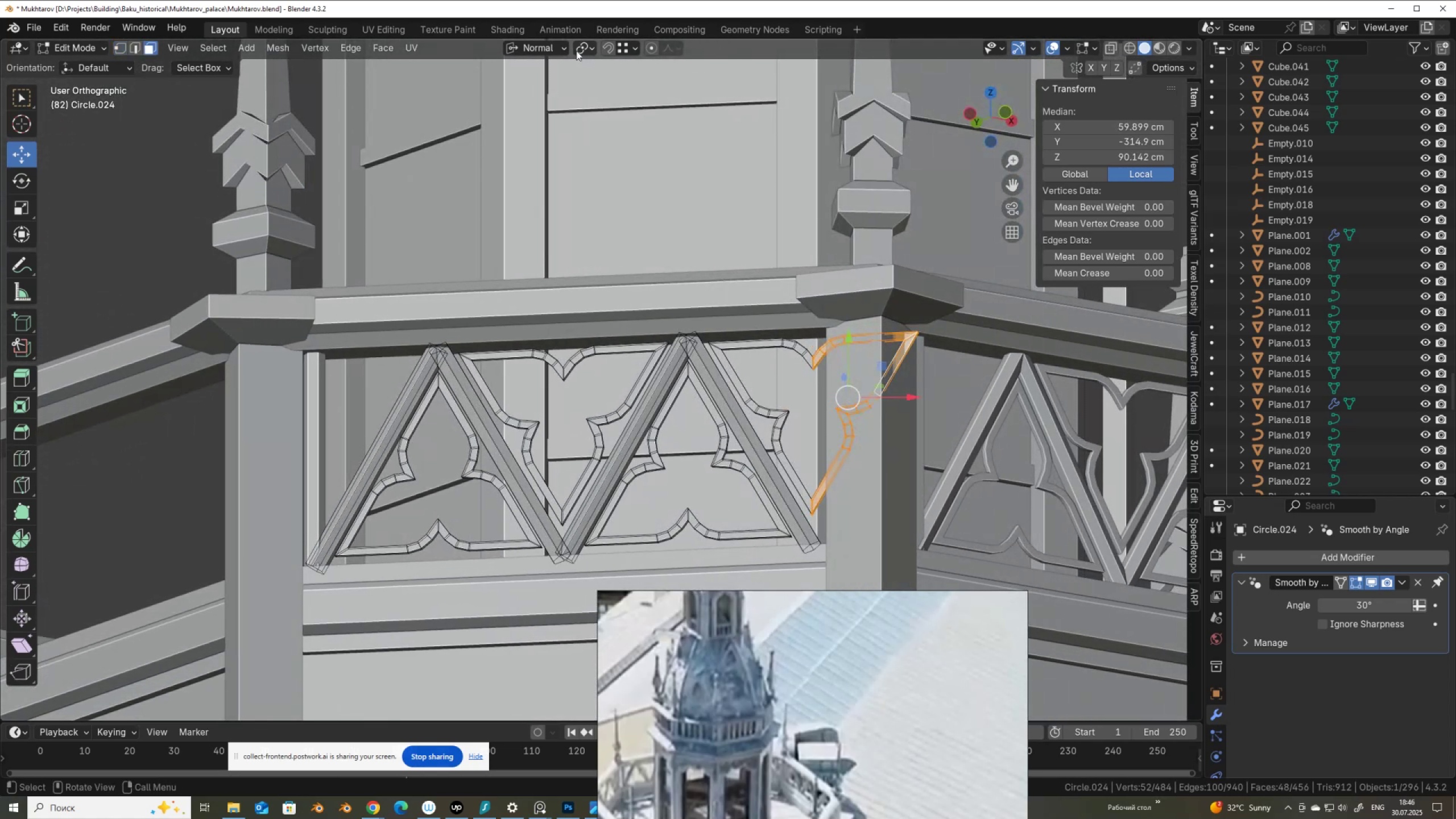 
left_click([577, 48])
 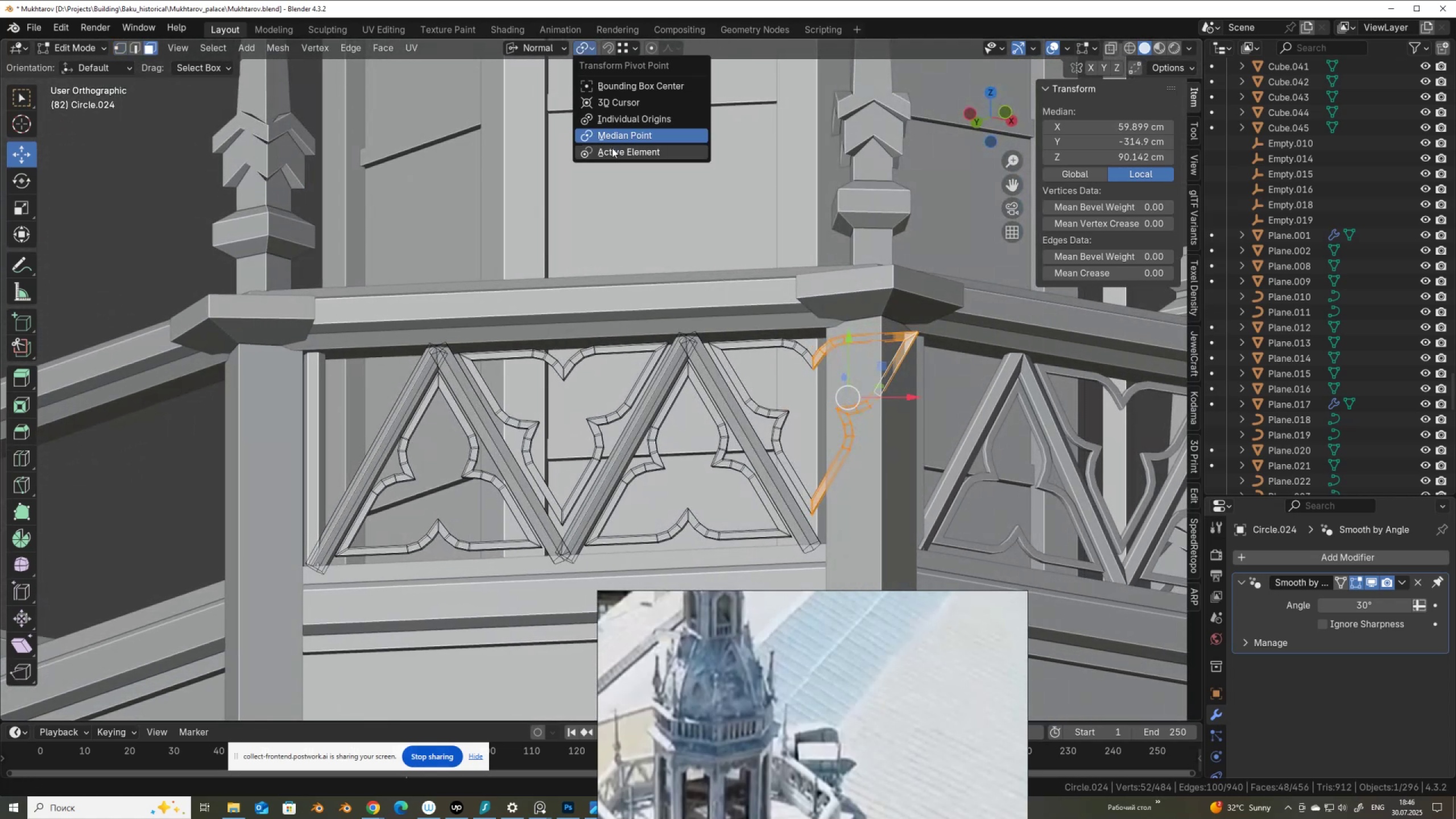 
left_click([613, 148])
 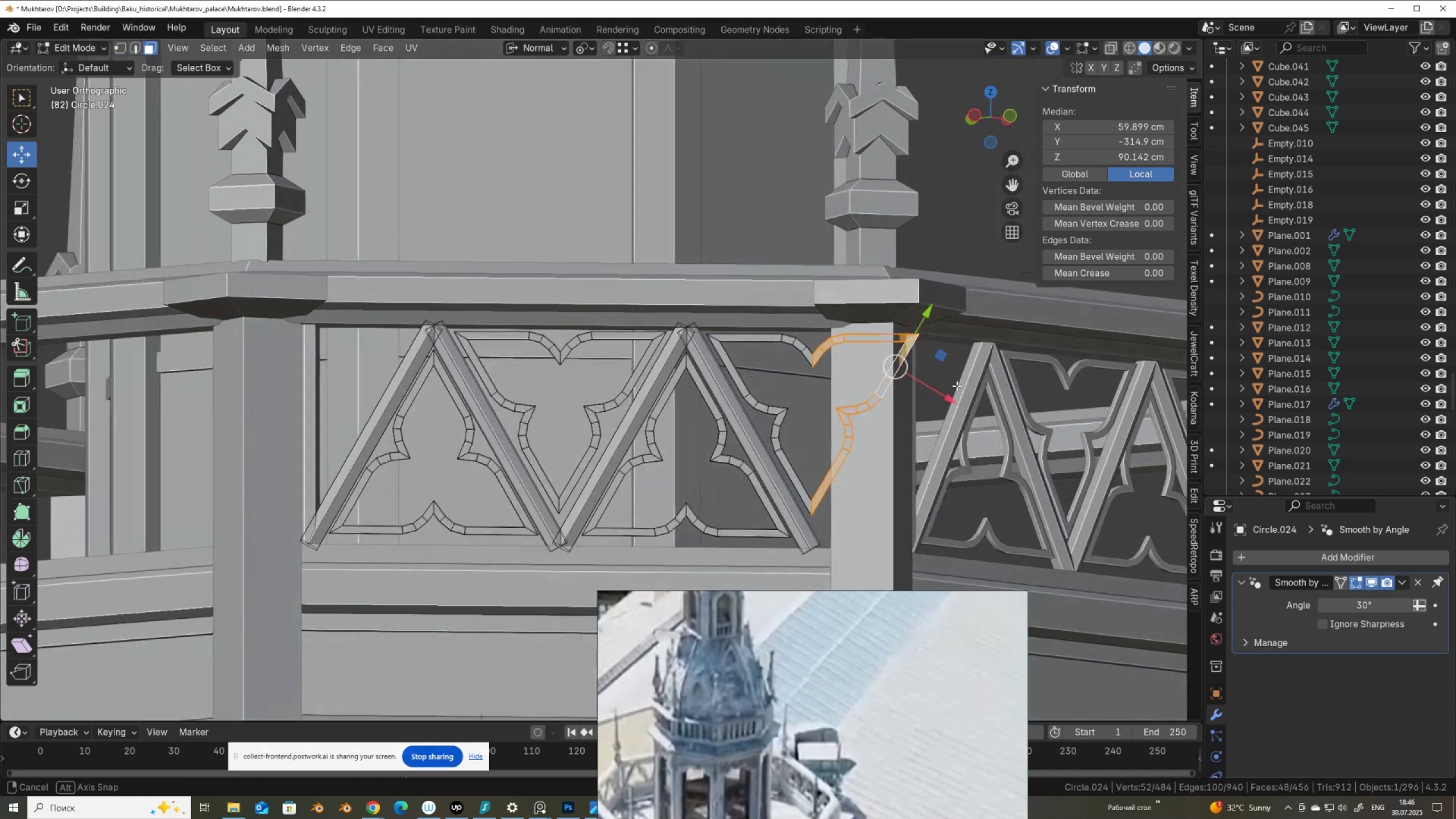 
scroll: coordinate [930, 350], scroll_direction: up, amount: 5.0
 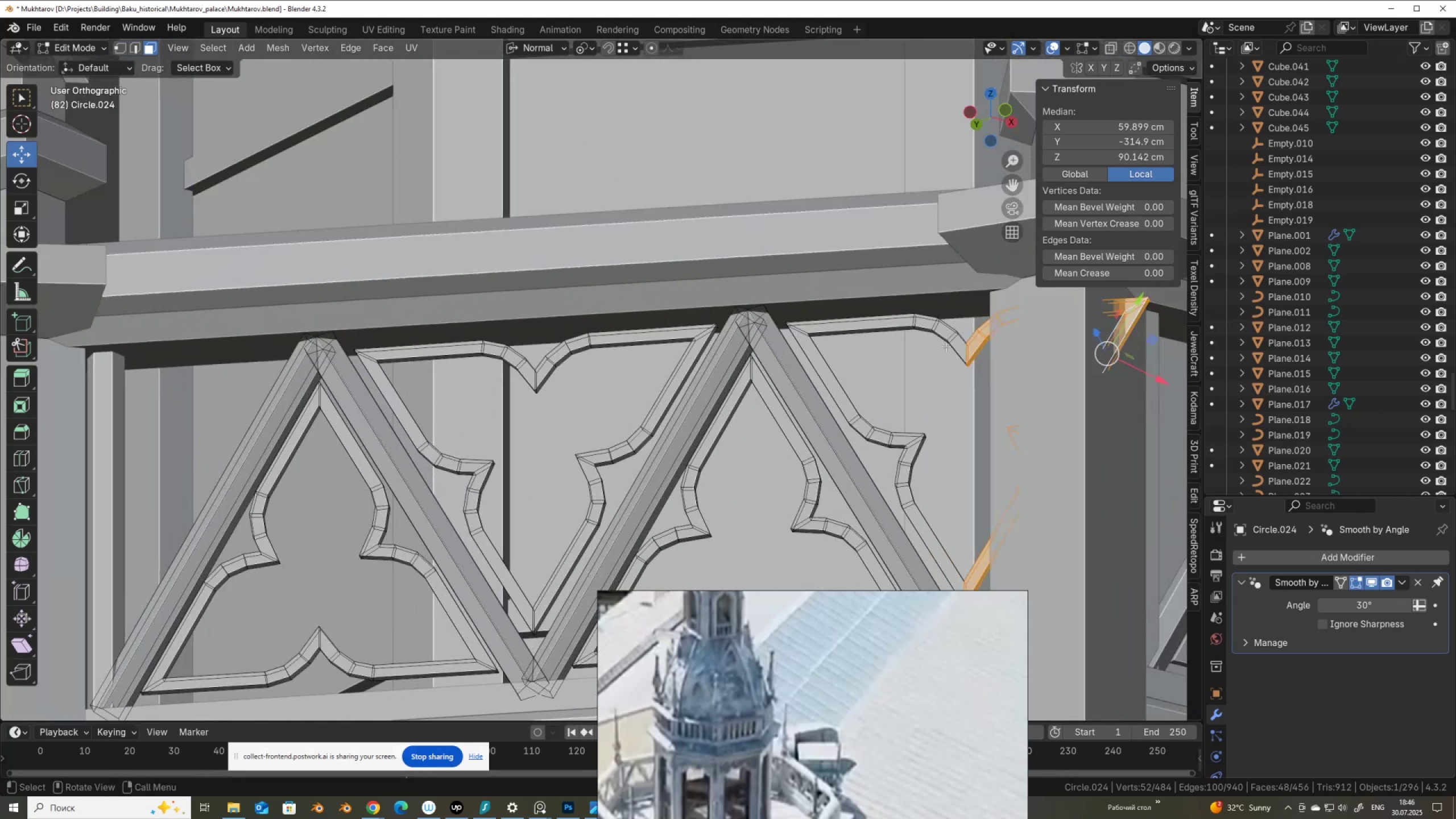 
hold_key(key=ShiftLeft, duration=0.52)
 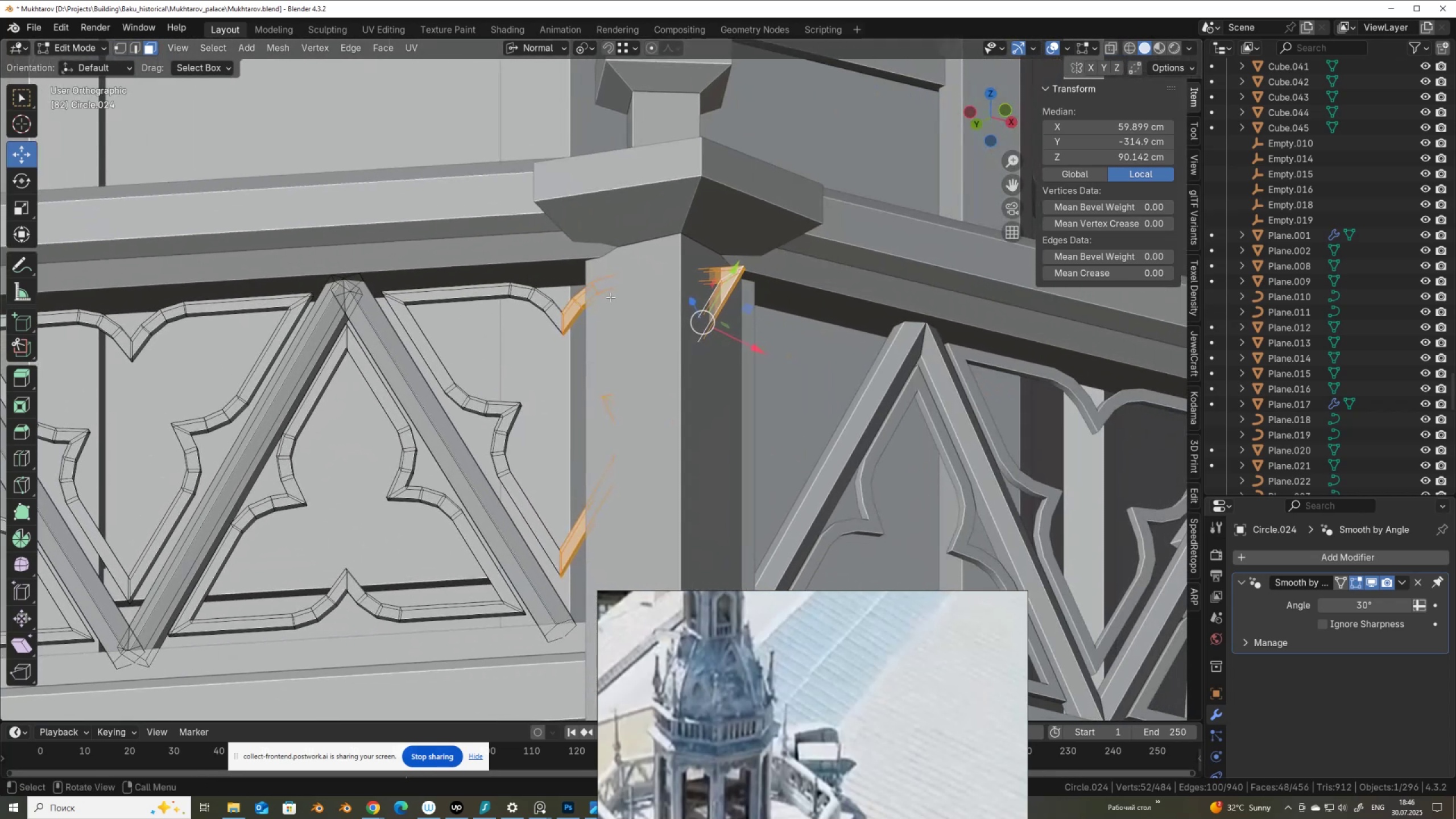 
key(2)
 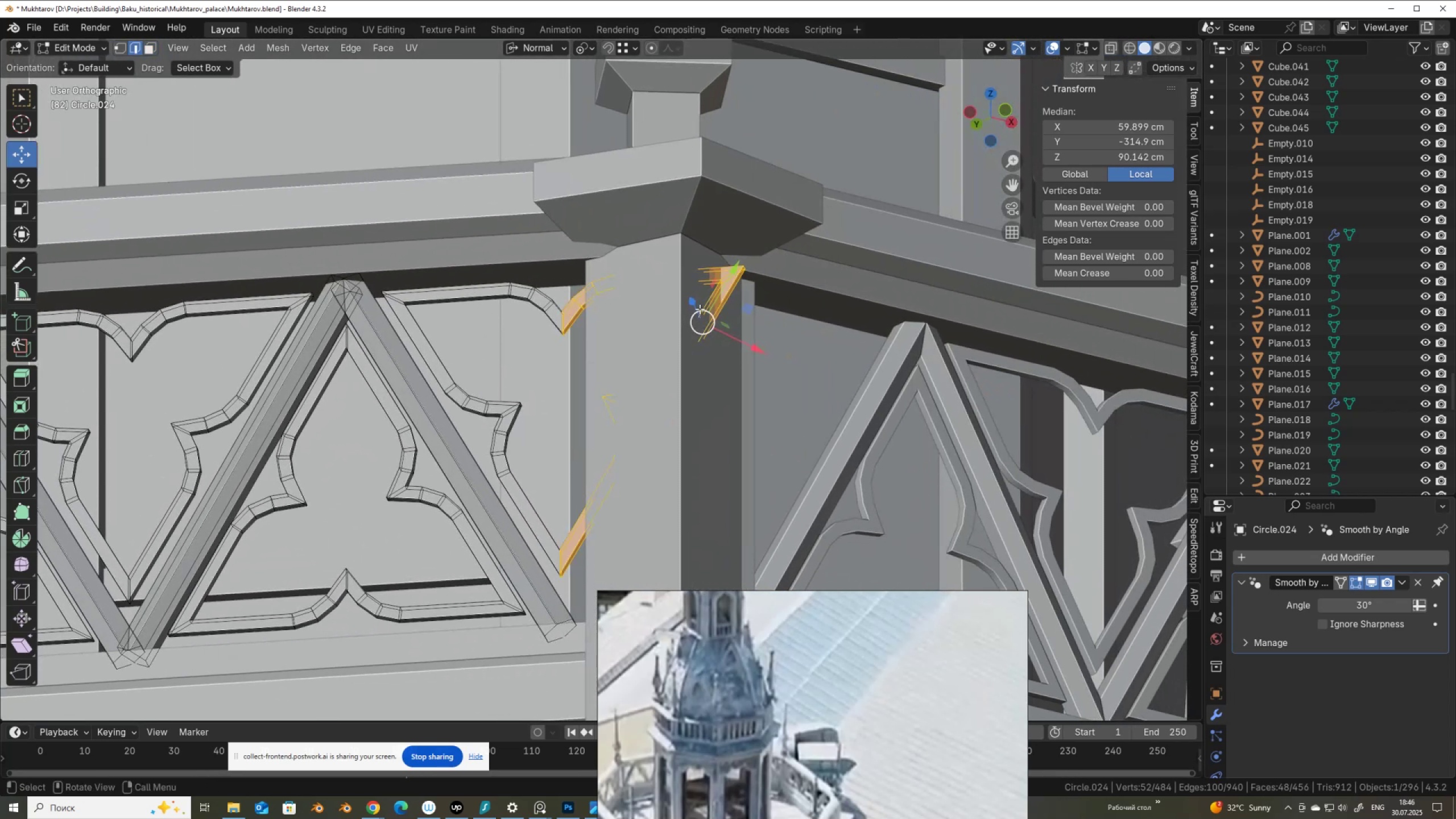 
key(Alt+AltLeft)
 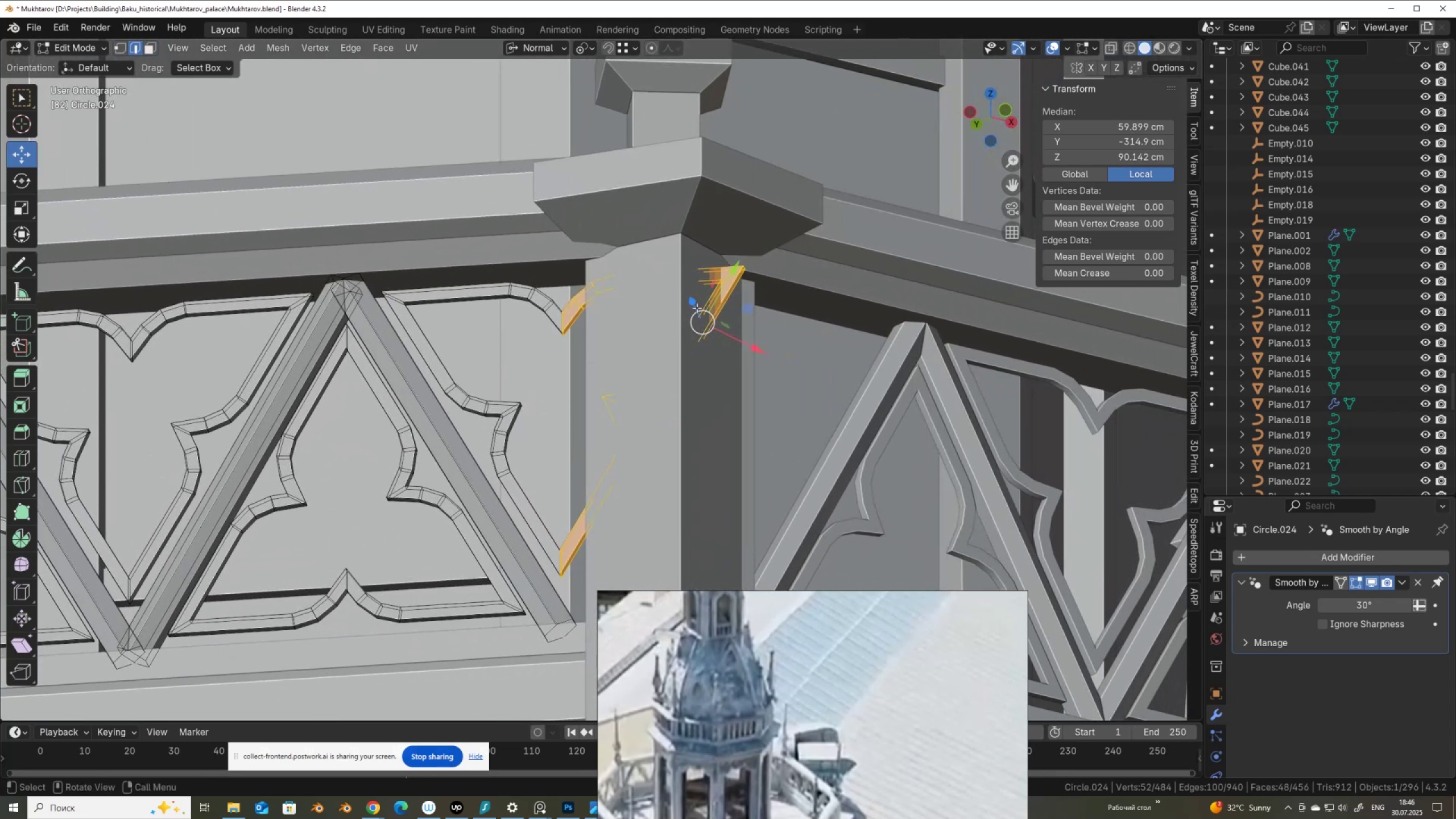 
key(Alt+Z)
 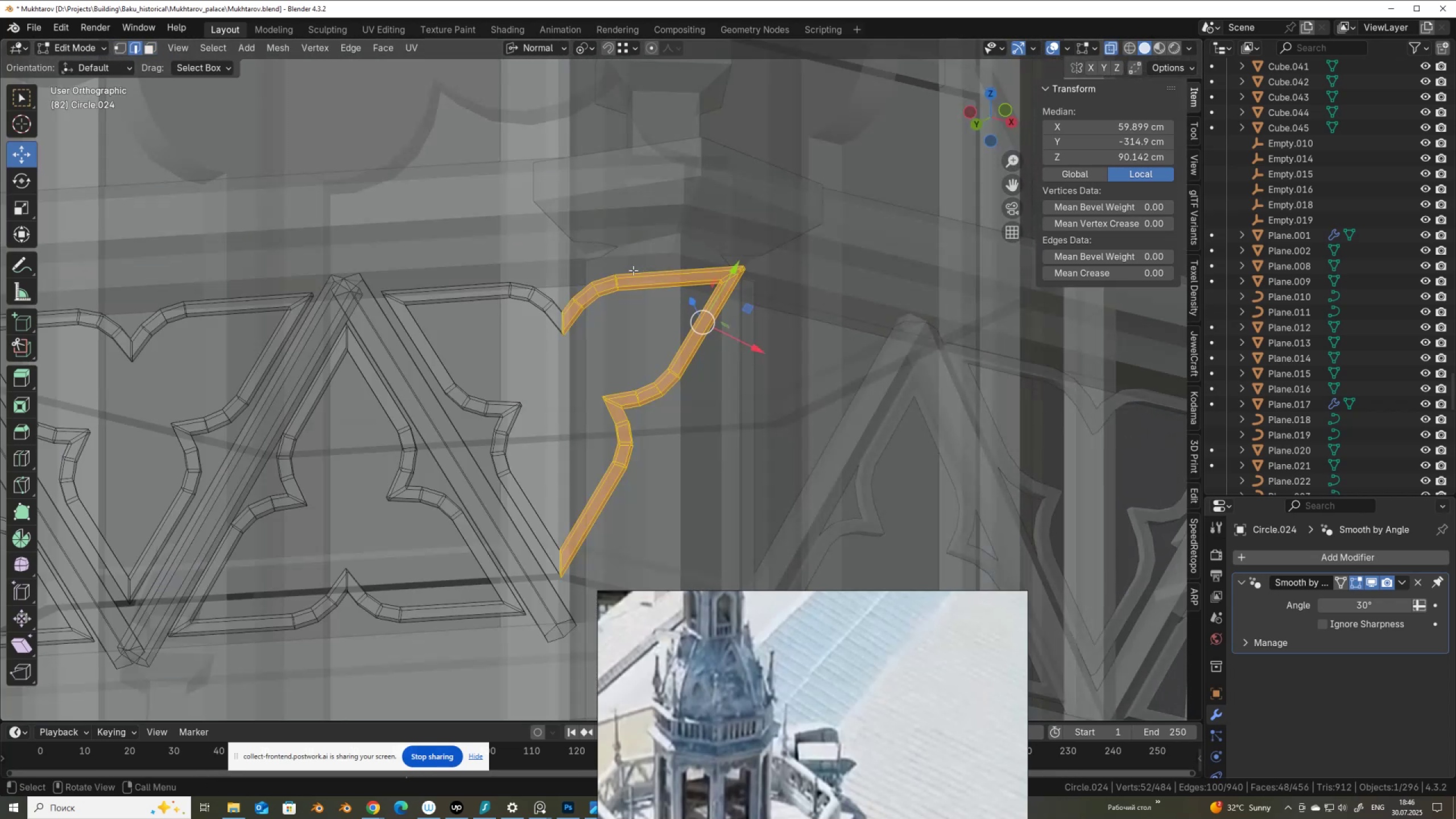 
hold_key(key=ShiftLeft, duration=0.8)
 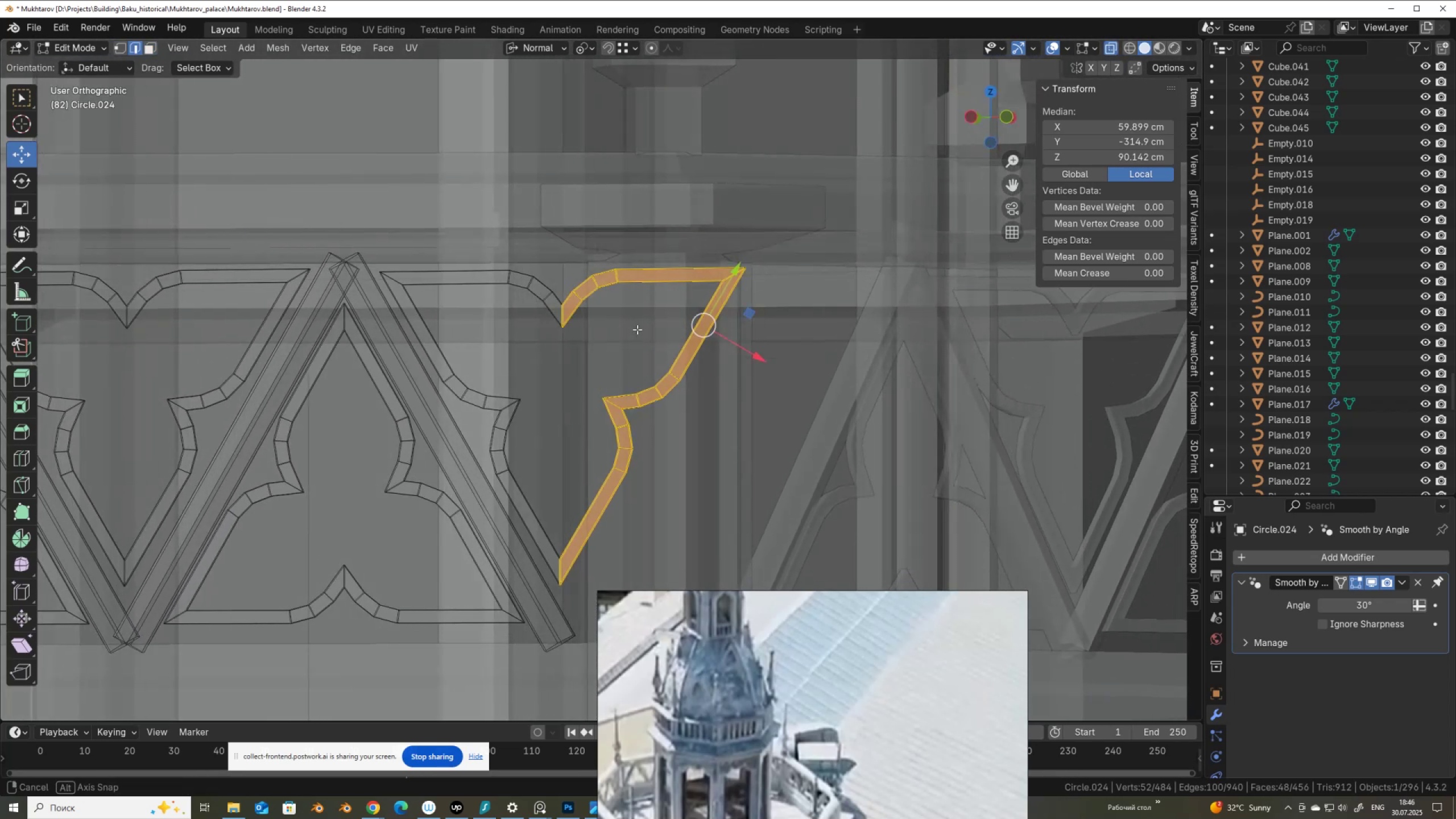 
scroll: coordinate [639, 338], scroll_direction: up, amount: 3.0
 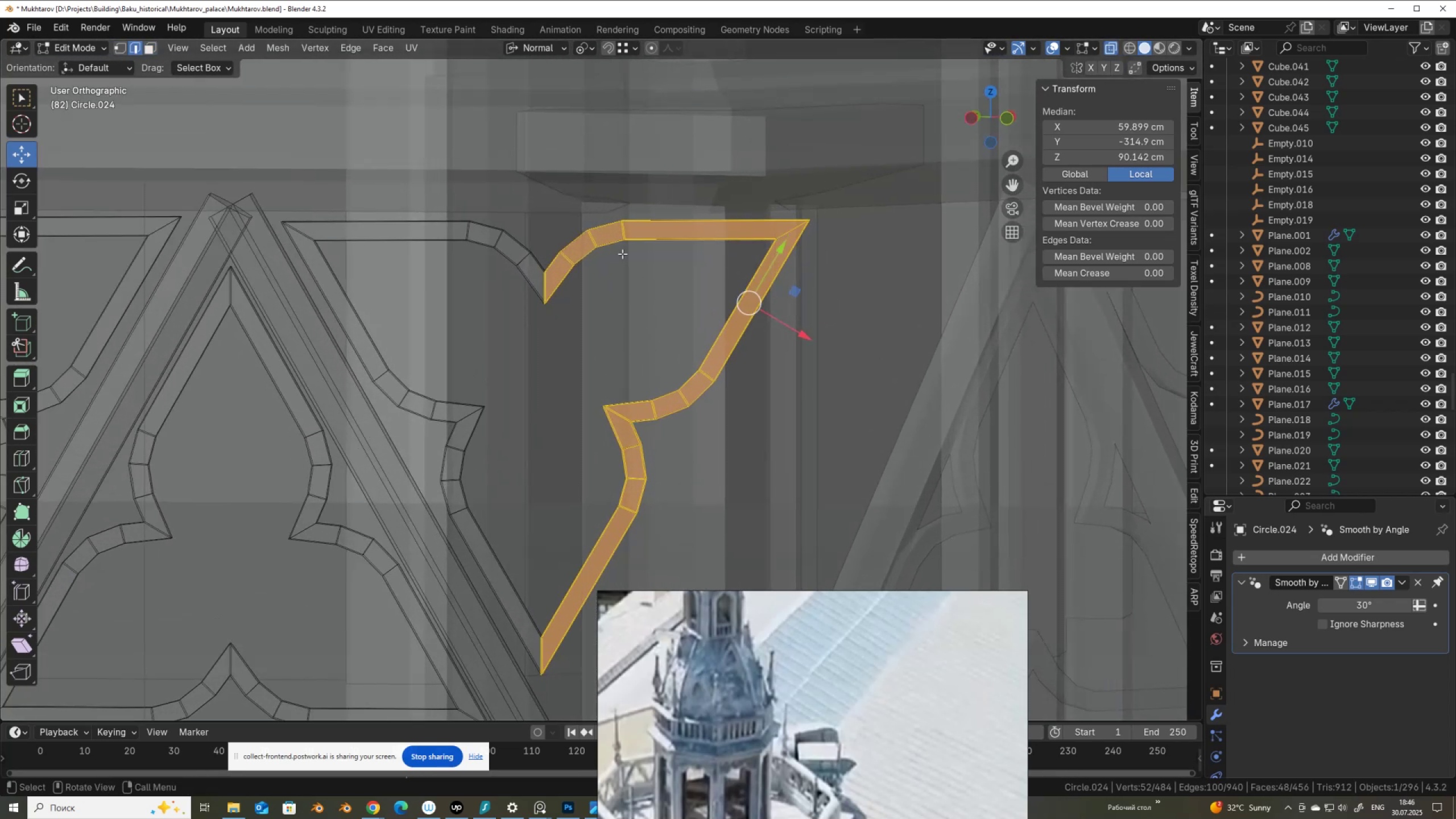 
hold_key(key=ShiftLeft, duration=1.38)
 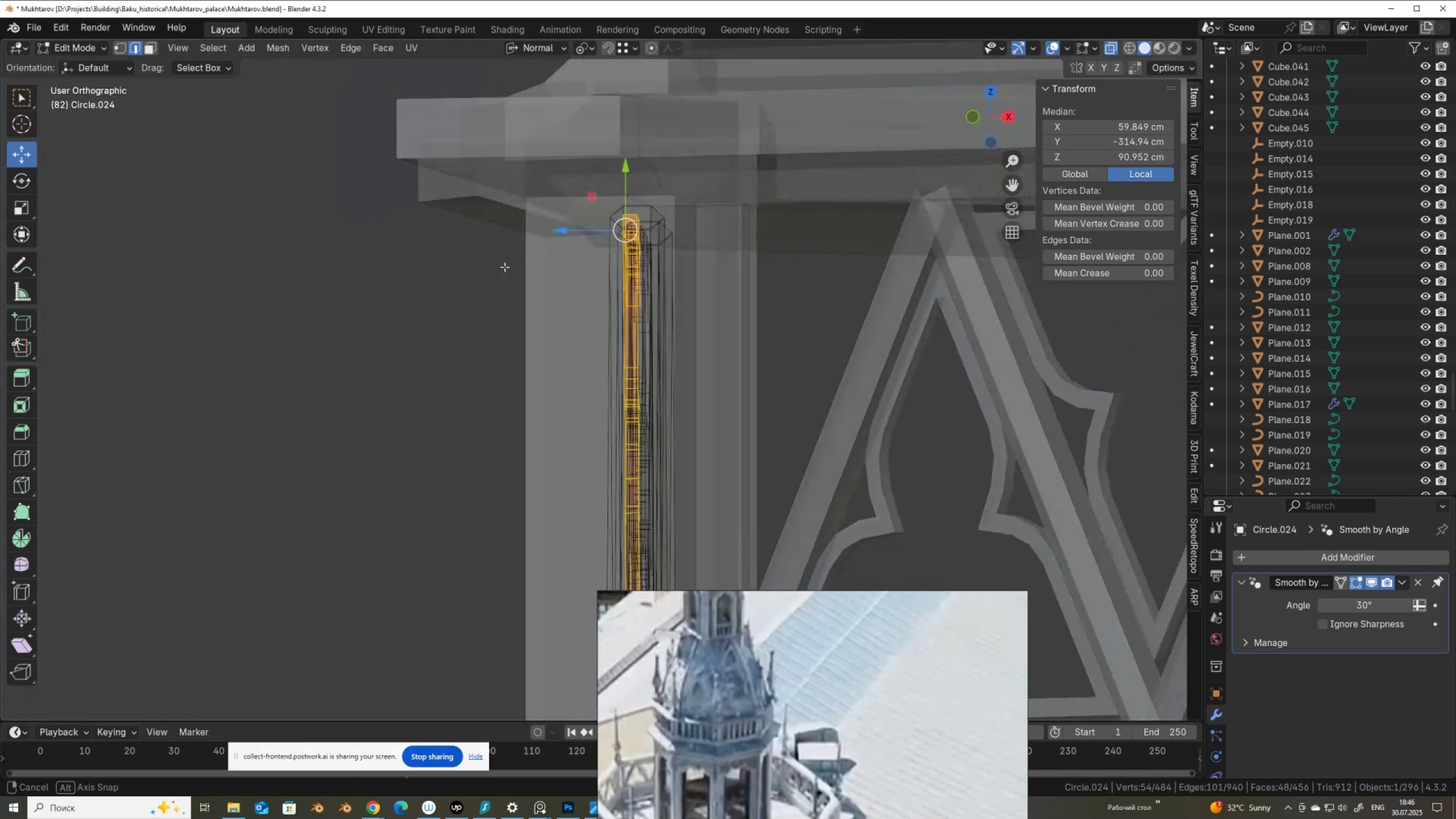 
scroll: coordinate [520, 256], scroll_direction: down, amount: 1.0
 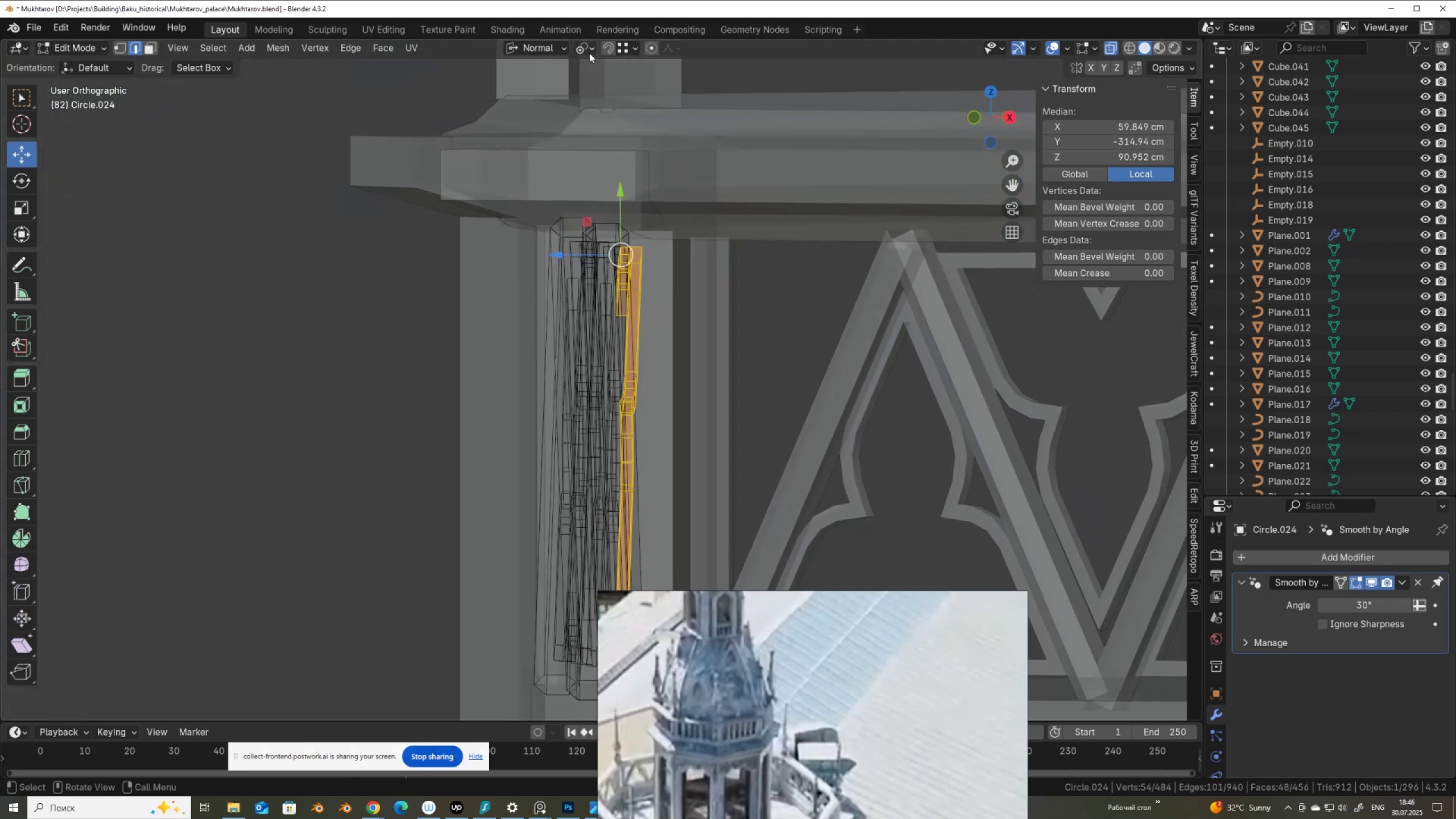 
left_click([586, 43])
 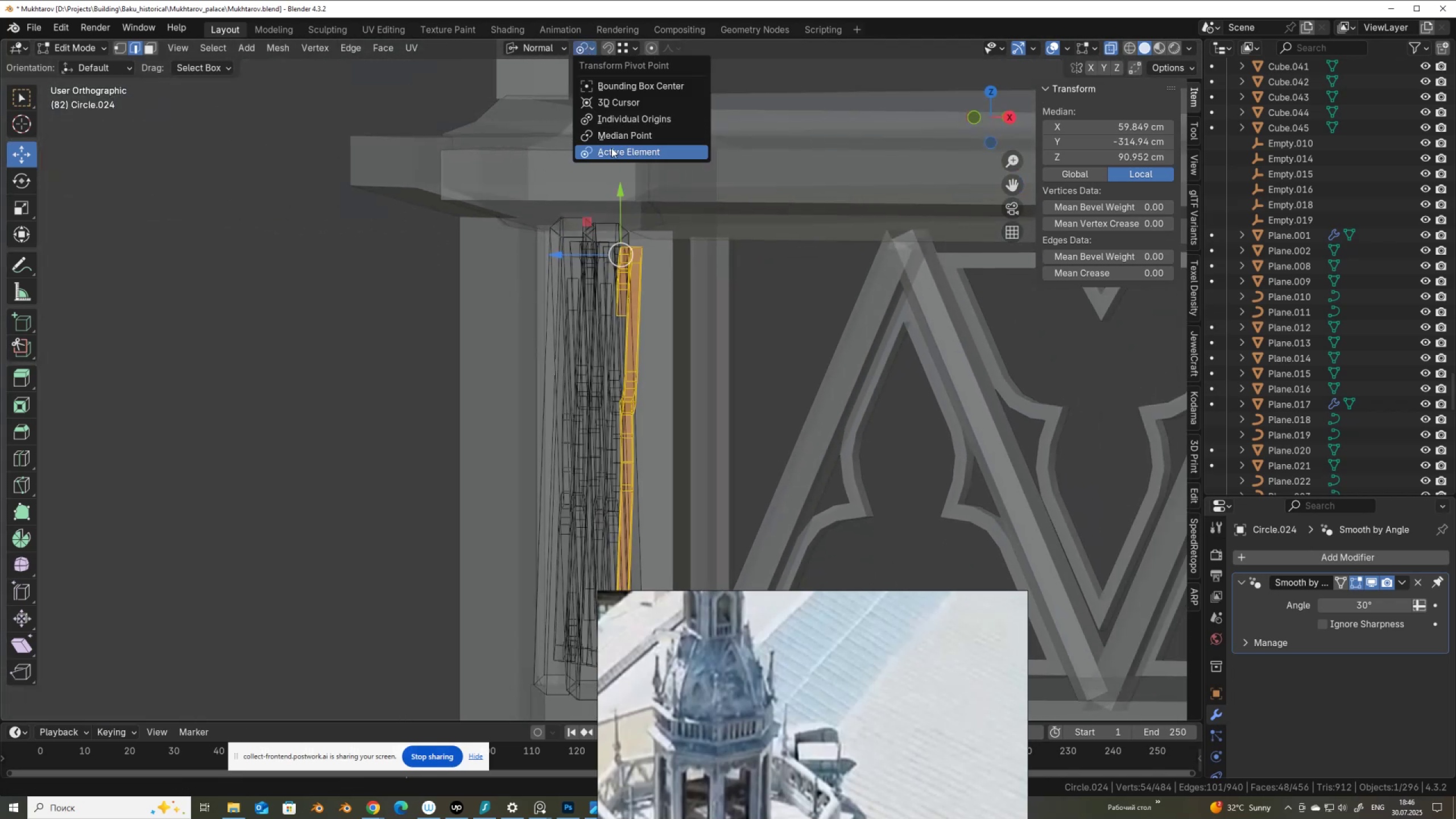 
left_click([610, 136])
 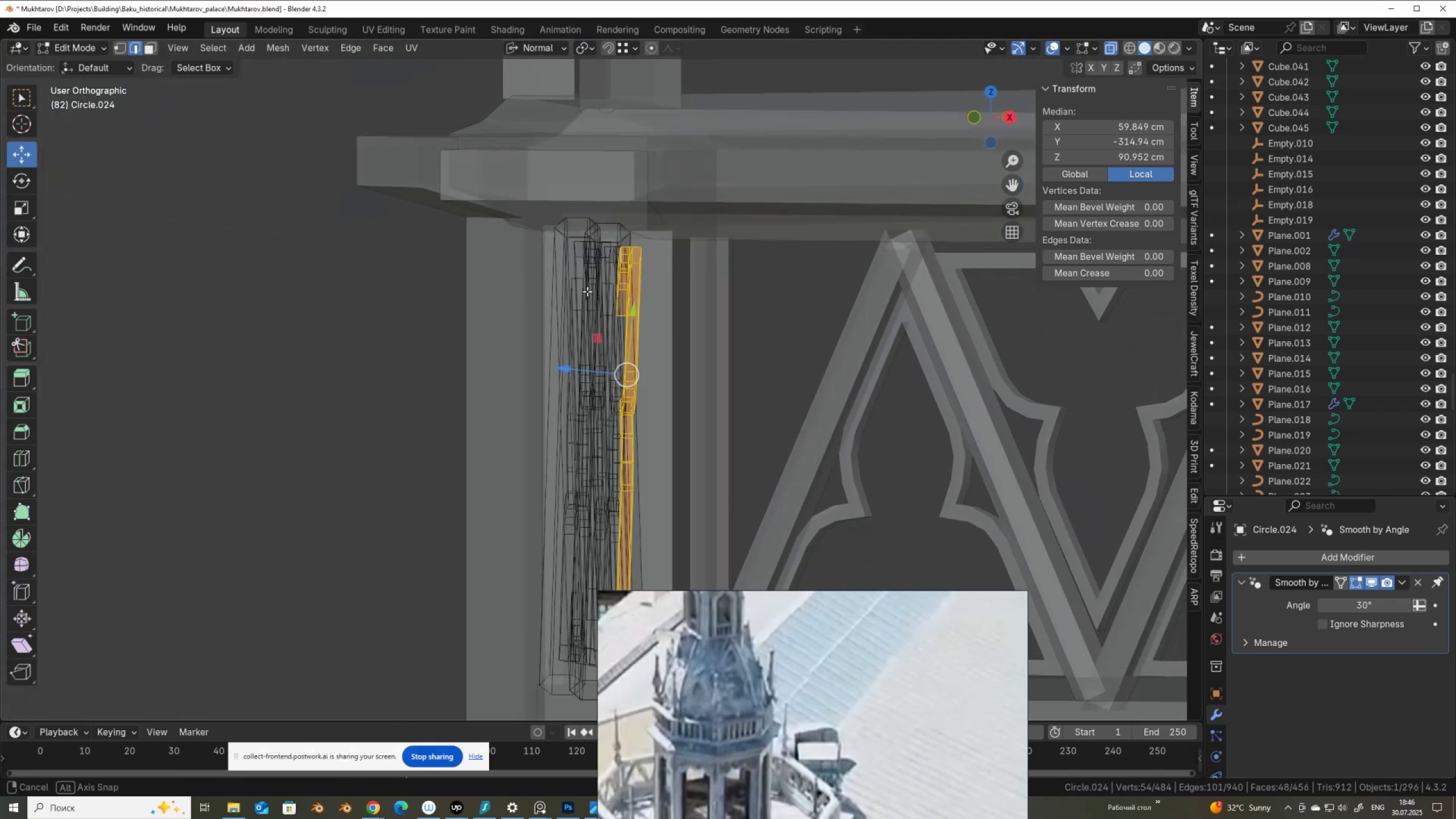 
hold_key(key=AltLeft, duration=0.93)
 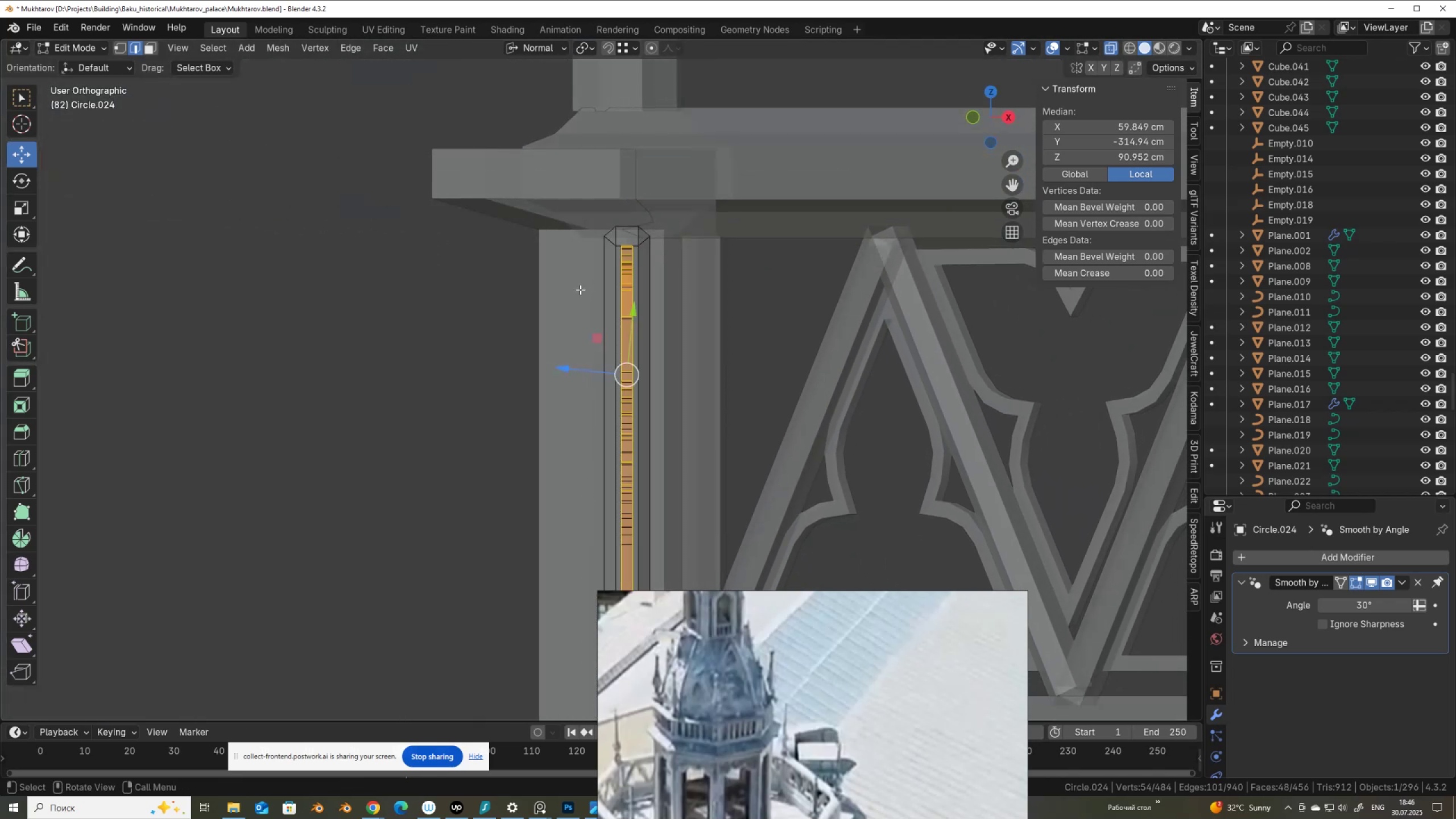 
scroll: coordinate [581, 290], scroll_direction: down, amount: 2.0
 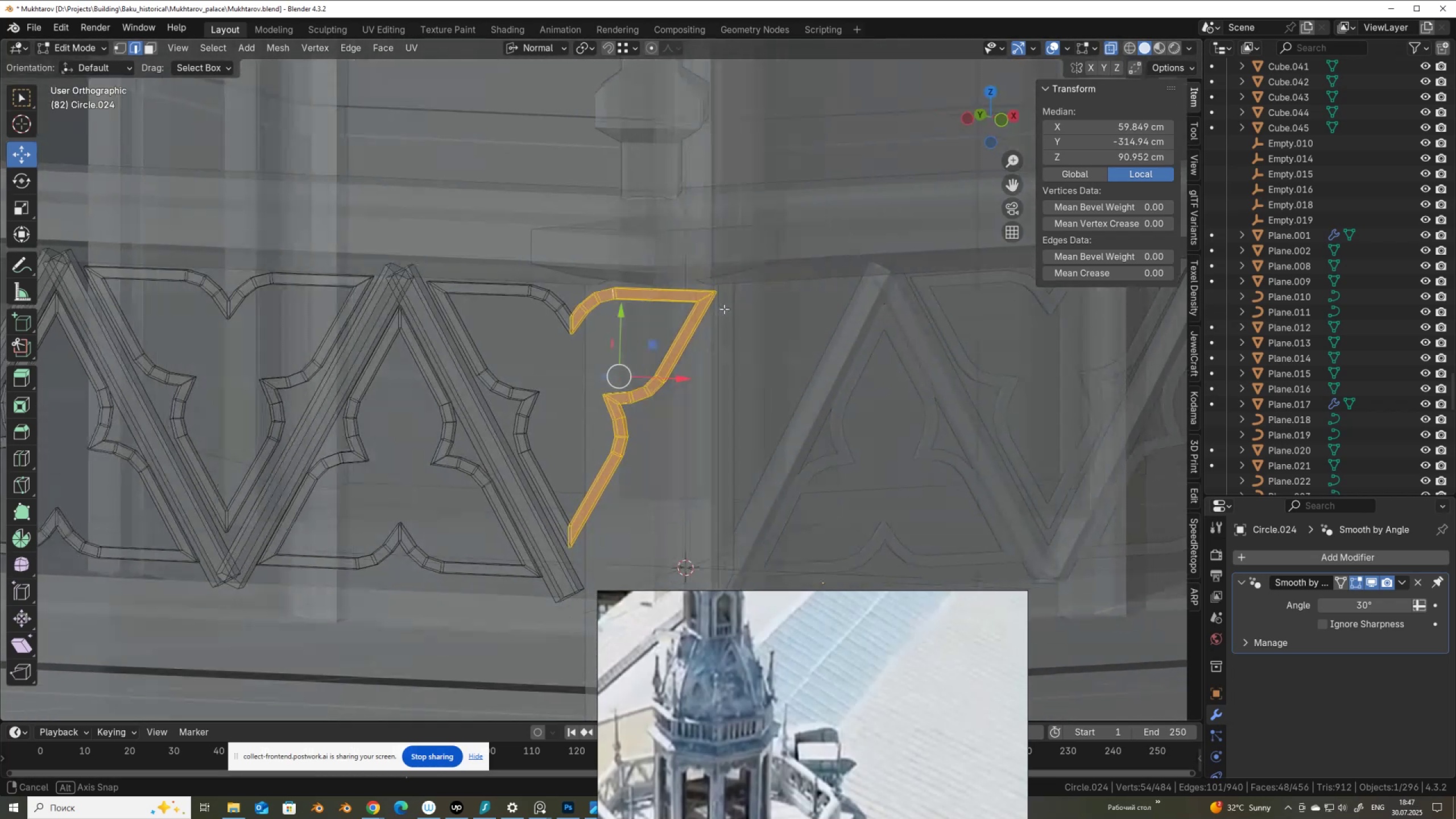 
key(Tab)
 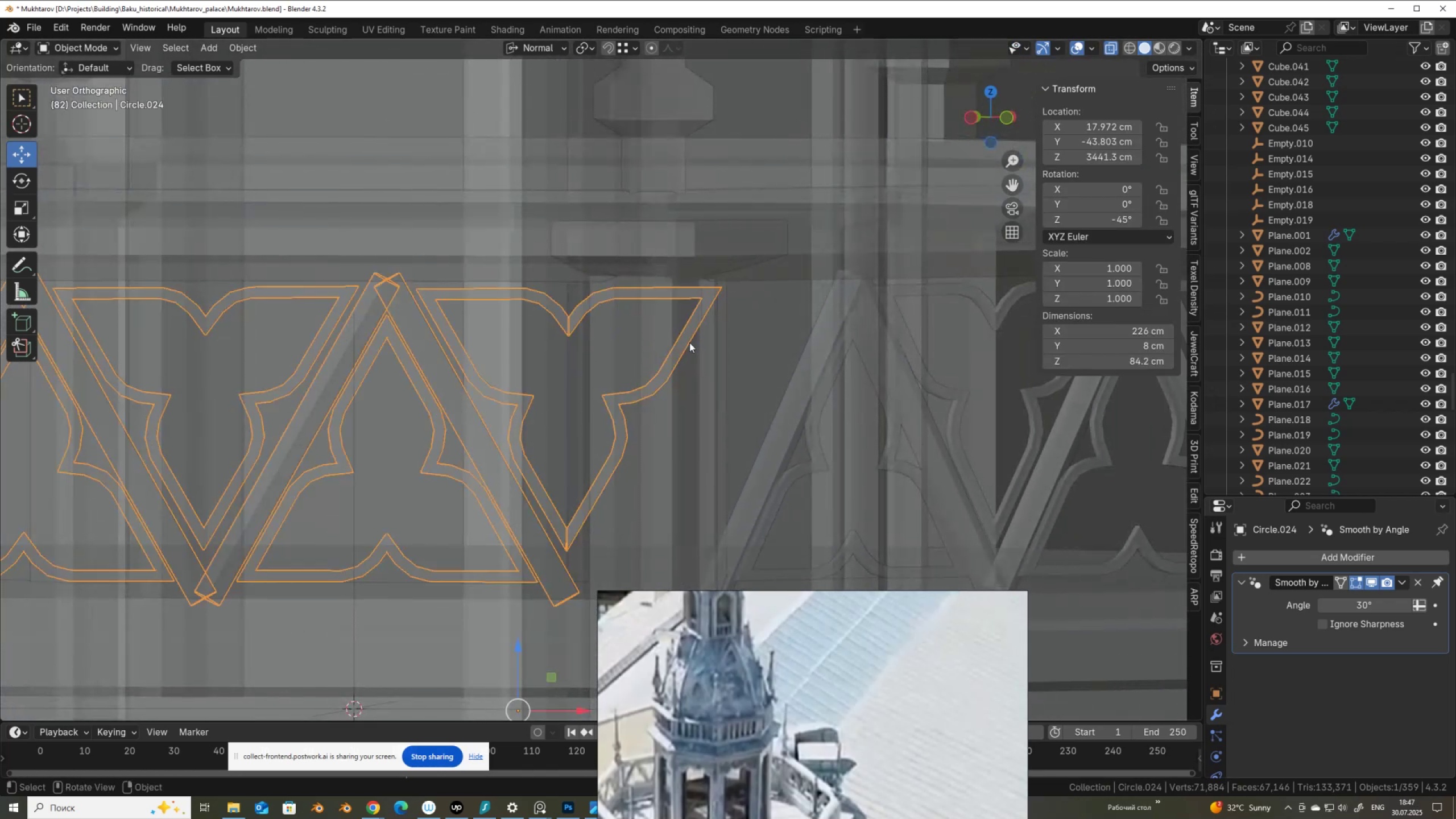 
scroll: coordinate [668, 334], scroll_direction: down, amount: 3.0
 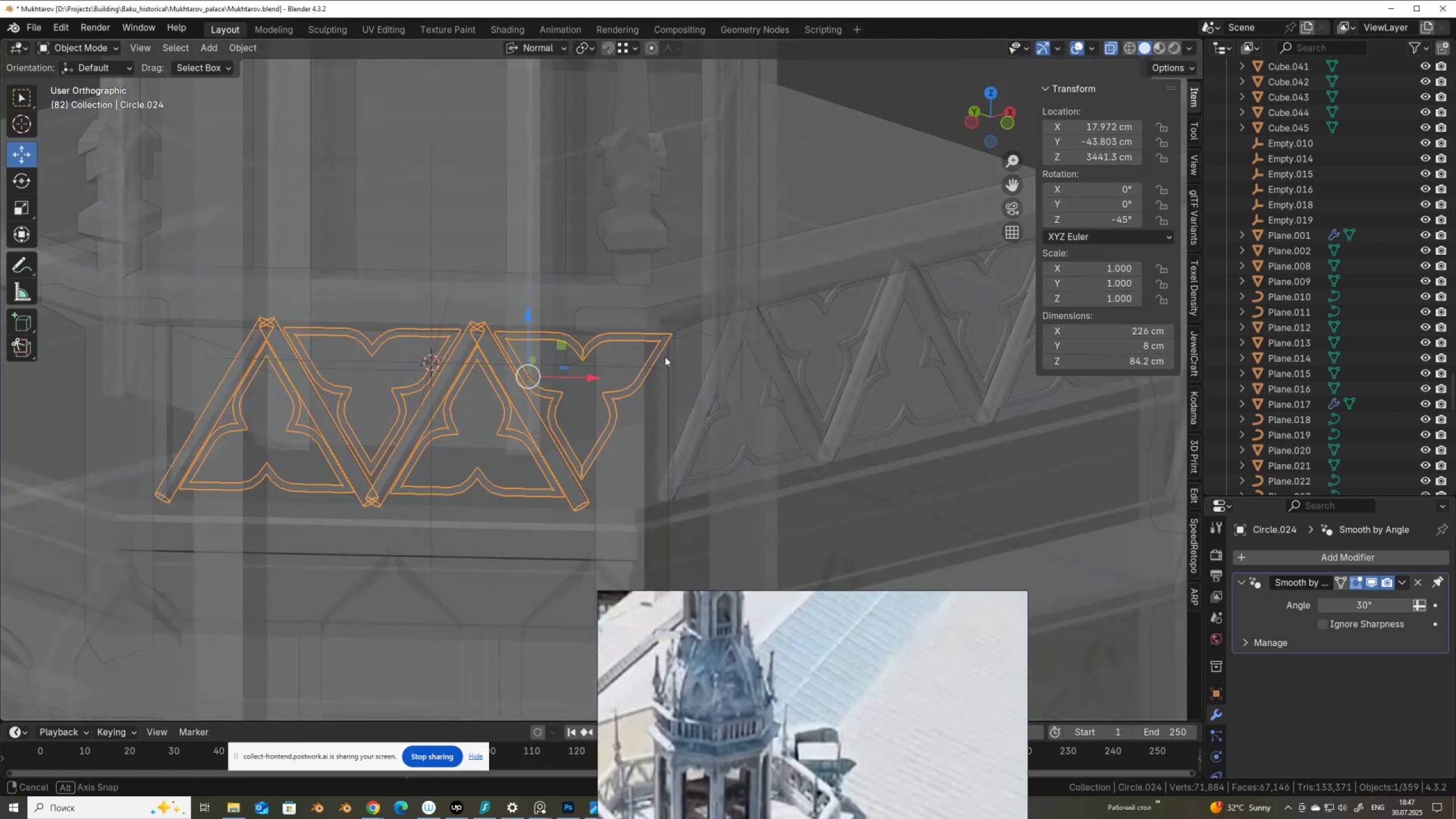 
key(Tab)
 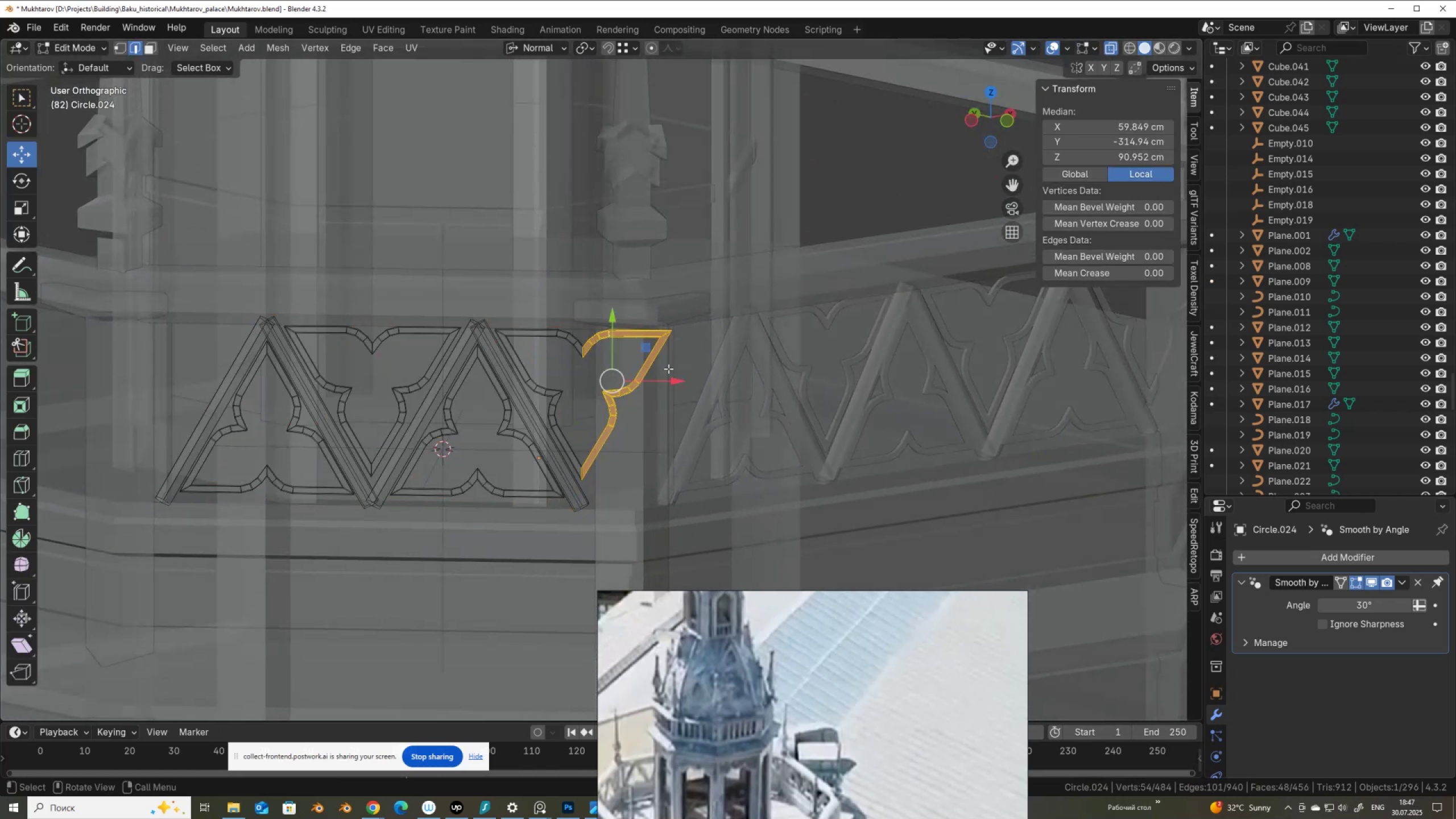 
scroll: coordinate [665, 373], scroll_direction: up, amount: 4.0
 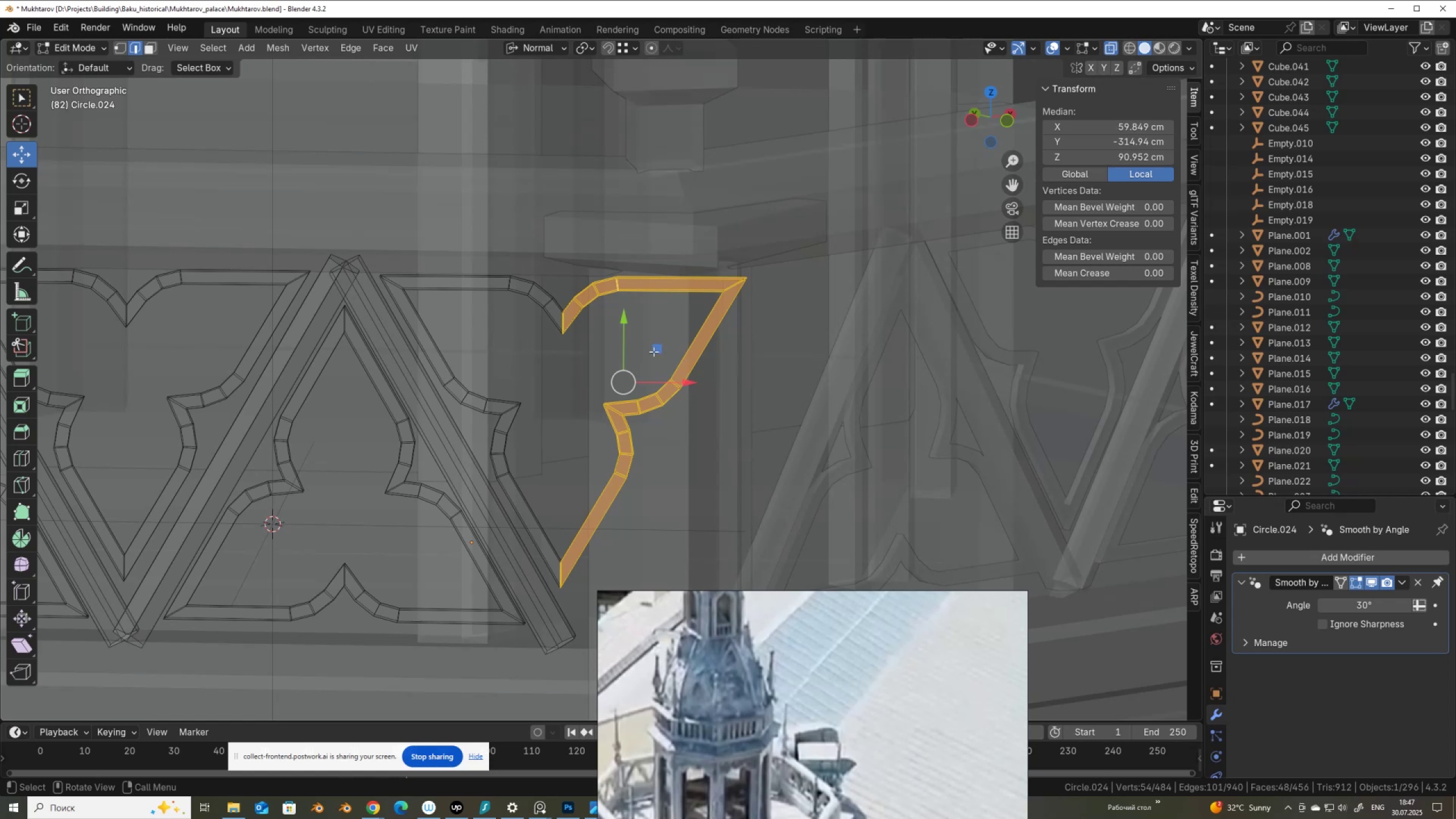 
key(A)
 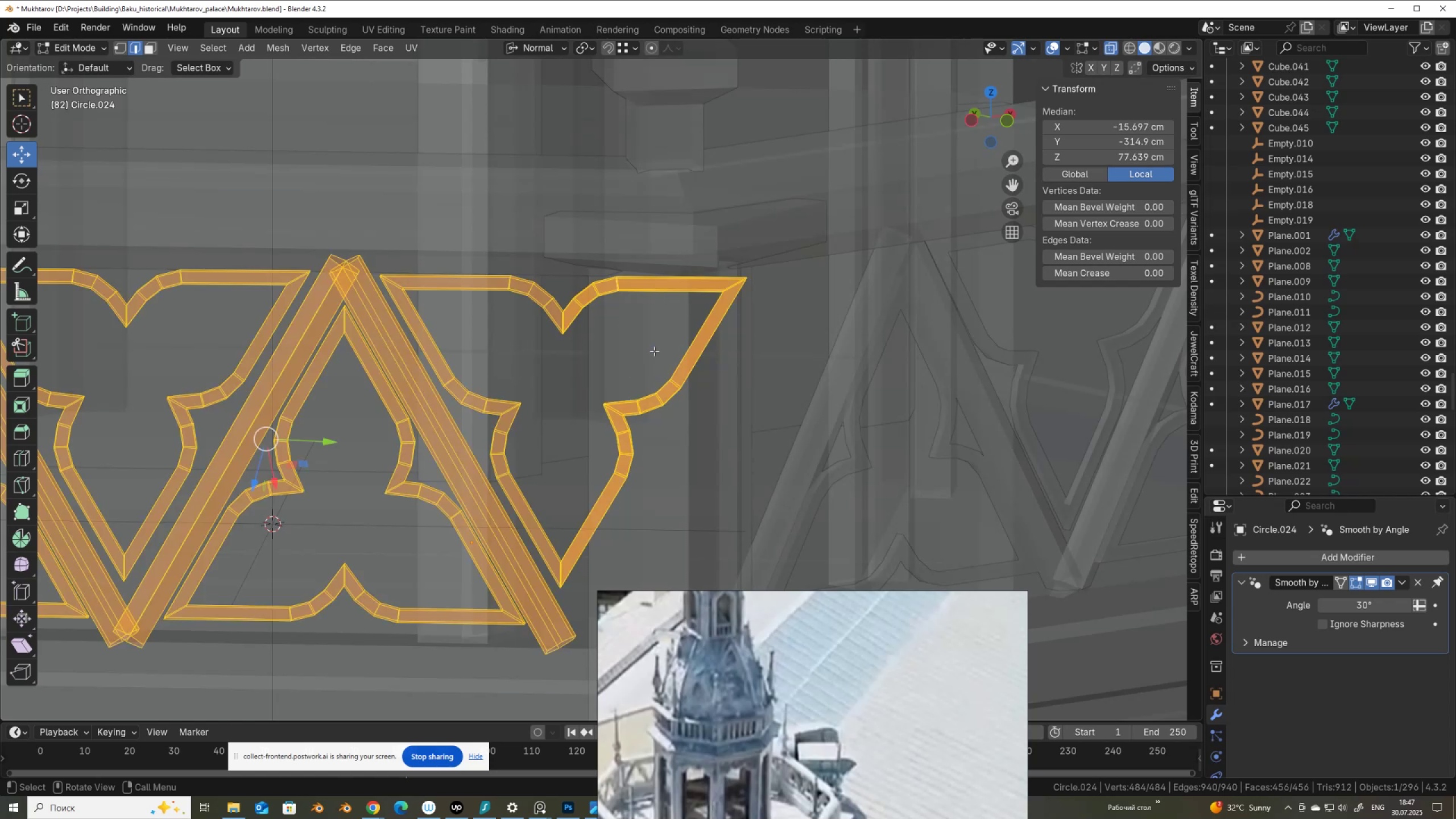 
key(Control+ControlLeft)
 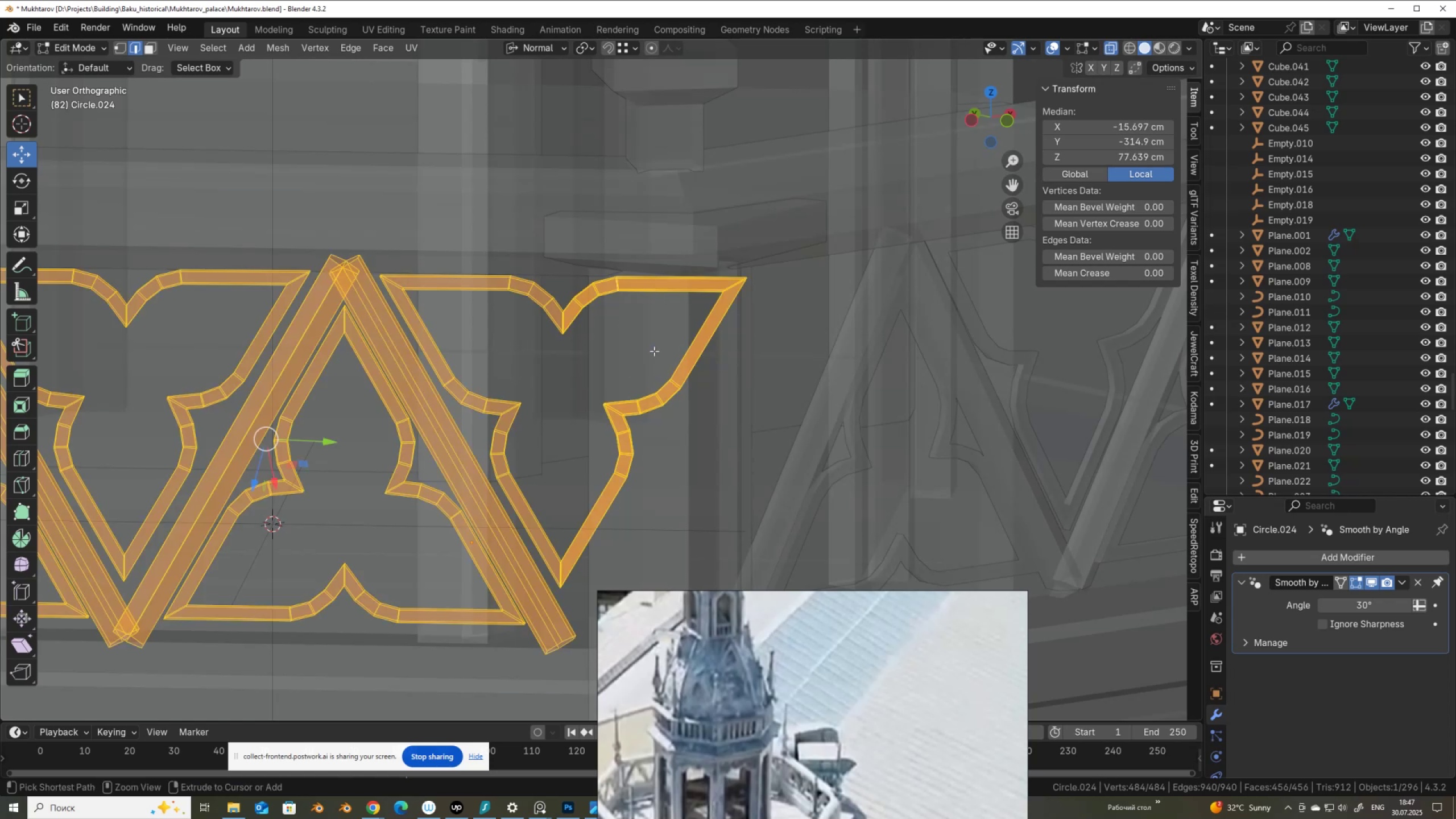 
key(Control+Z)
 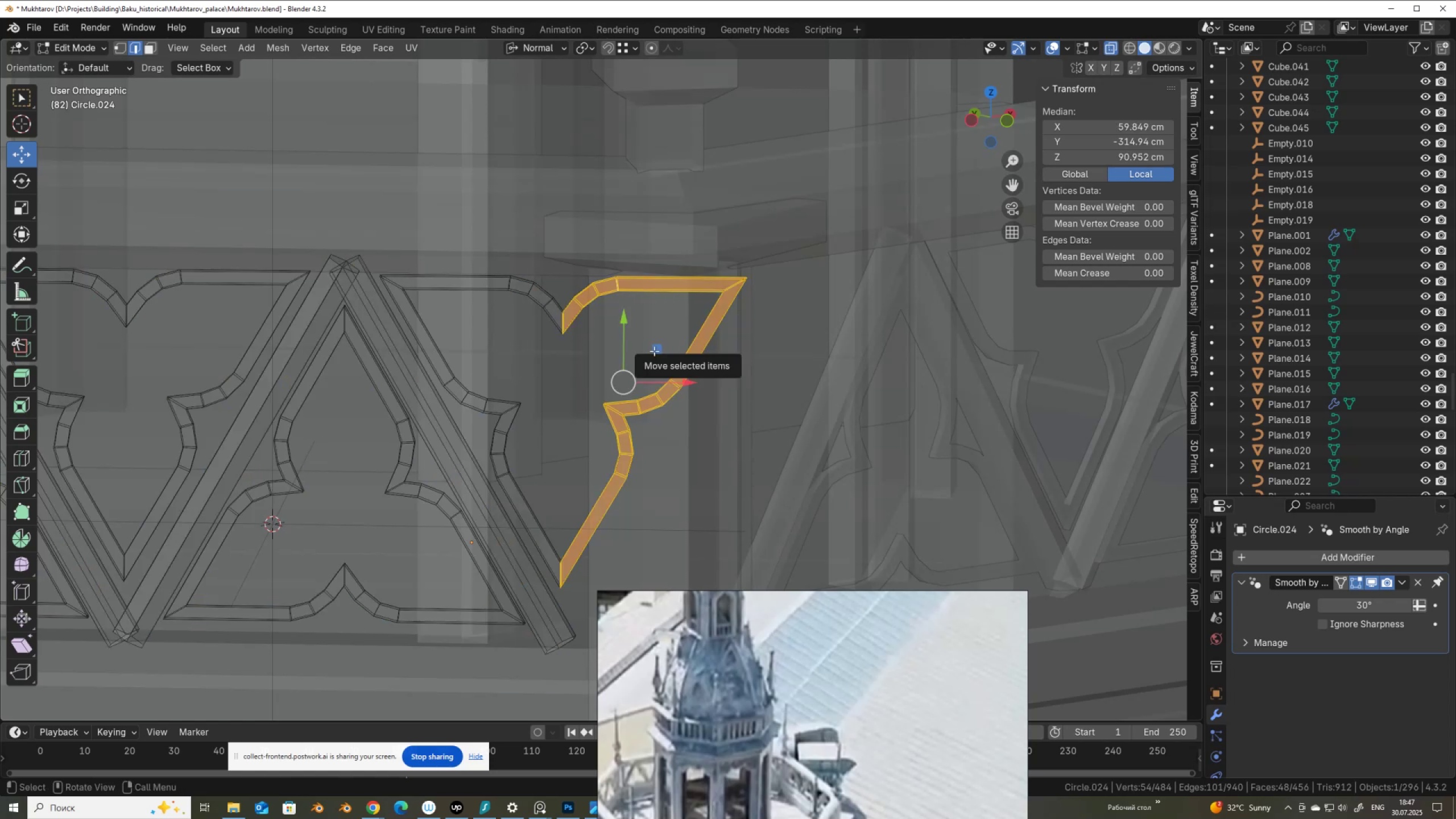 
scroll: coordinate [654, 349], scroll_direction: down, amount: 4.0
 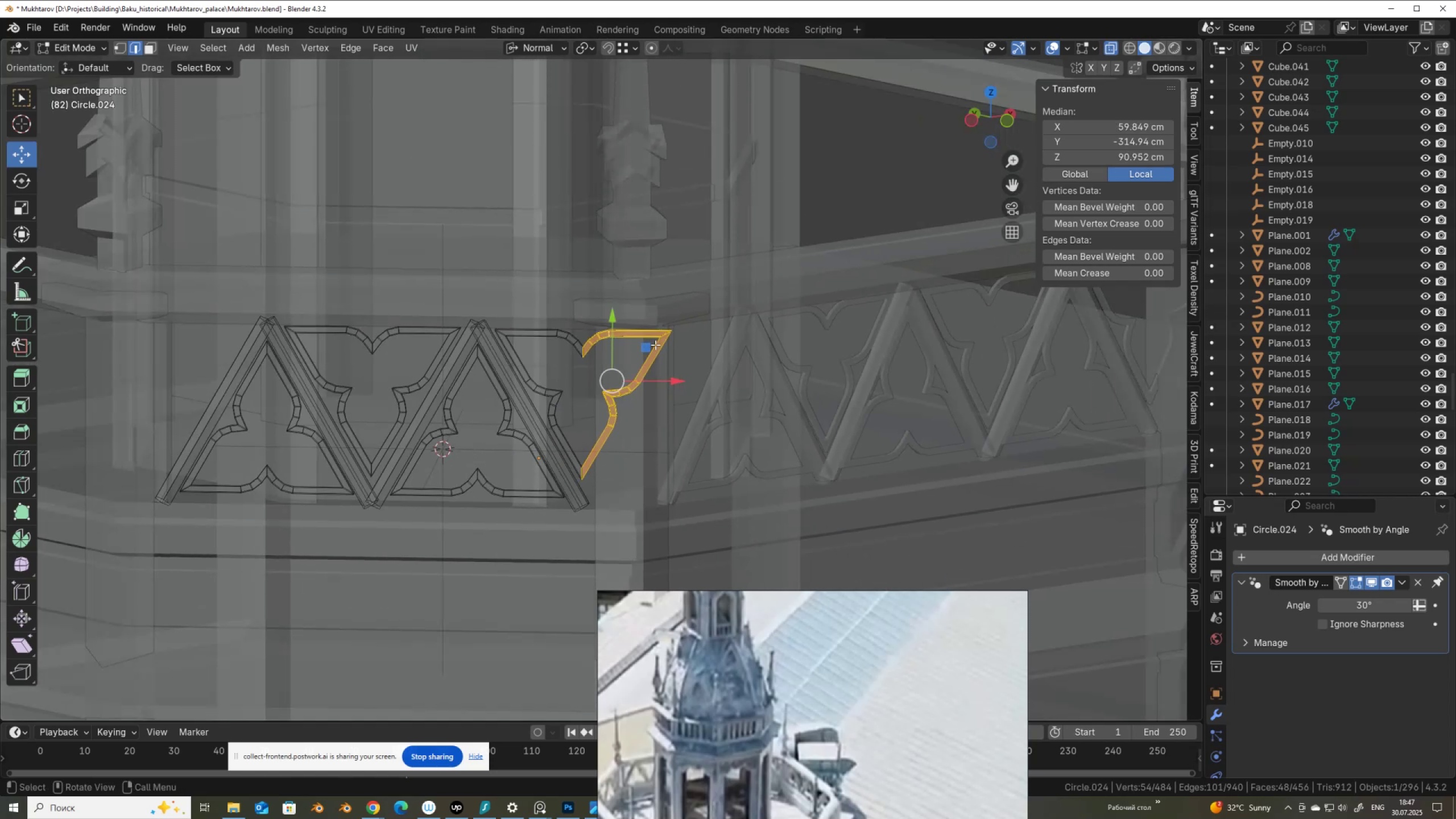 
scroll: coordinate [655, 345], scroll_direction: up, amount: 1.0
 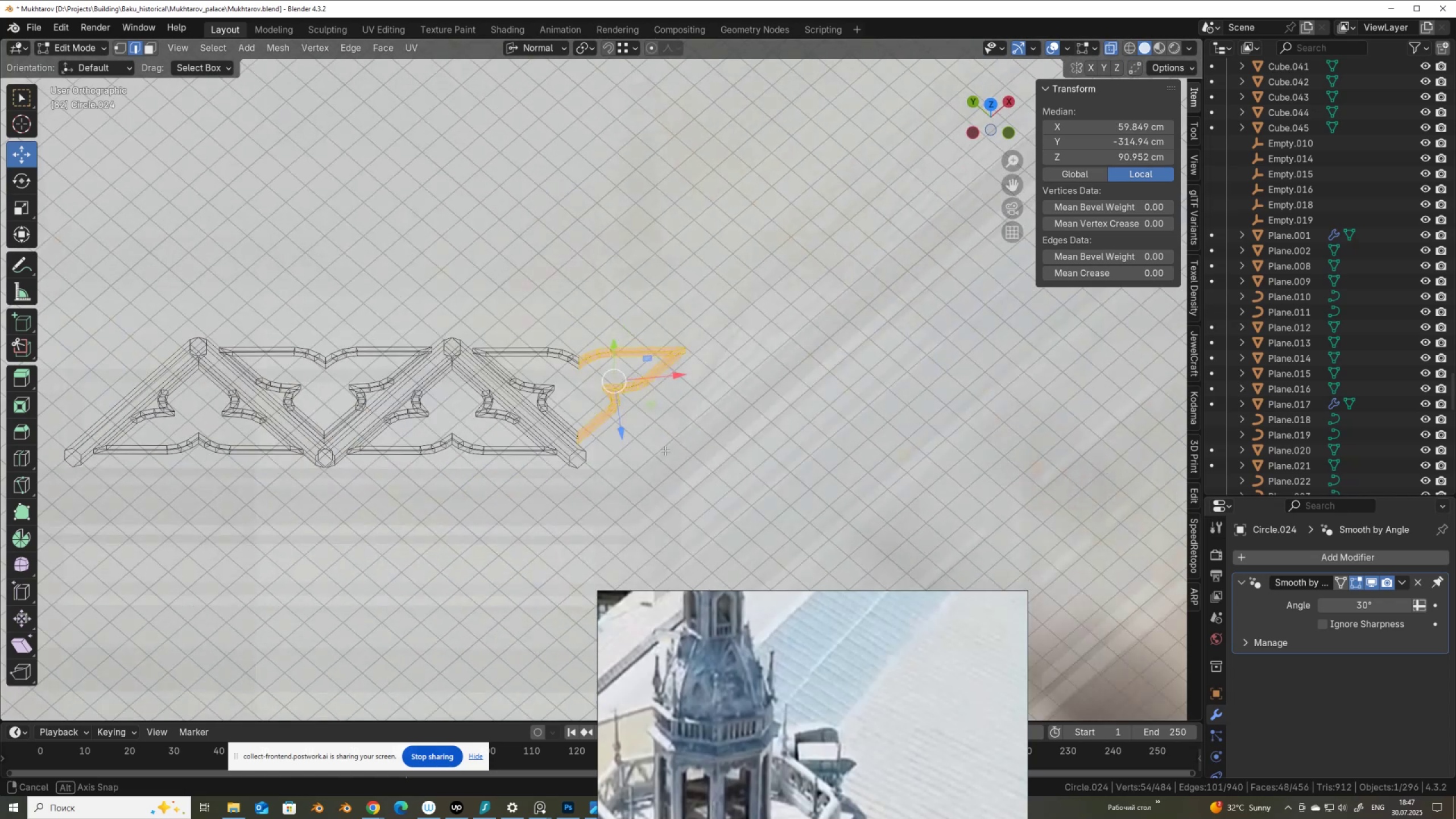 
hold_key(key=AltLeft, duration=0.7)
 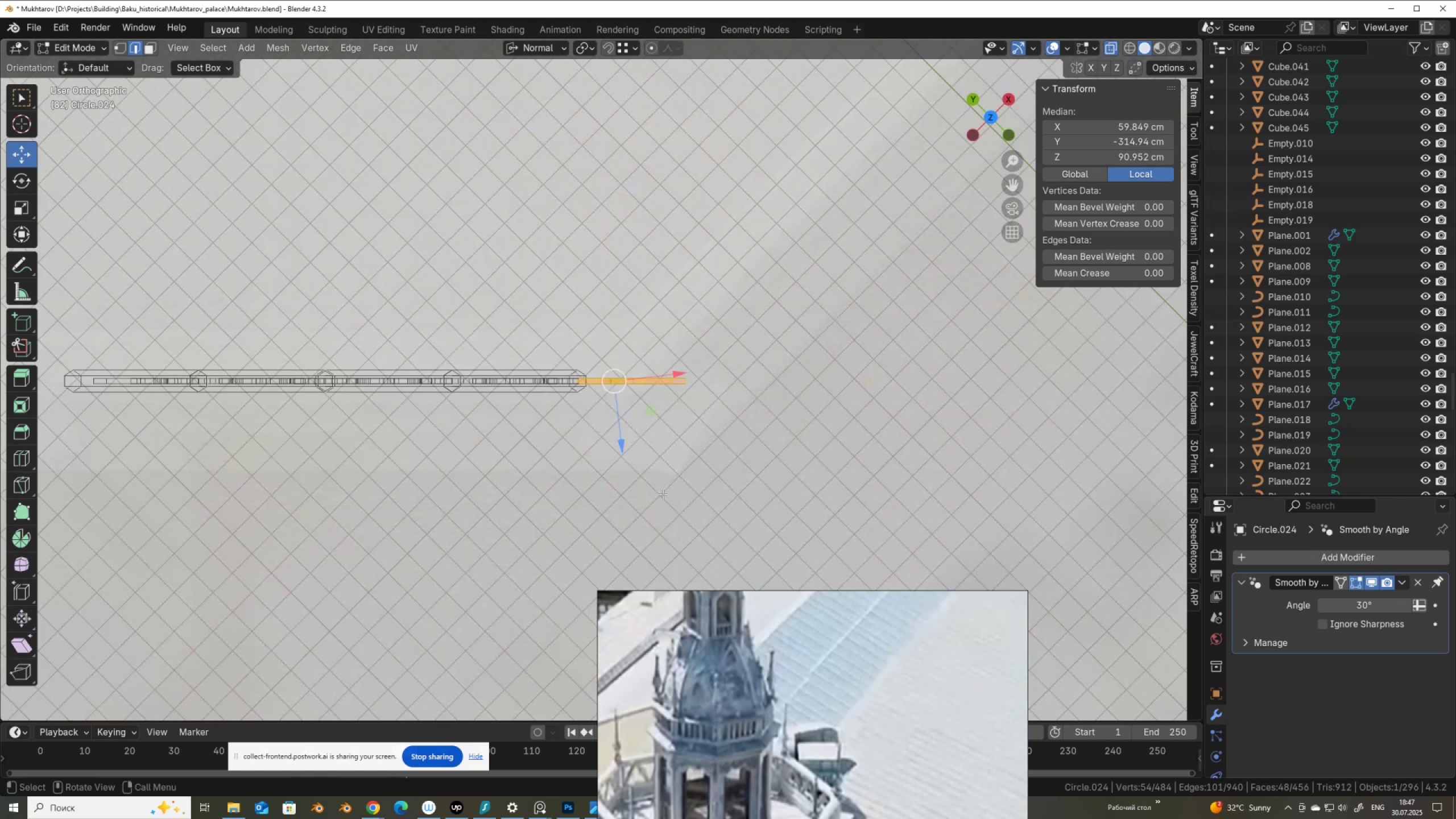 
scroll: coordinate [668, 477], scroll_direction: down, amount: 3.0
 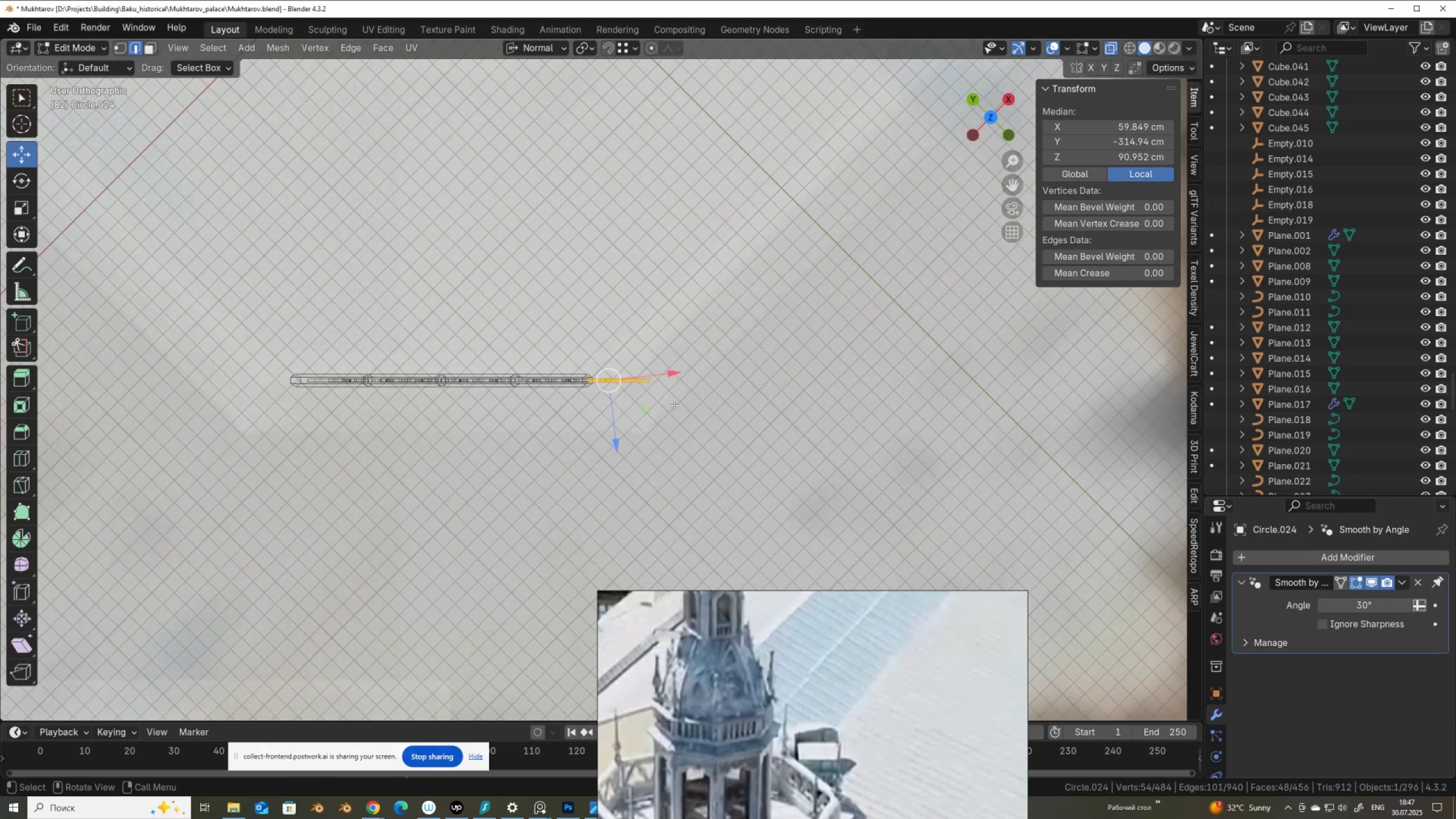 
scroll: coordinate [627, 349], scroll_direction: up, amount: 2.0
 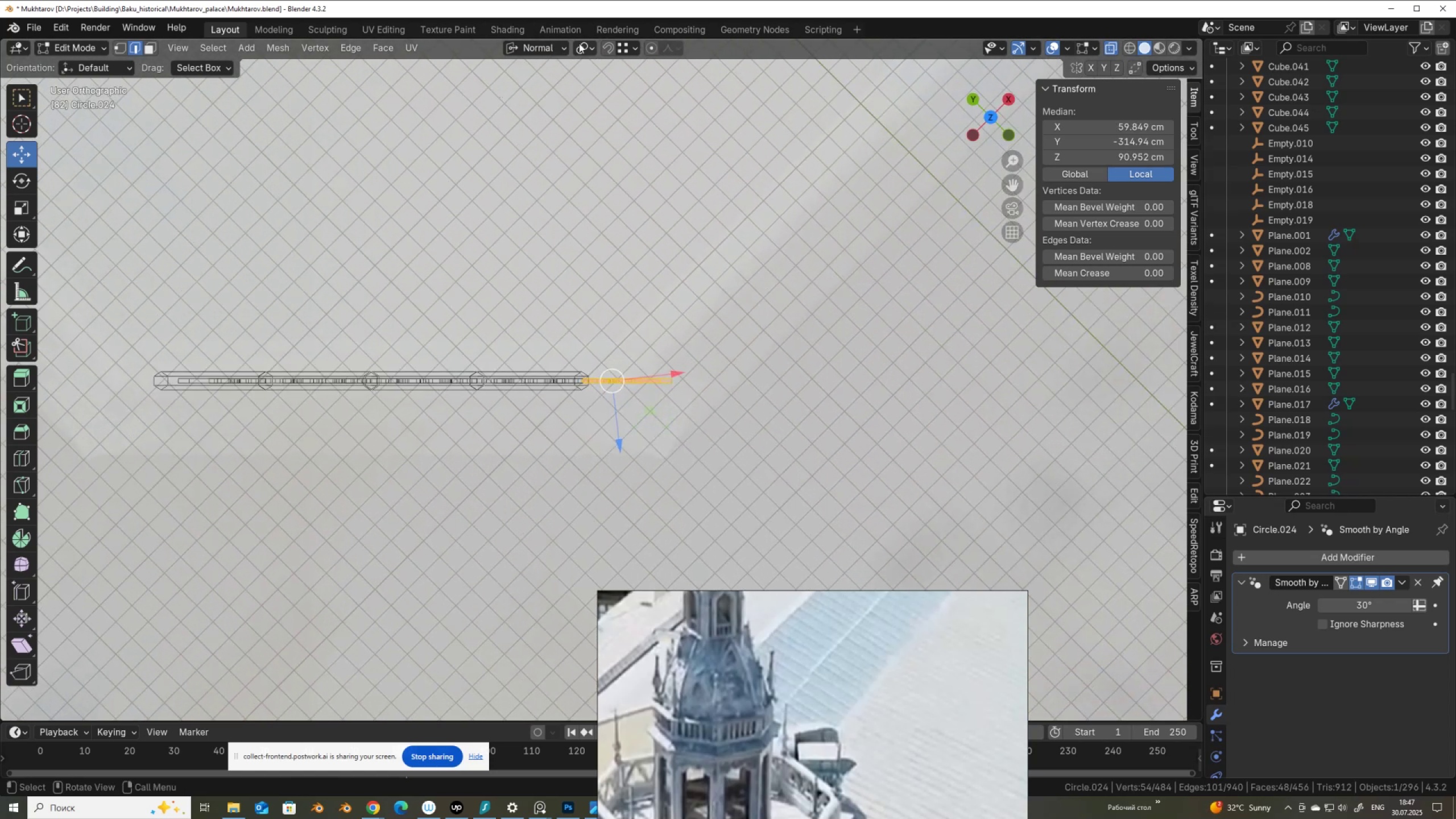 
left_click([560, 46])
 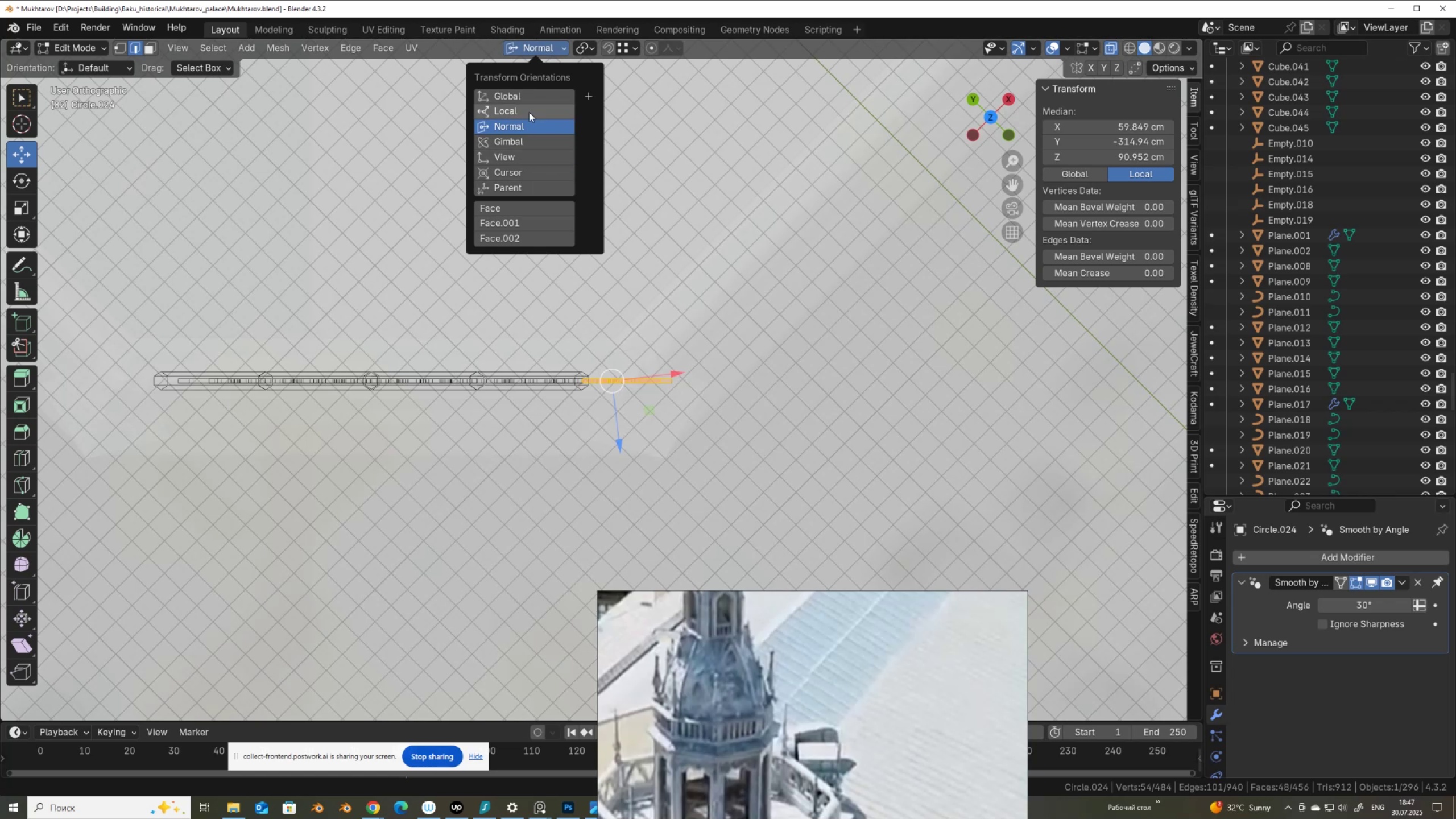 
left_click([527, 163])
 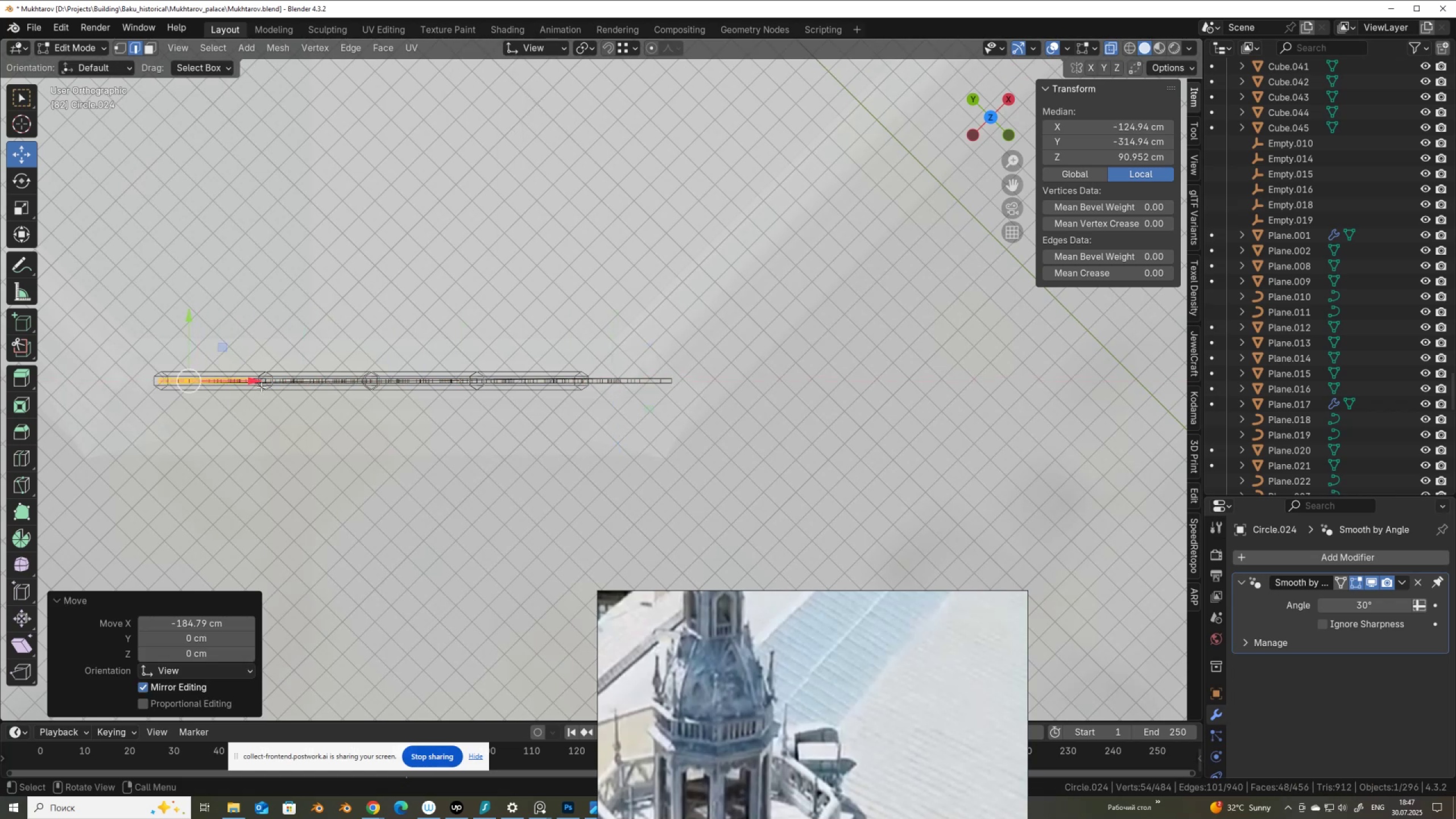 
key(Alt+AltLeft)
 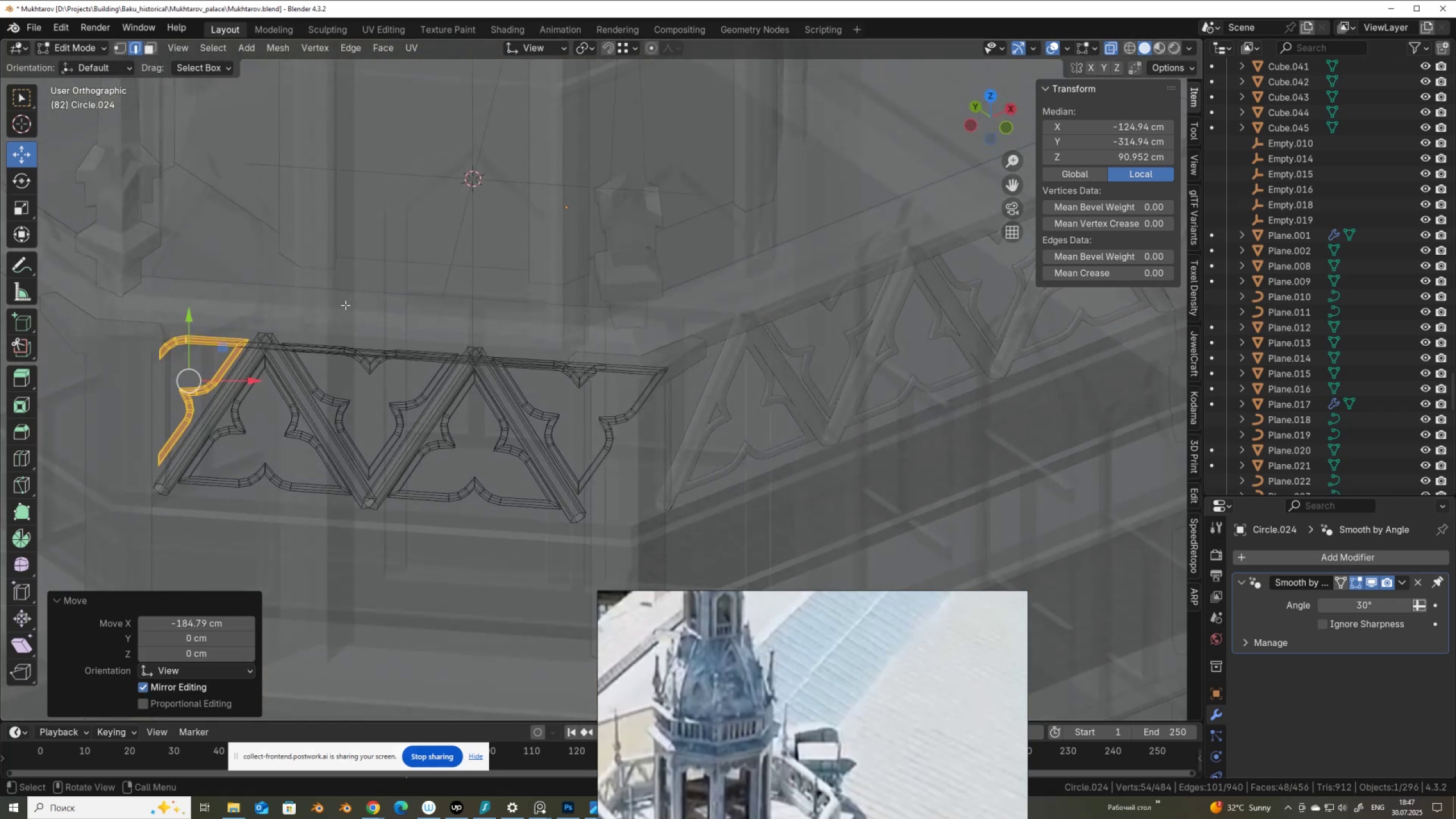 
key(Alt+Z)
 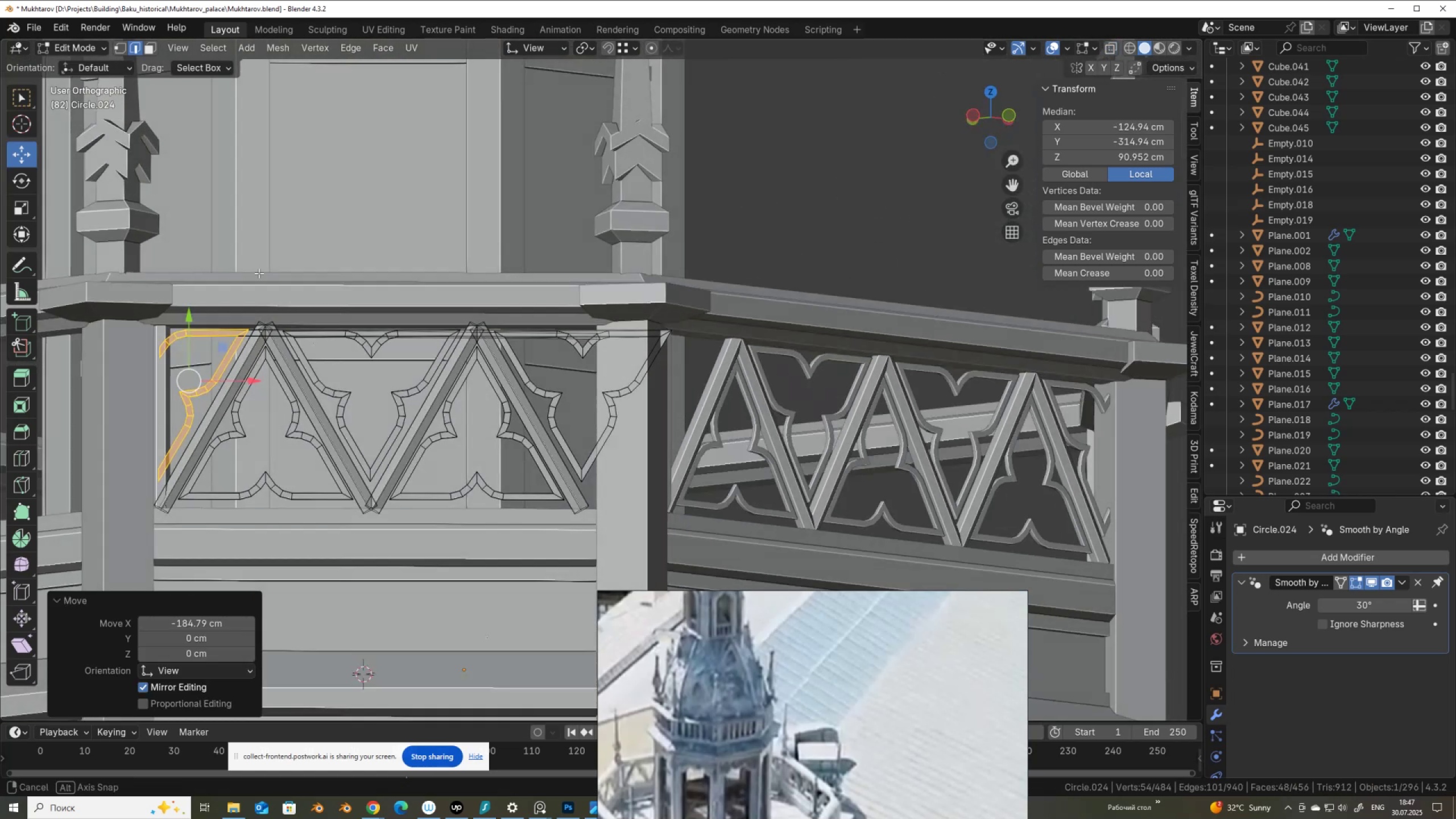 
scroll: coordinate [252, 275], scroll_direction: up, amount: 1.0
 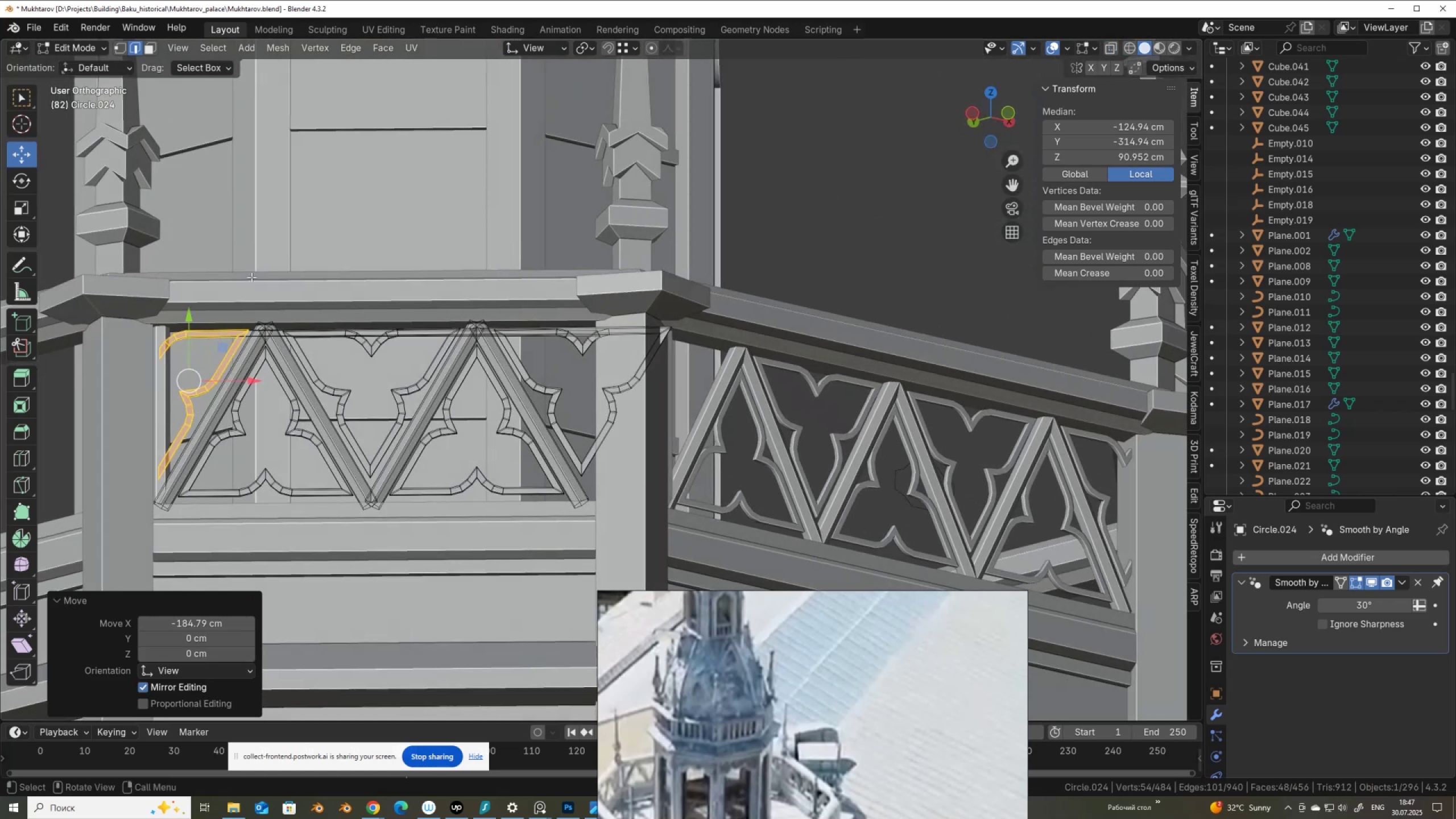 
hold_key(key=ShiftLeft, duration=0.4)
 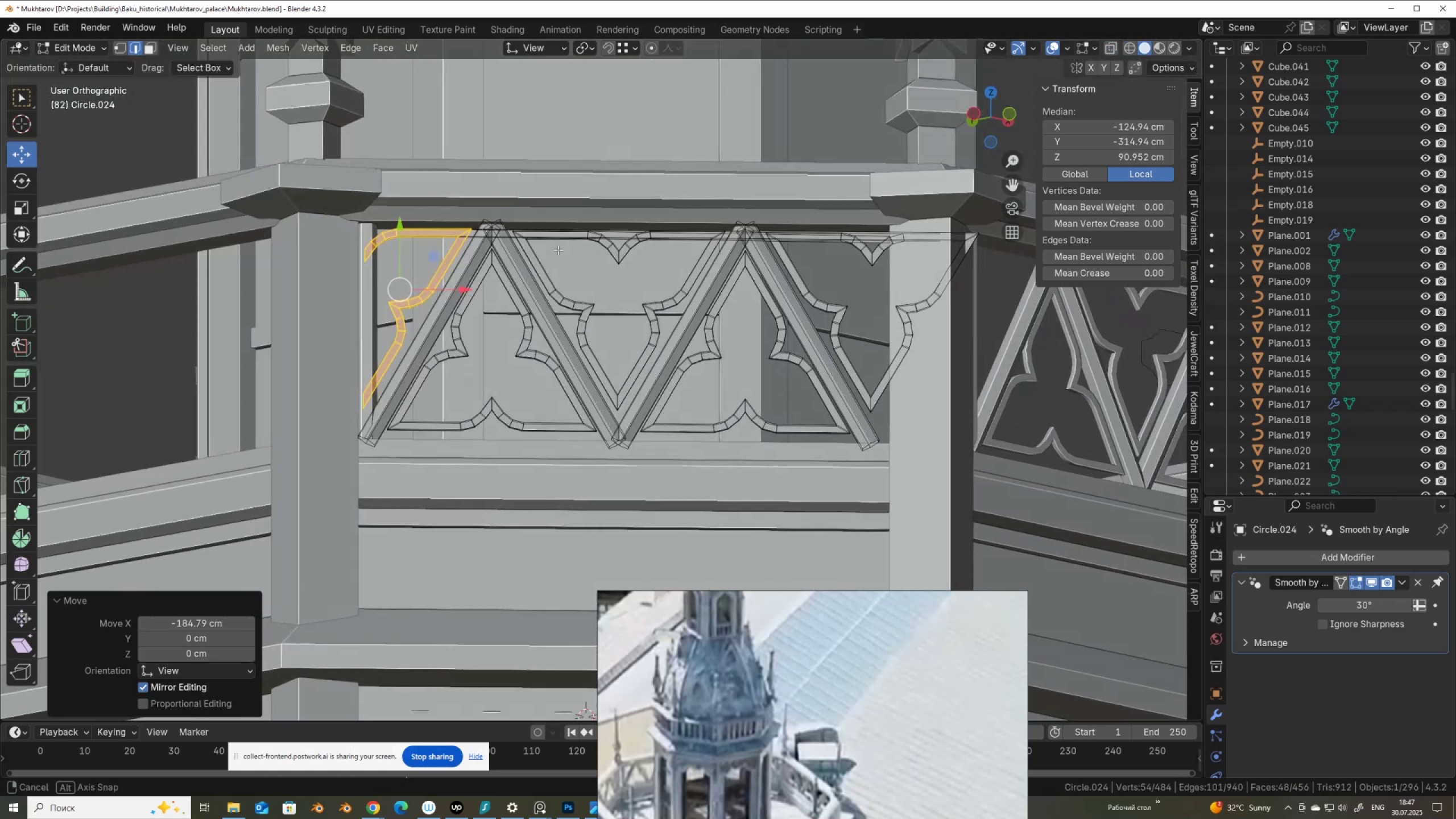 
hold_key(key=AltLeft, duration=0.53)
 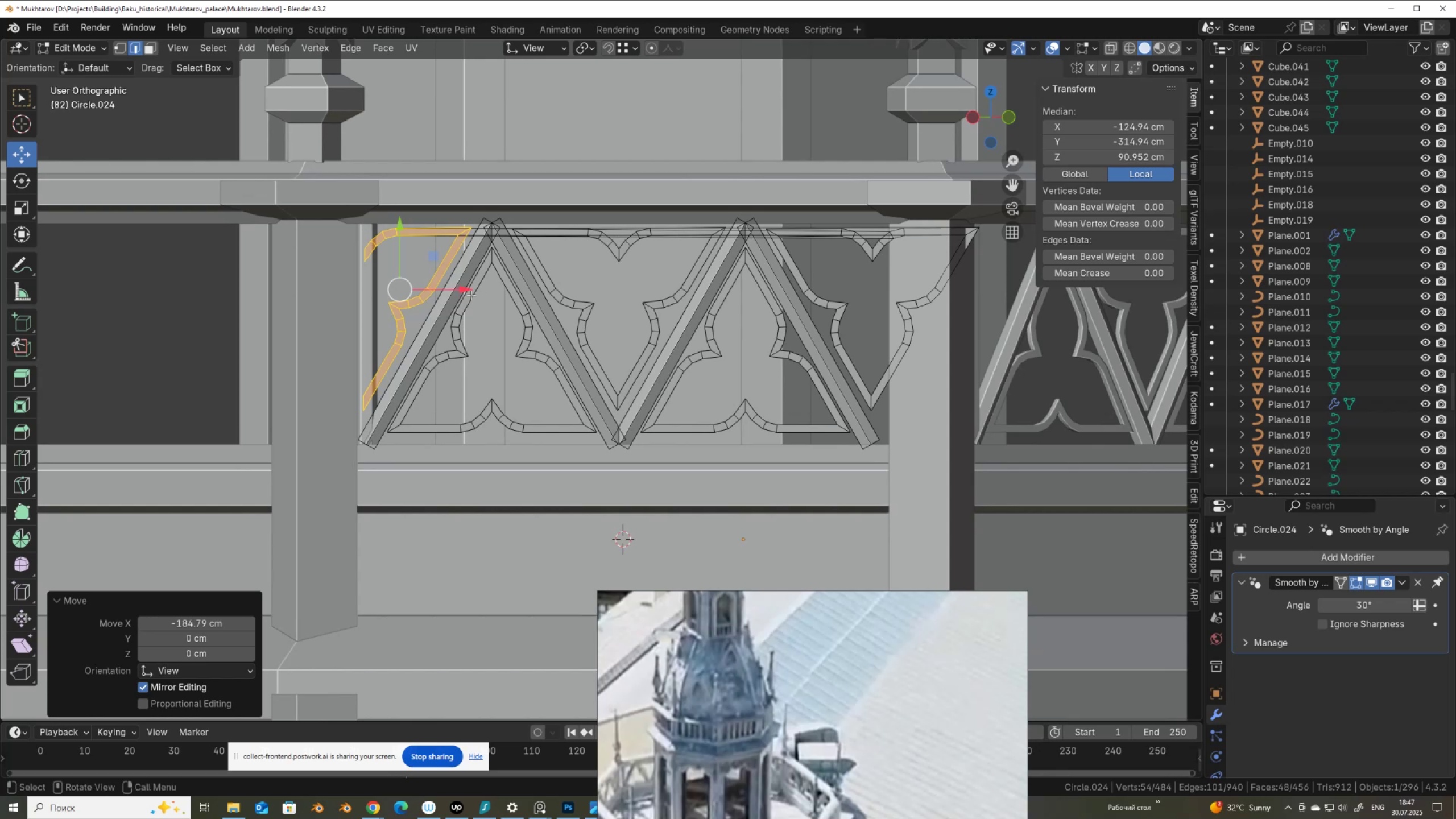 
mouse_move([465, 311])
 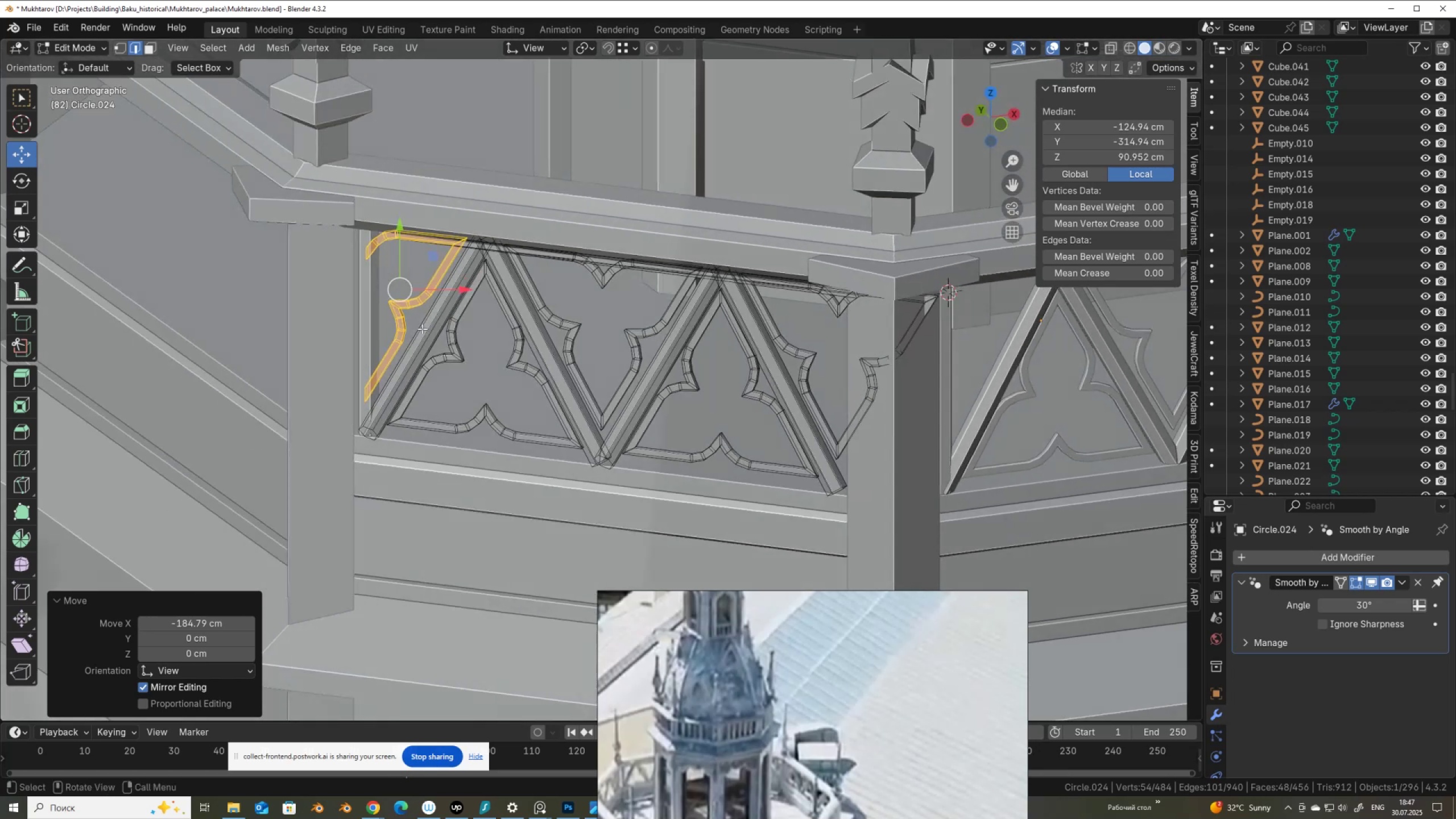 
key(Alt+AltLeft)
 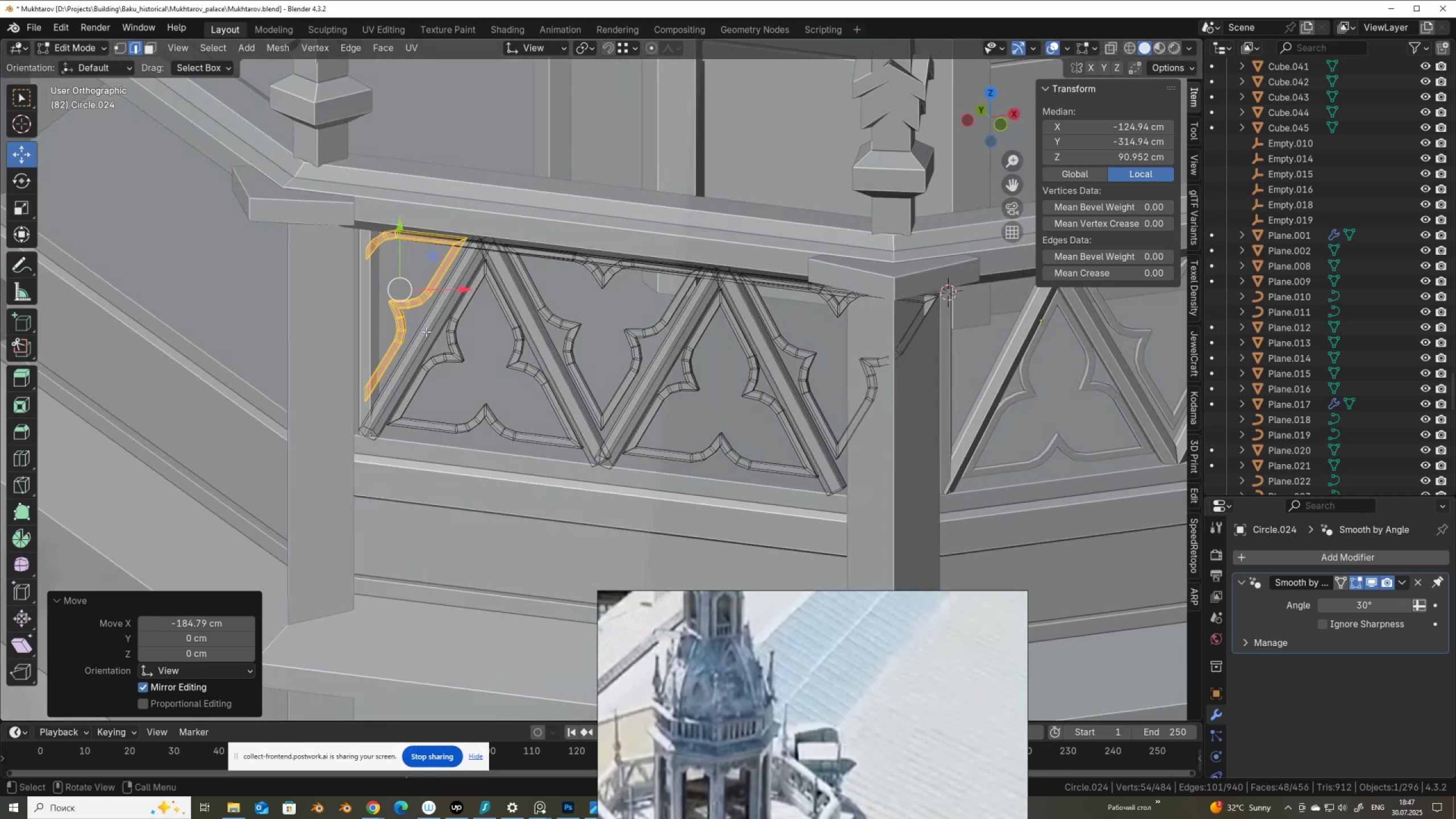 
key(Alt+Z)
 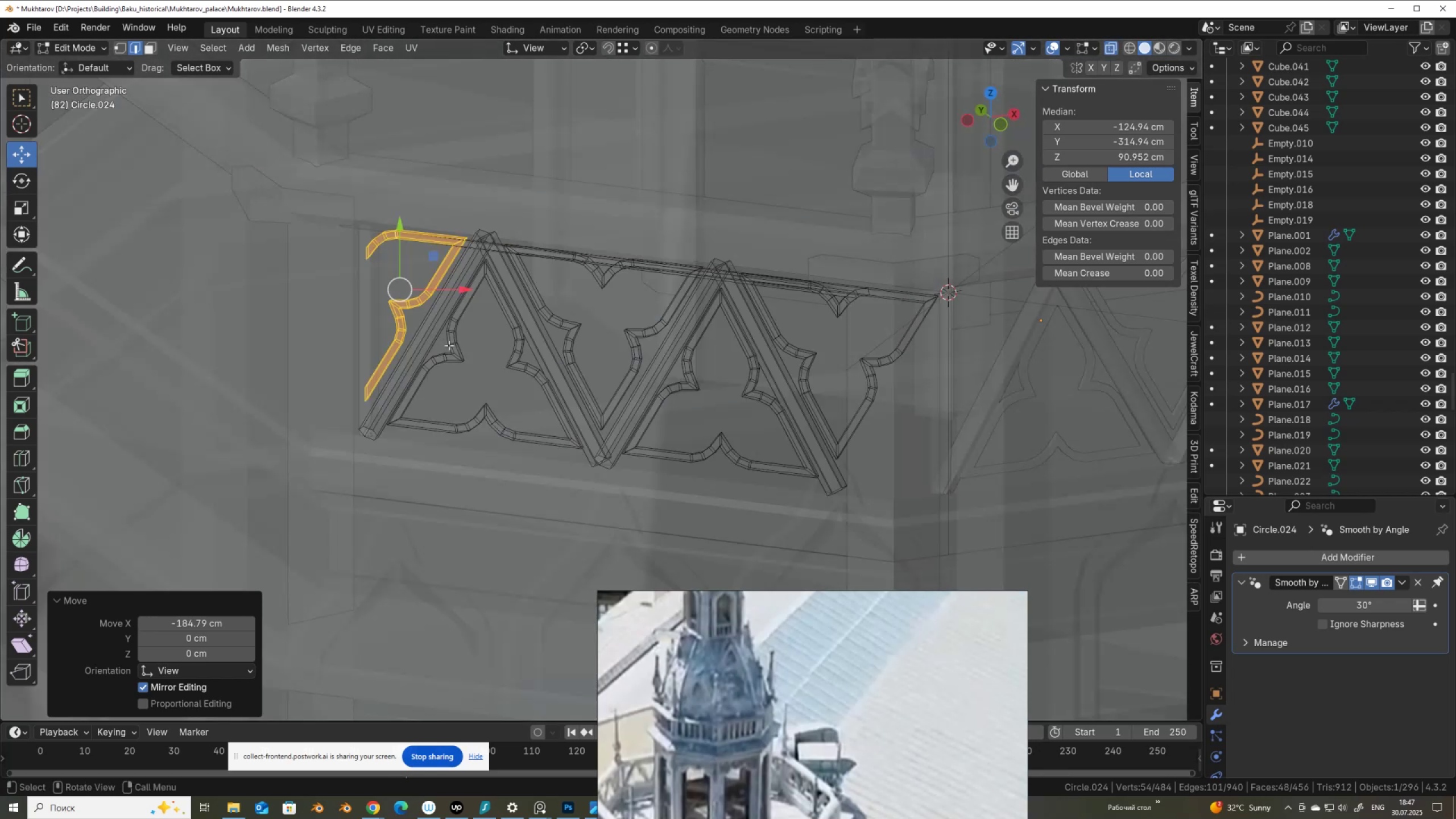 
key(Alt+AltLeft)
 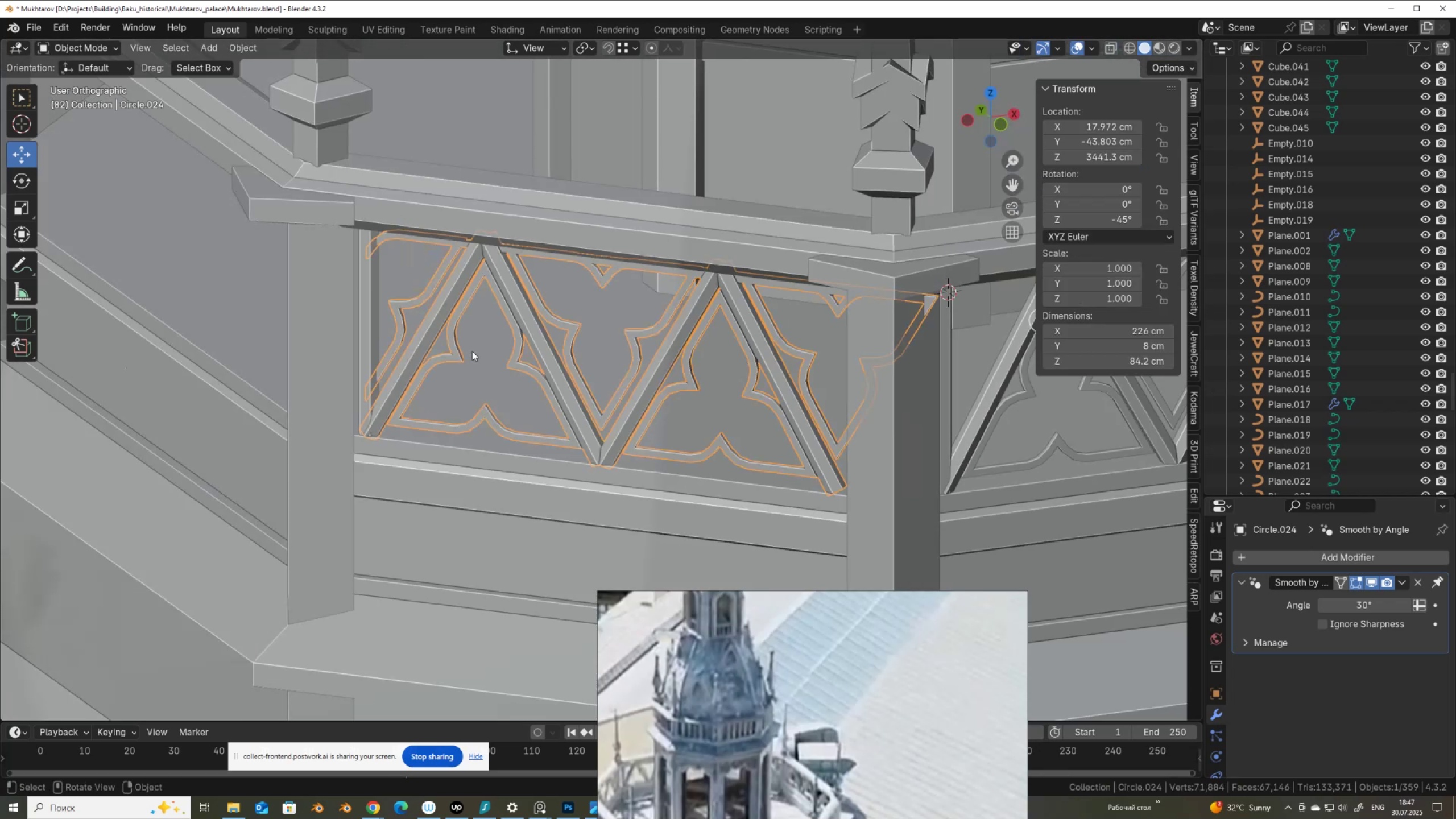 
key(Alt+Z)
 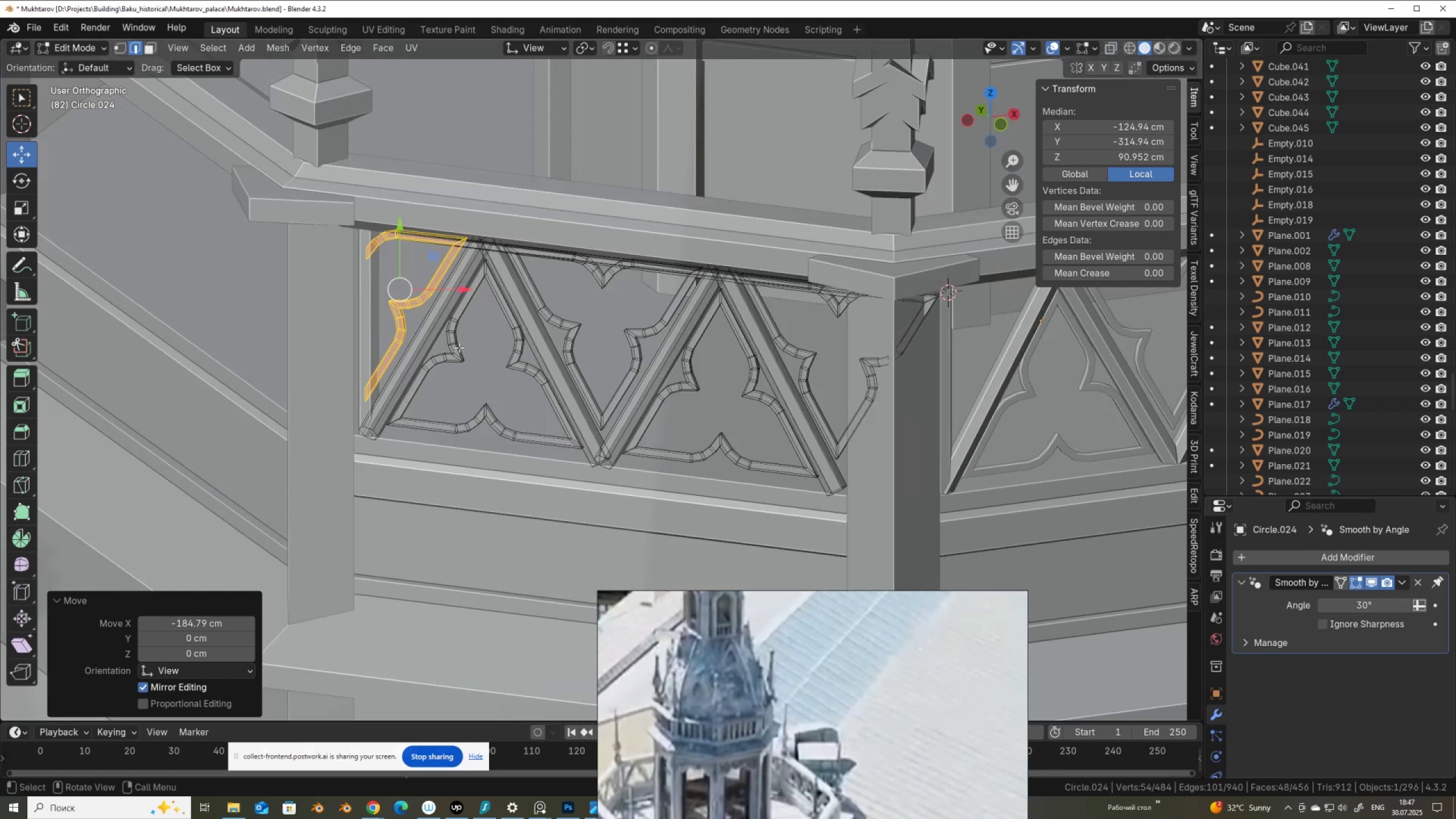 
key(Tab)
 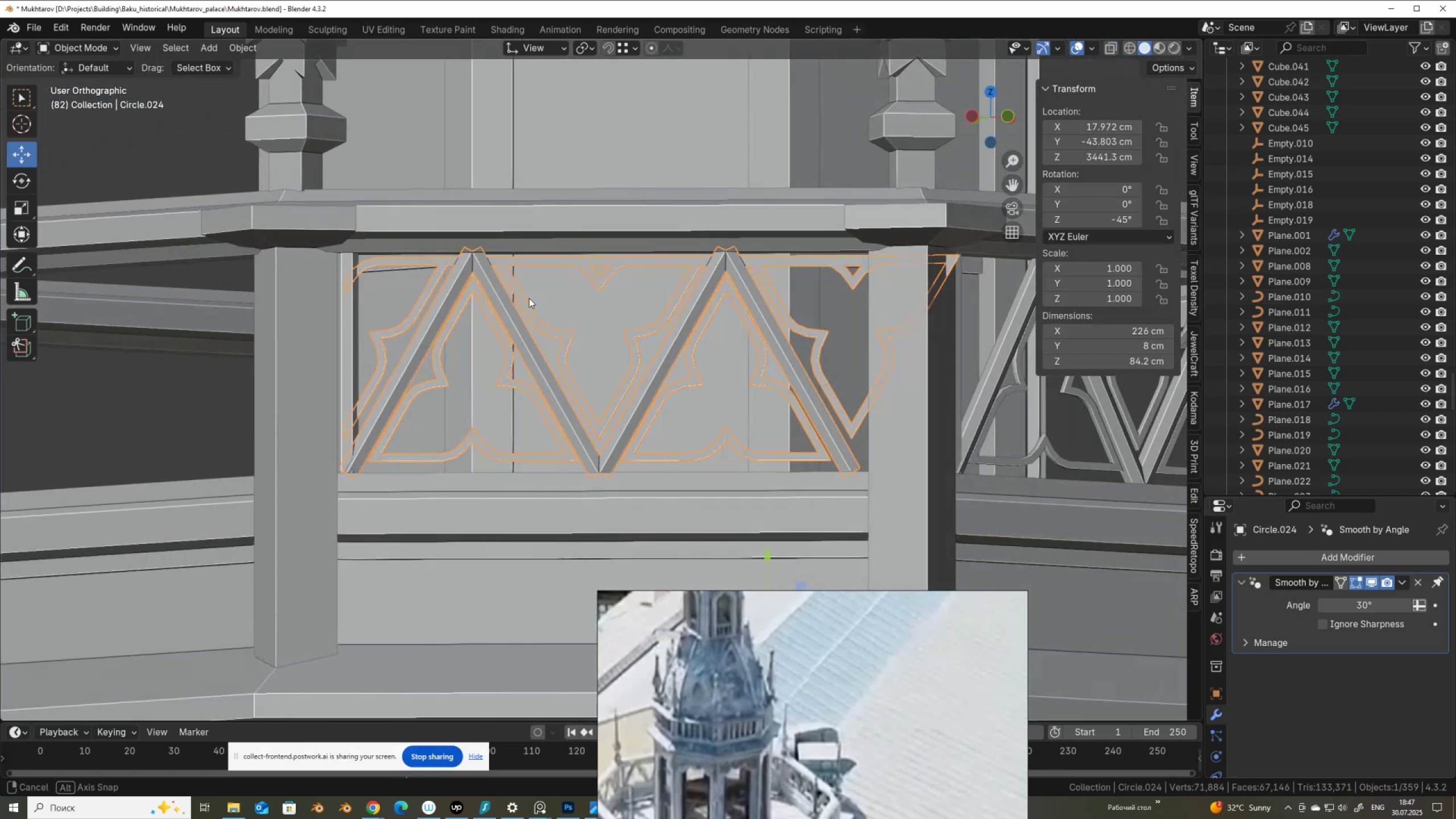 
key(Tab)
 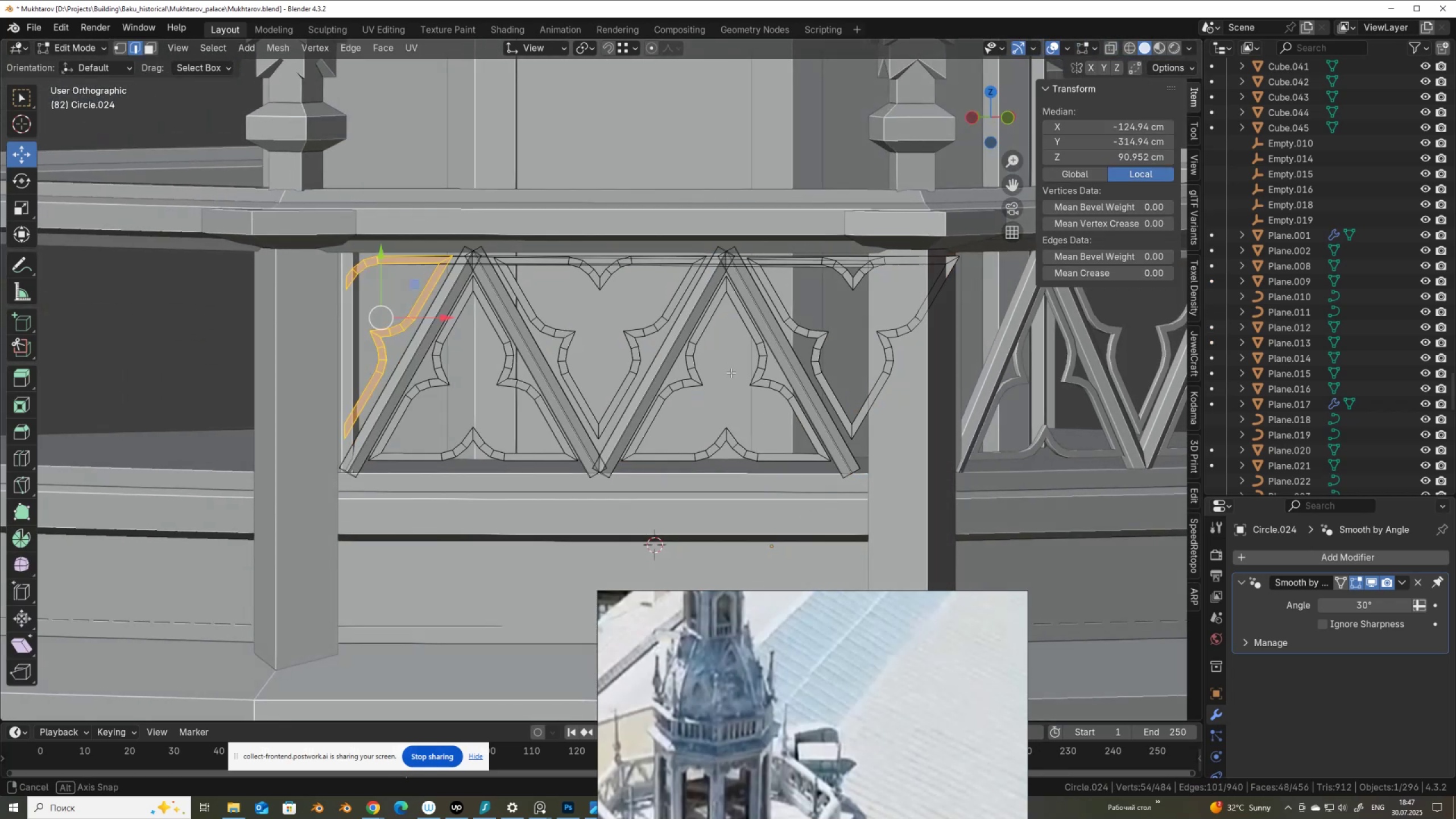 
key(Alt+Z)
 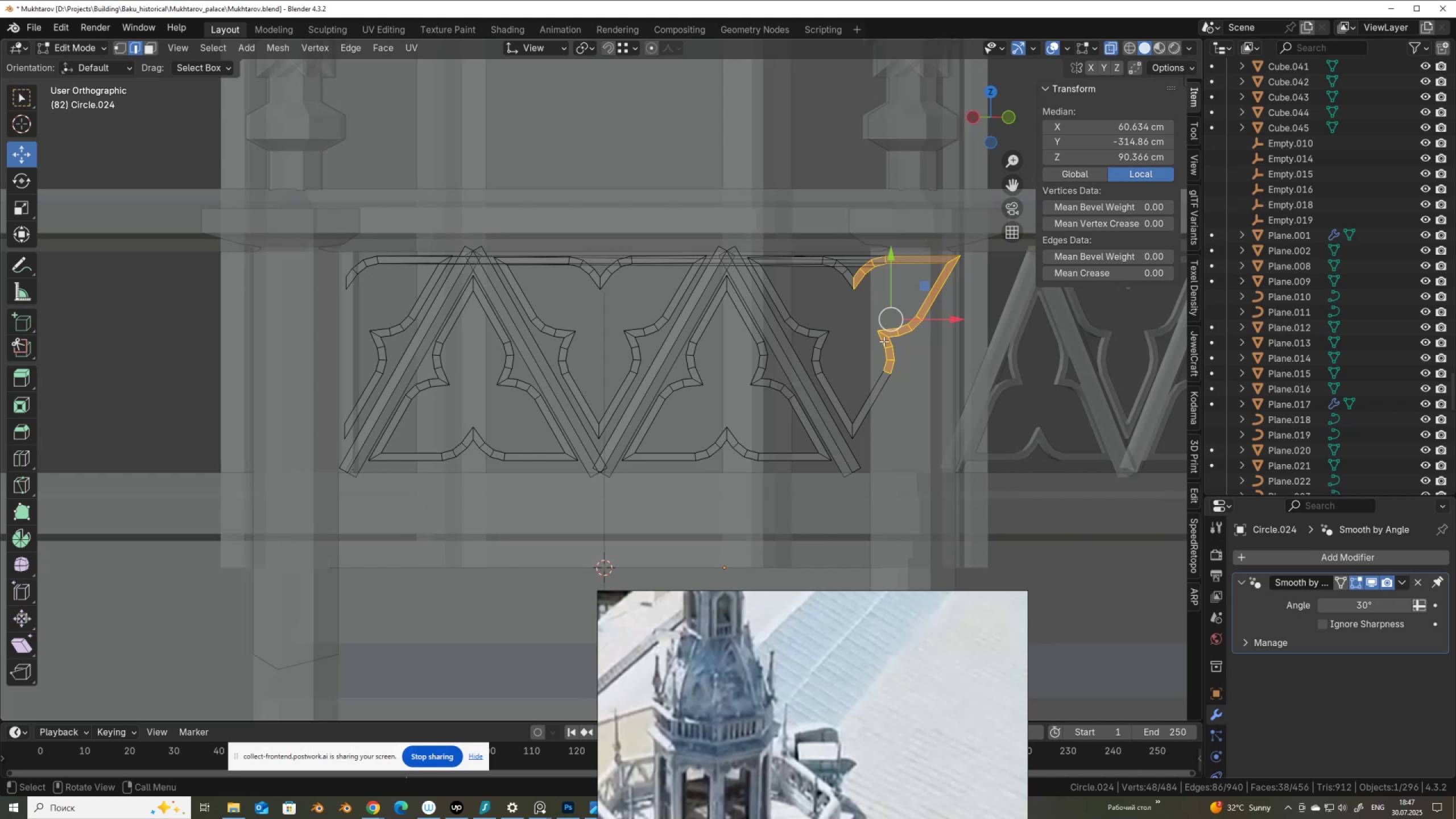 
key(3)
 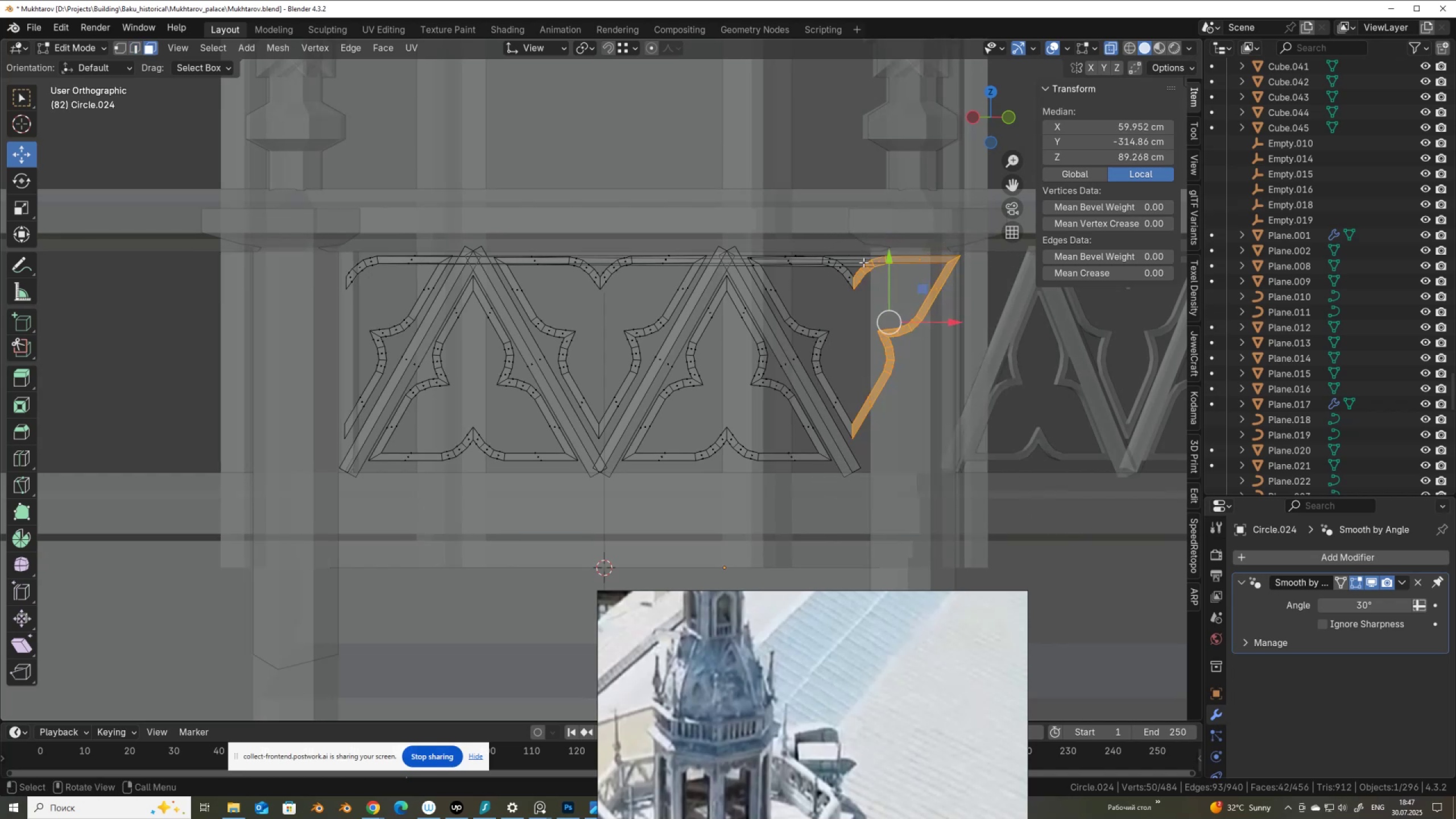 
key(X)
 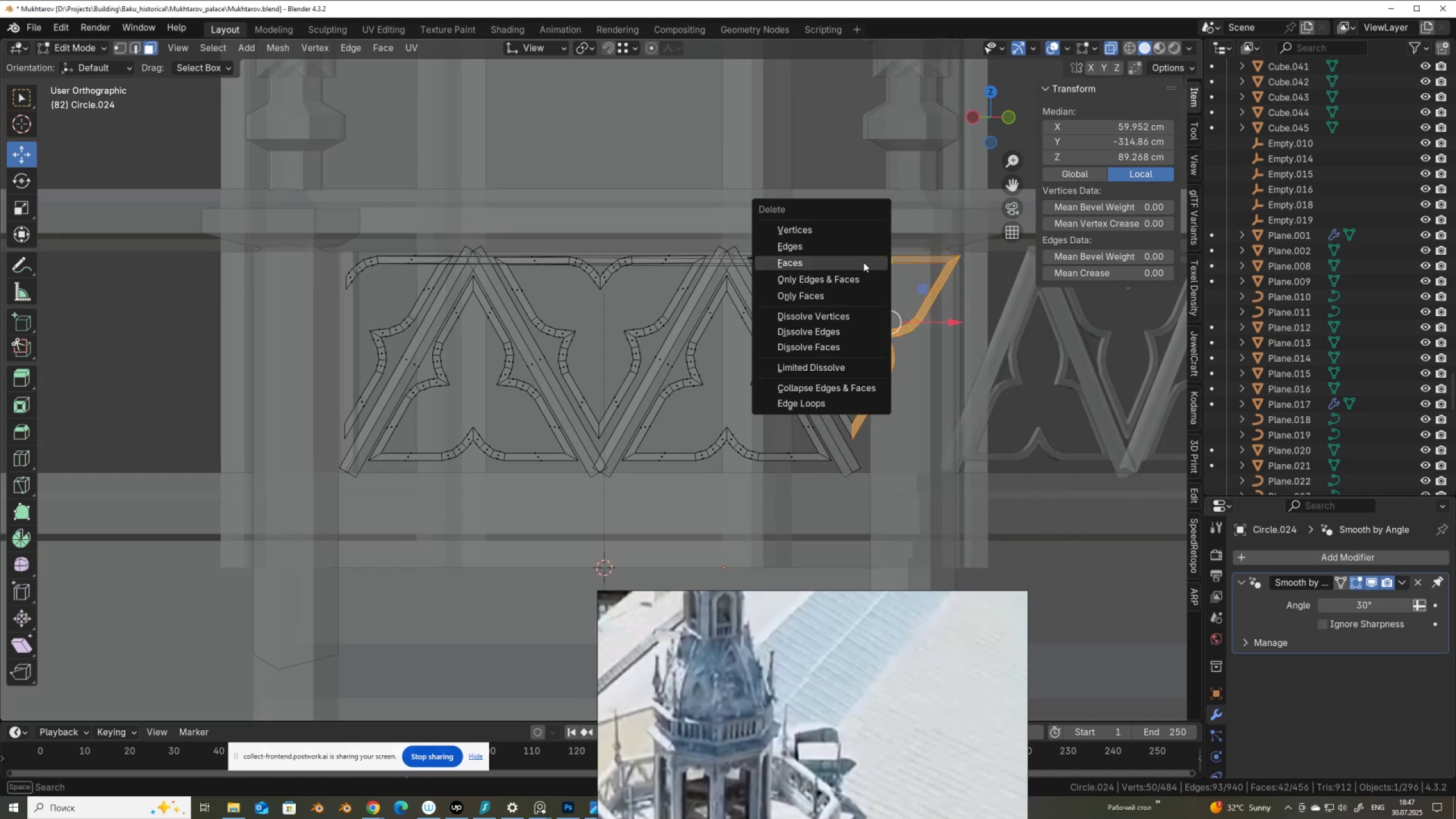 
left_click([863, 262])
 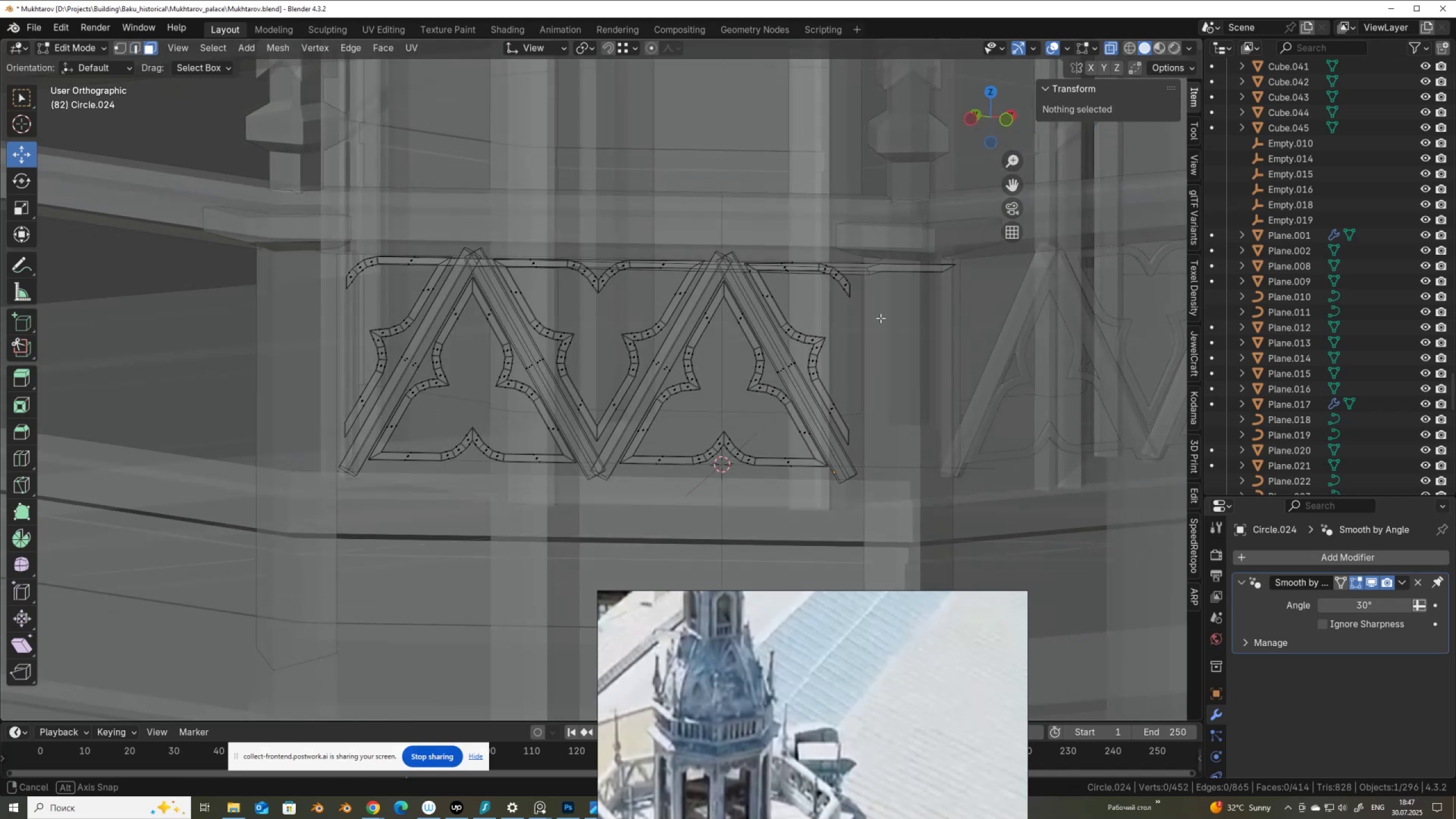 
key(Control+Z)
 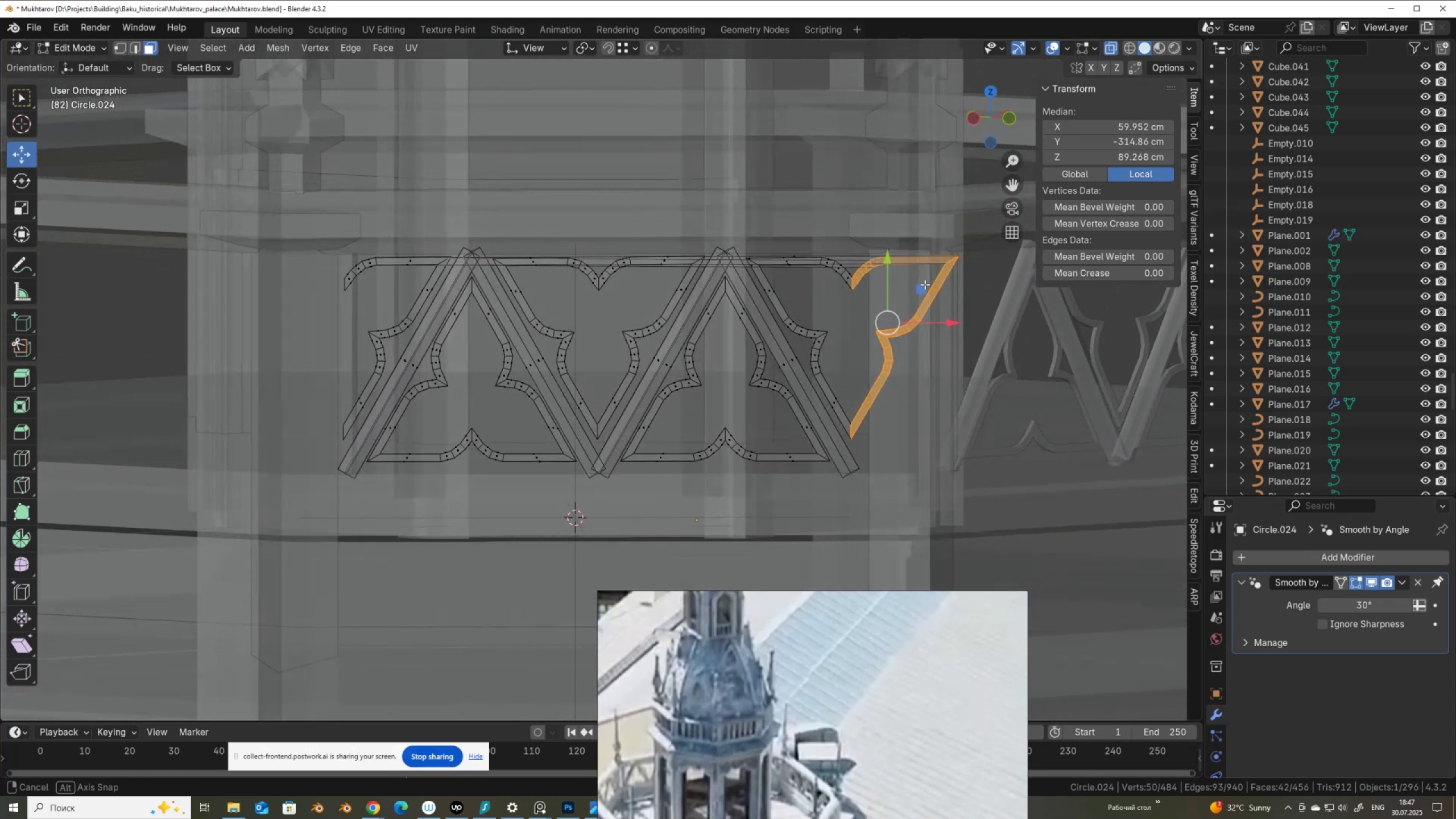 
wait(7.82)
 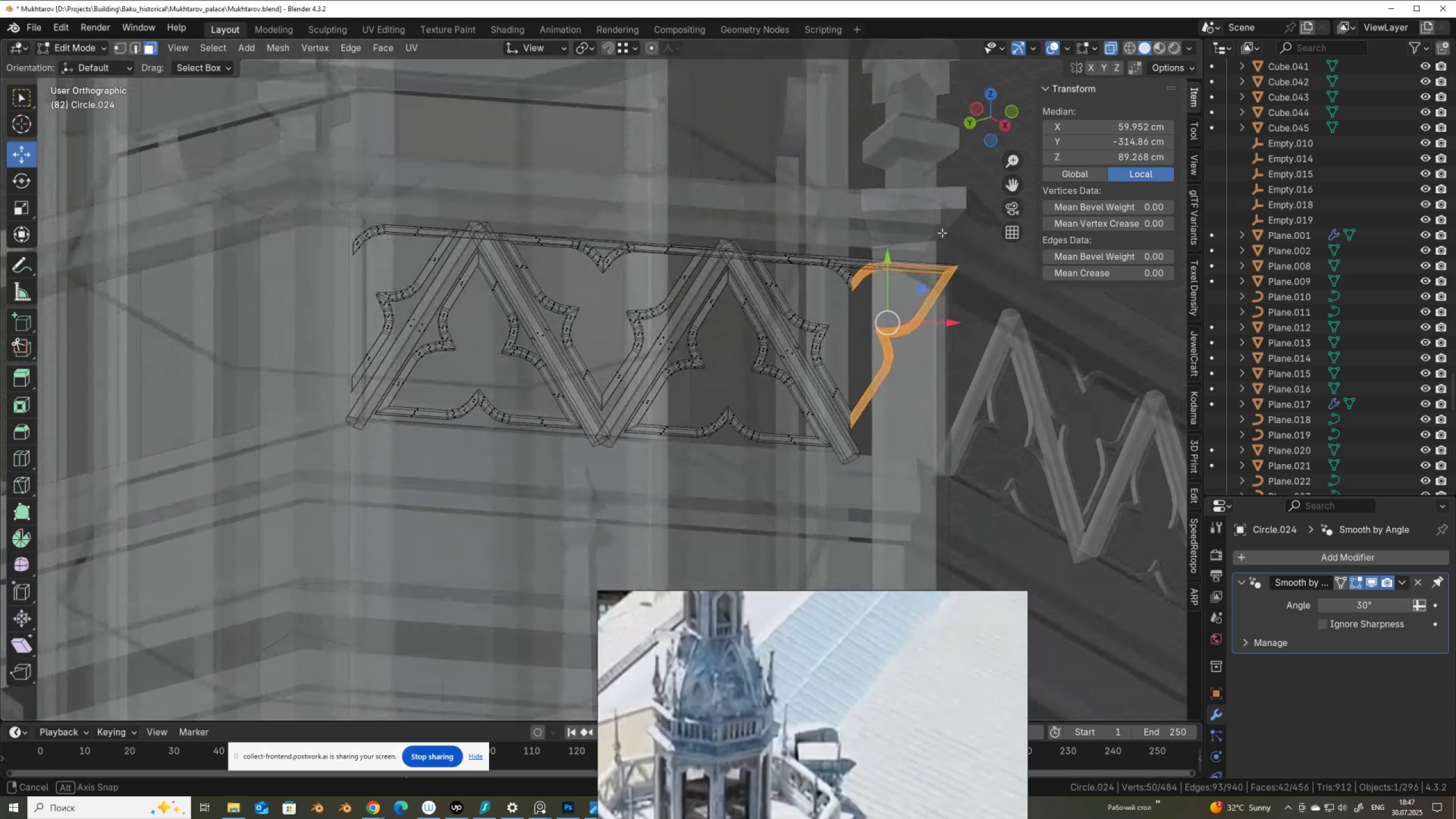 
scroll: coordinate [928, 276], scroll_direction: up, amount: 3.0
 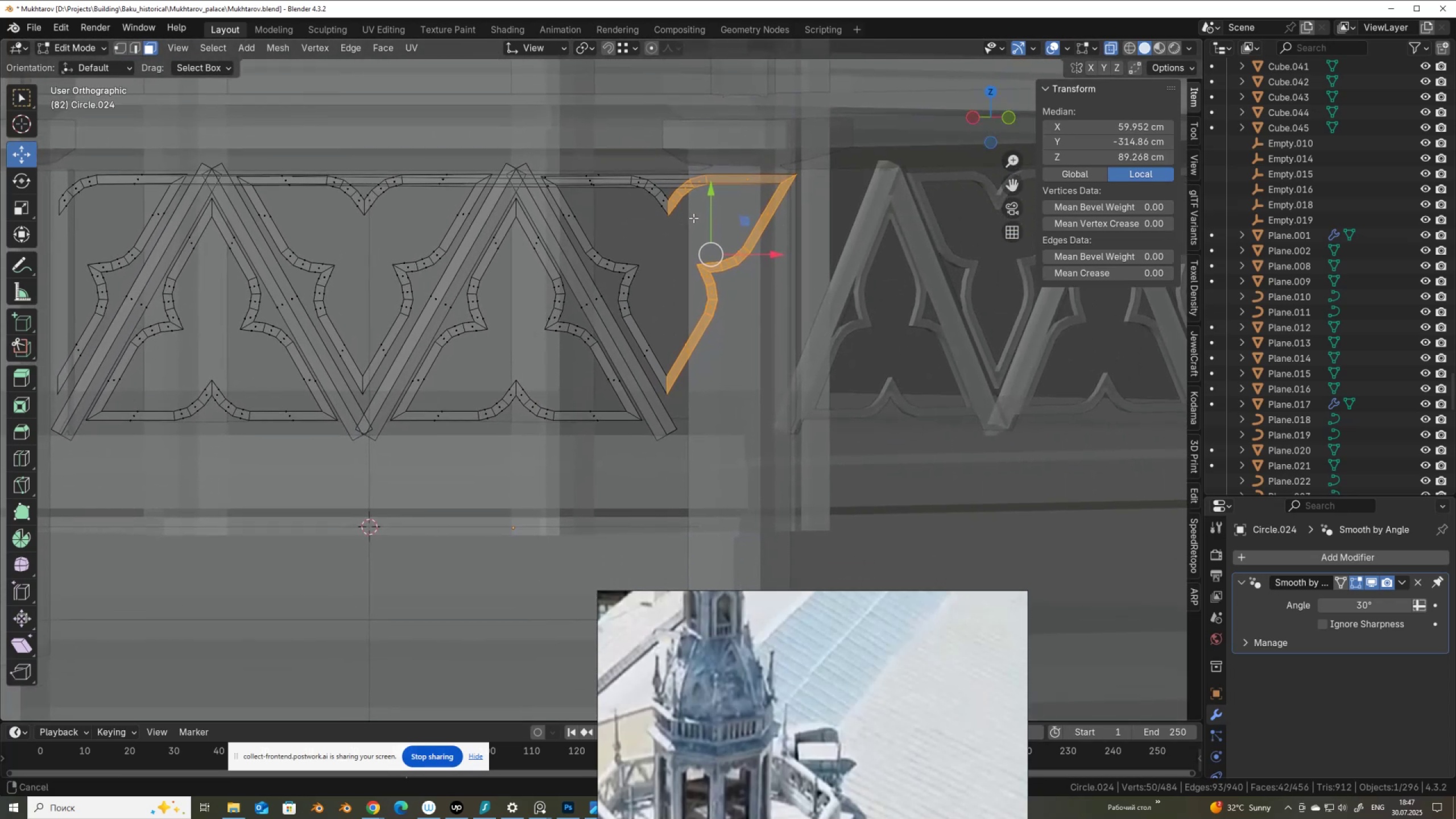 
hold_key(key=ShiftLeft, duration=0.36)
 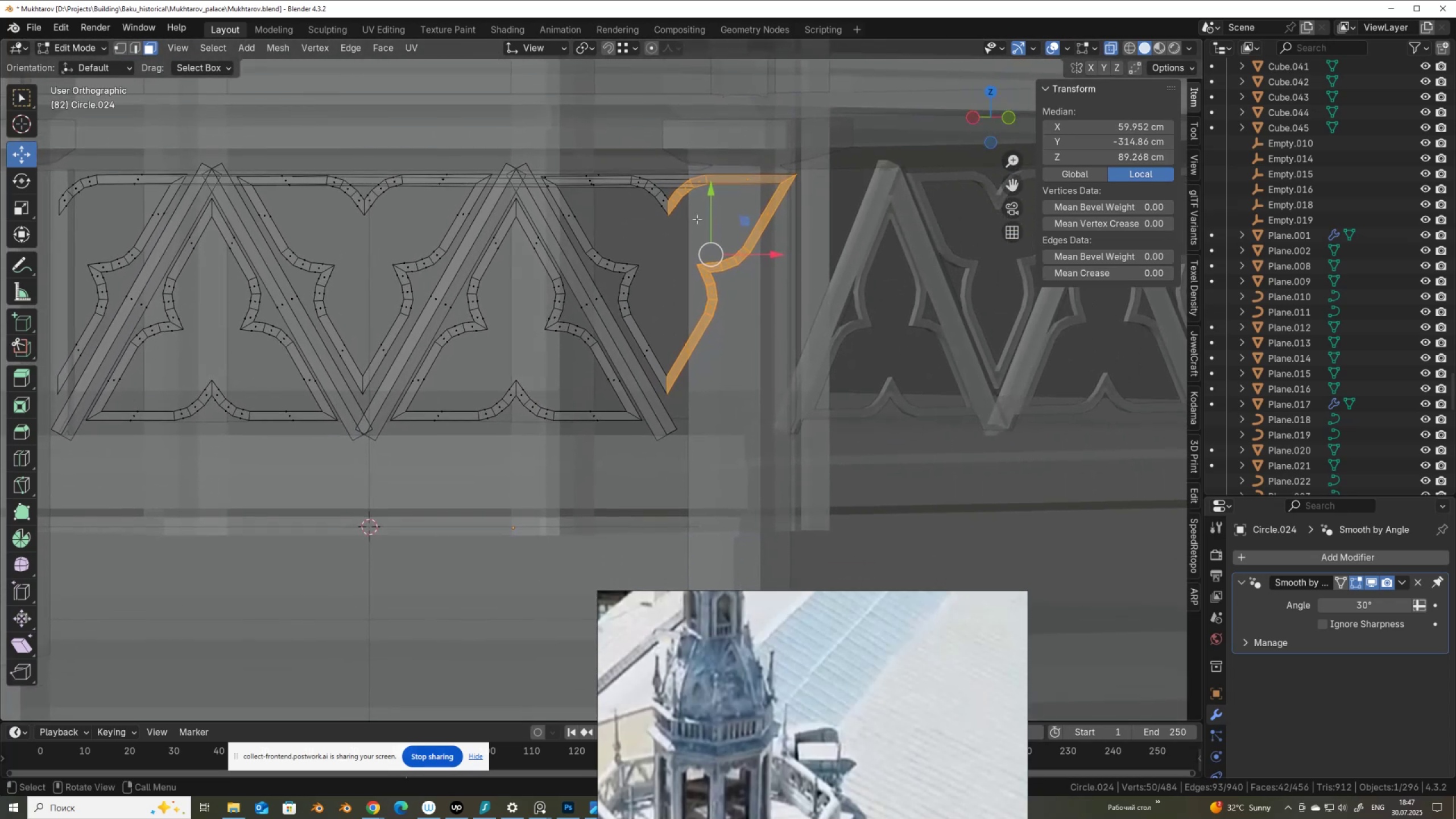 
hold_key(key=AltLeft, duration=0.36)
 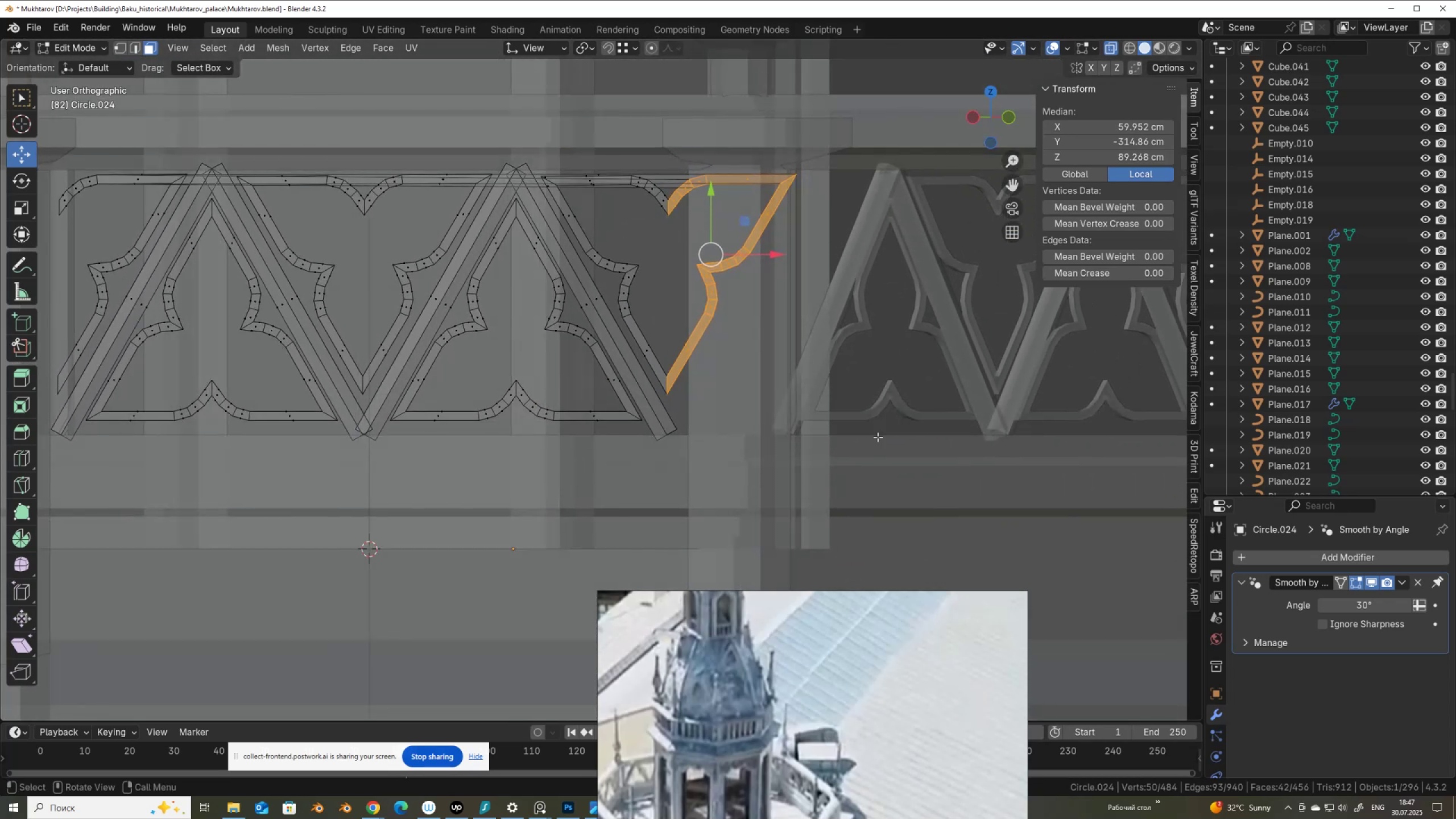 
hold_key(key=ShiftLeft, duration=1.5)
 